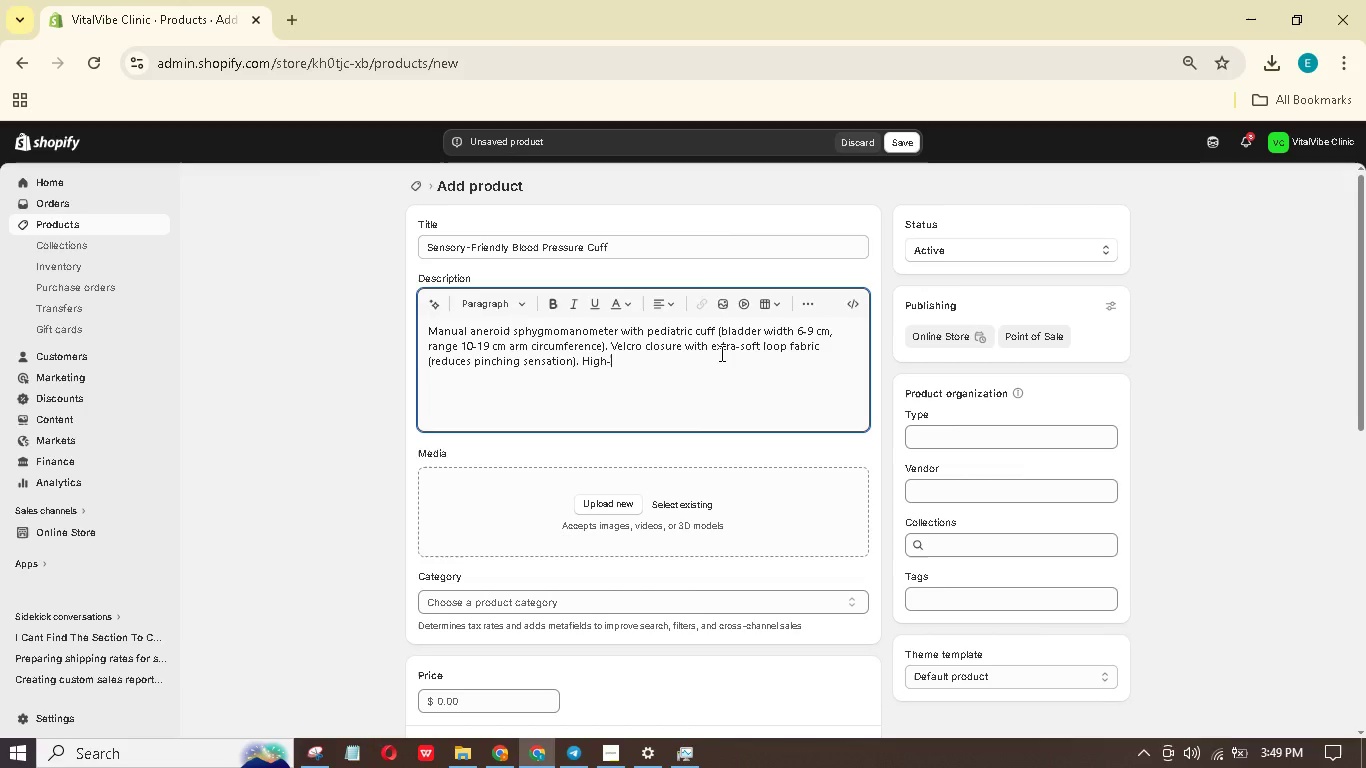 
type(contrast guage)
key(Backspace)
key(Backspace)
key(Backspace)
key(Backspace)
type(auge dial (2-po)
 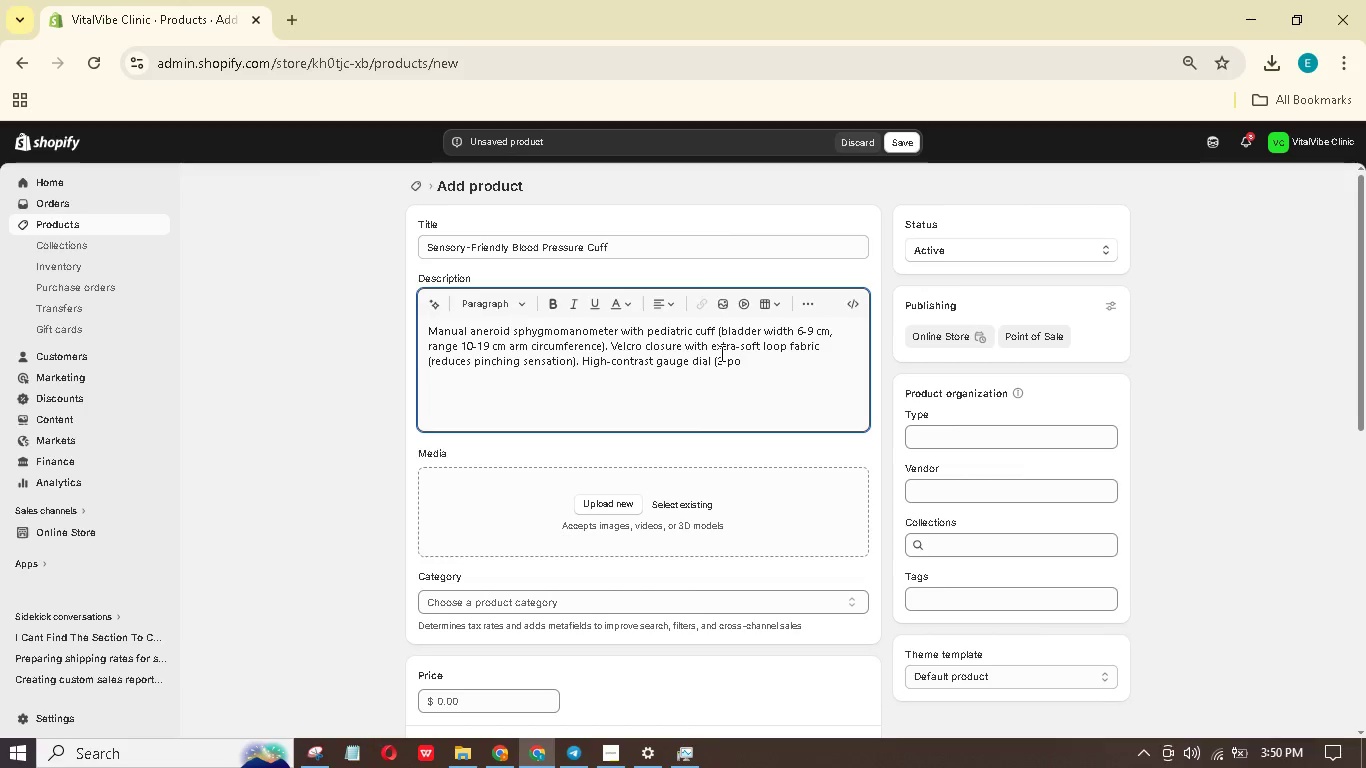 
wait(6.58)
 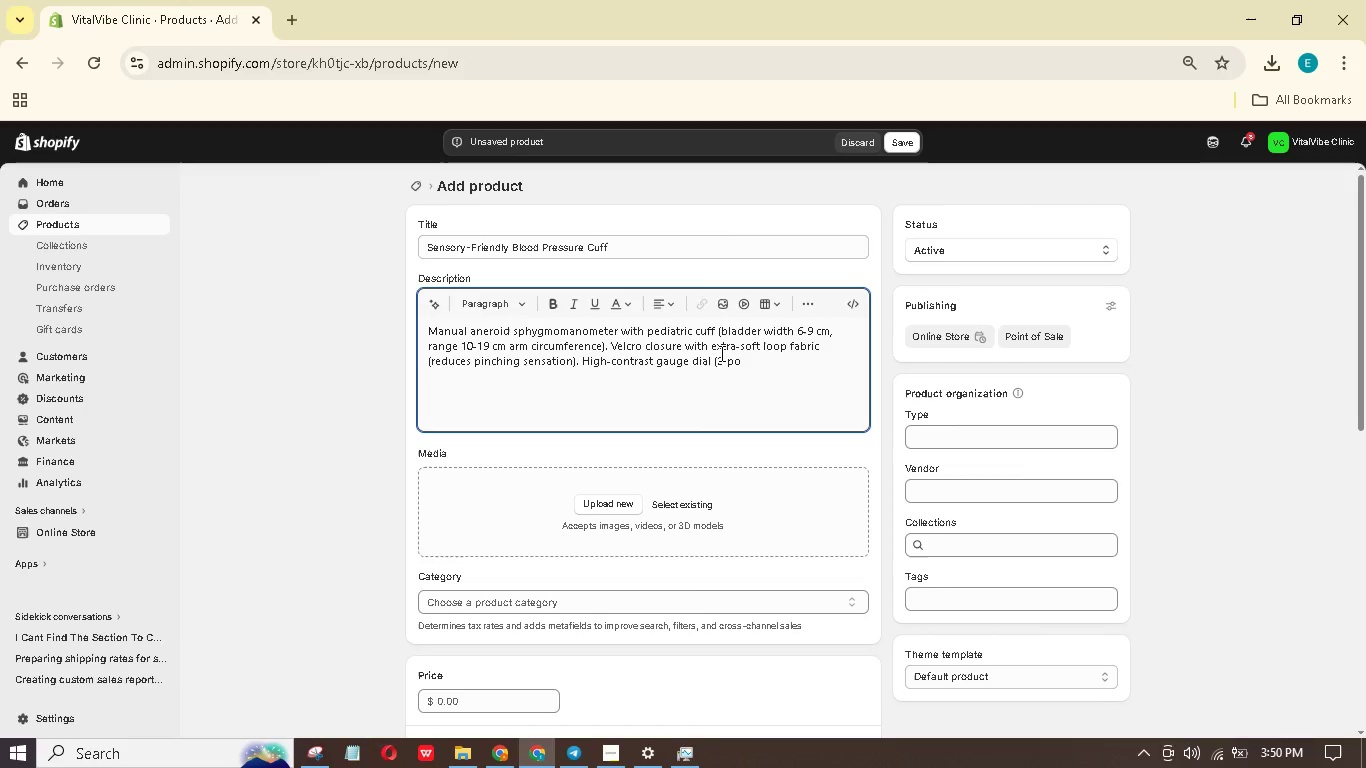 
type(int calibration0. INCLudes carry bag Latex-free.)
 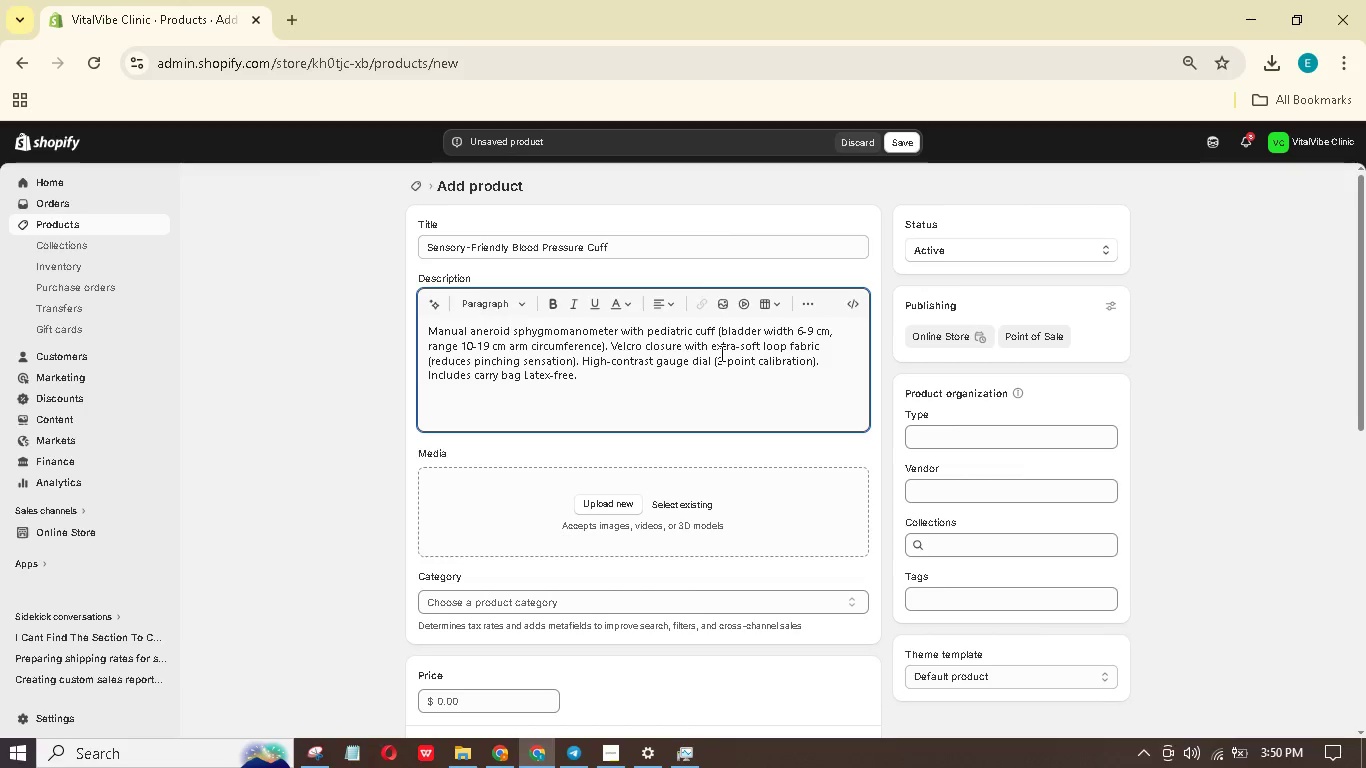 
key(Enter)
 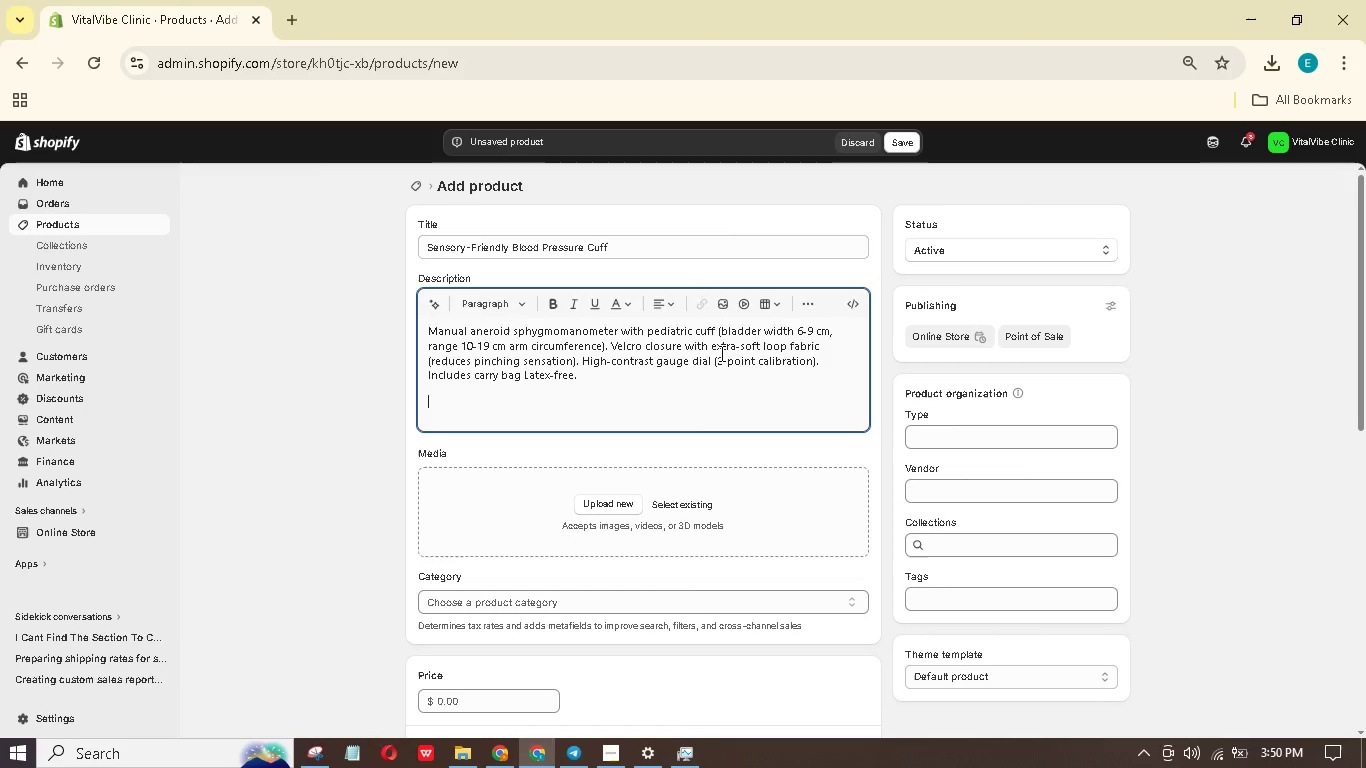 
type(soft BENEFITS for Pediatric Patients;)
 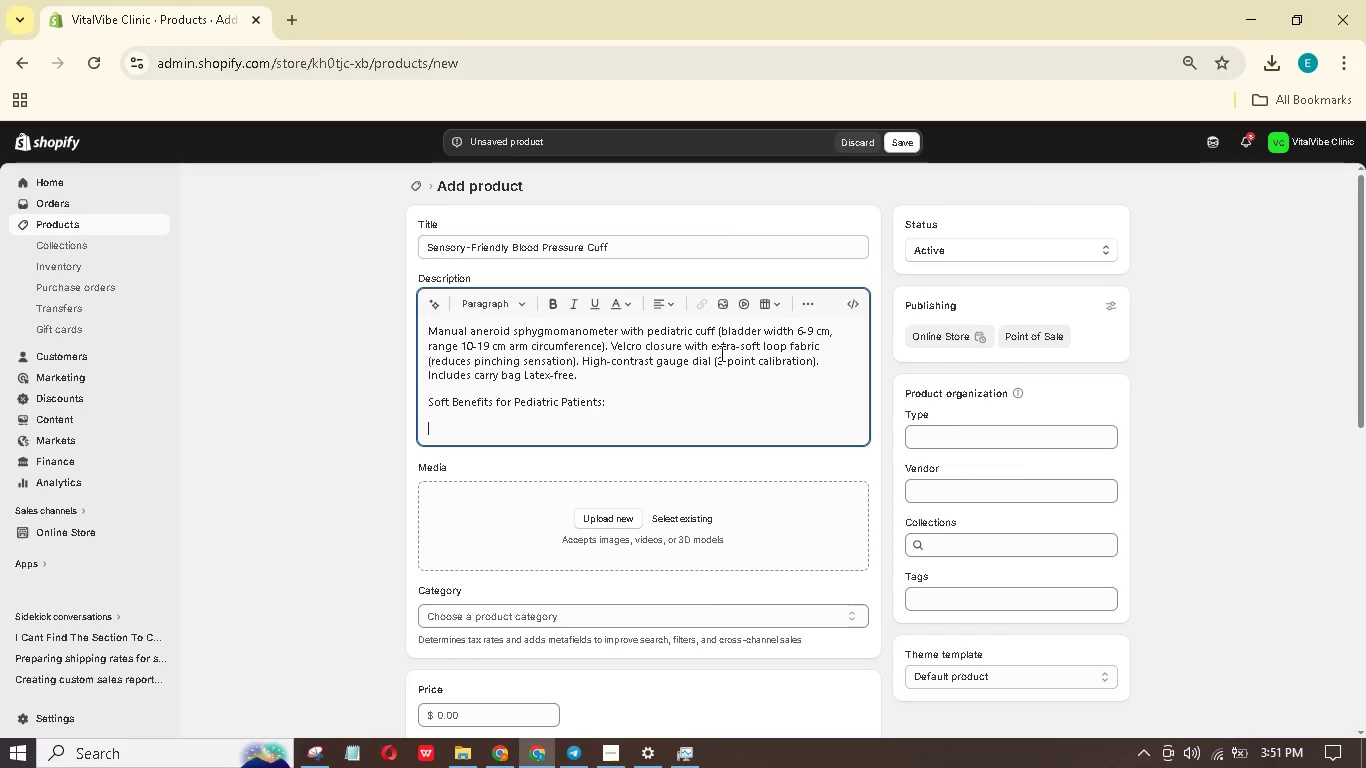 
 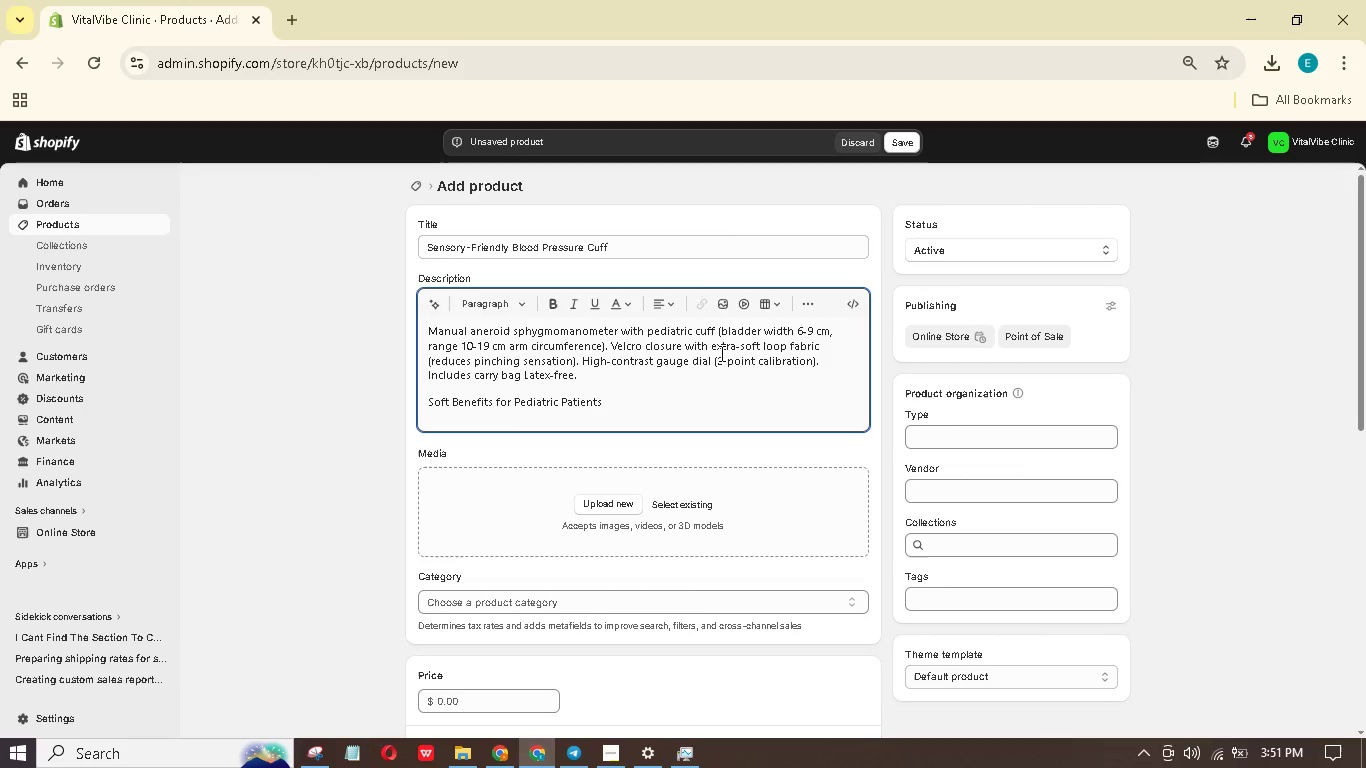 
key(Enter)
 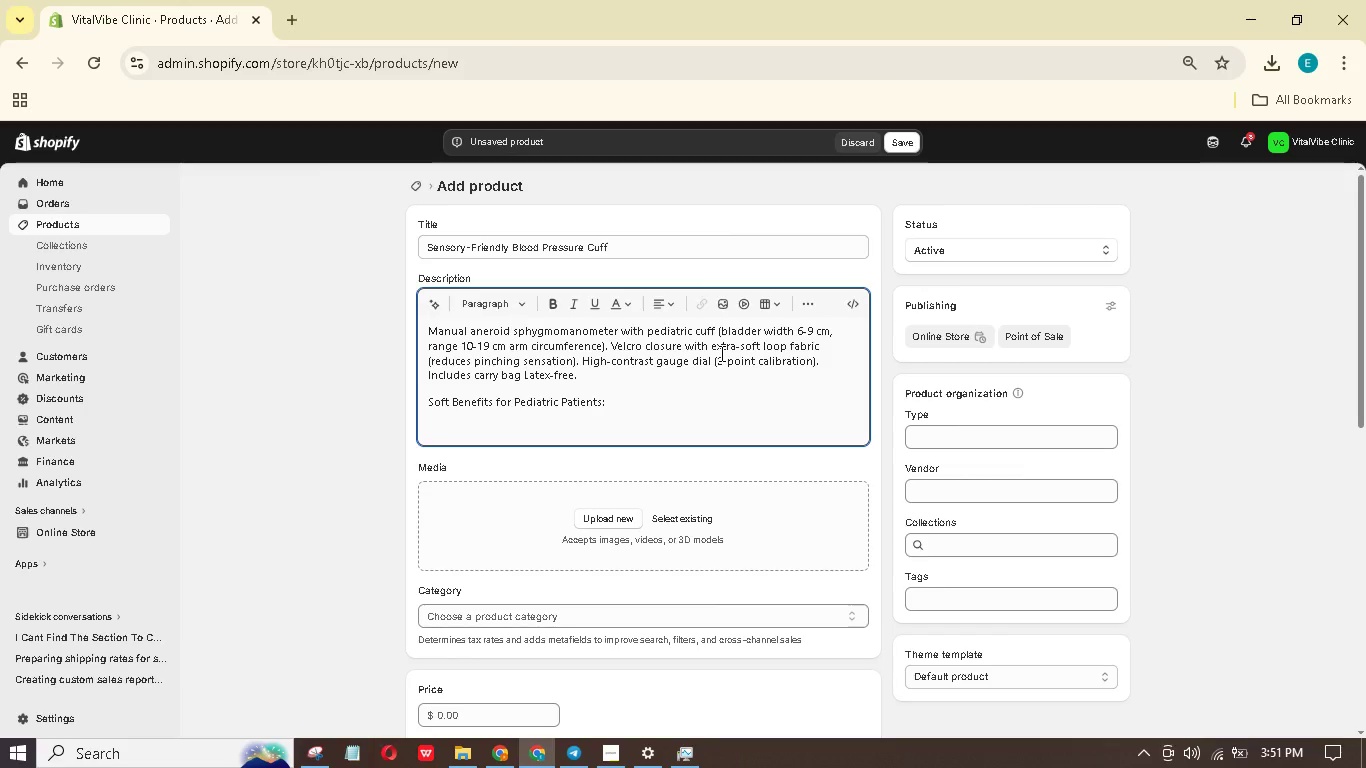 
hold_key(key=ShiftLeft, duration=0.55)
 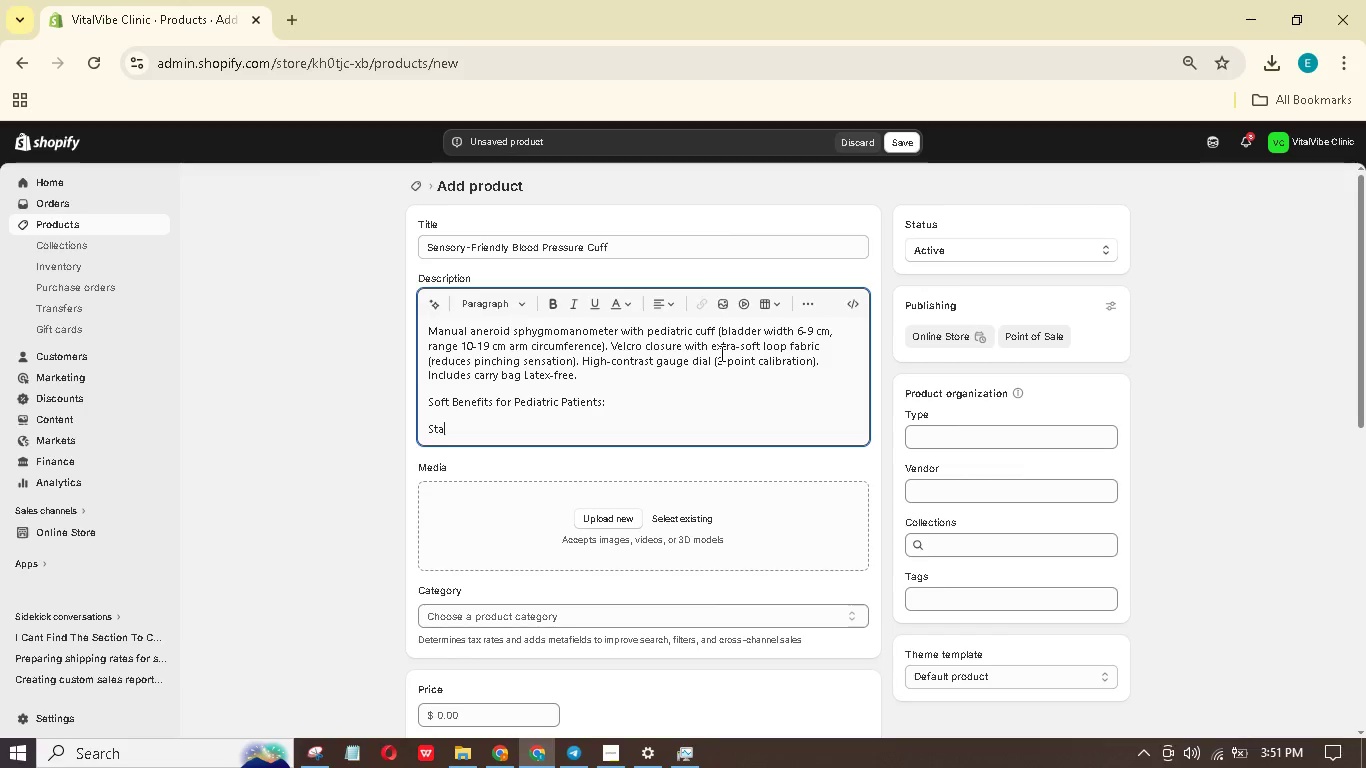 
type(standard blood pressure cuffs have rough velcro that)
 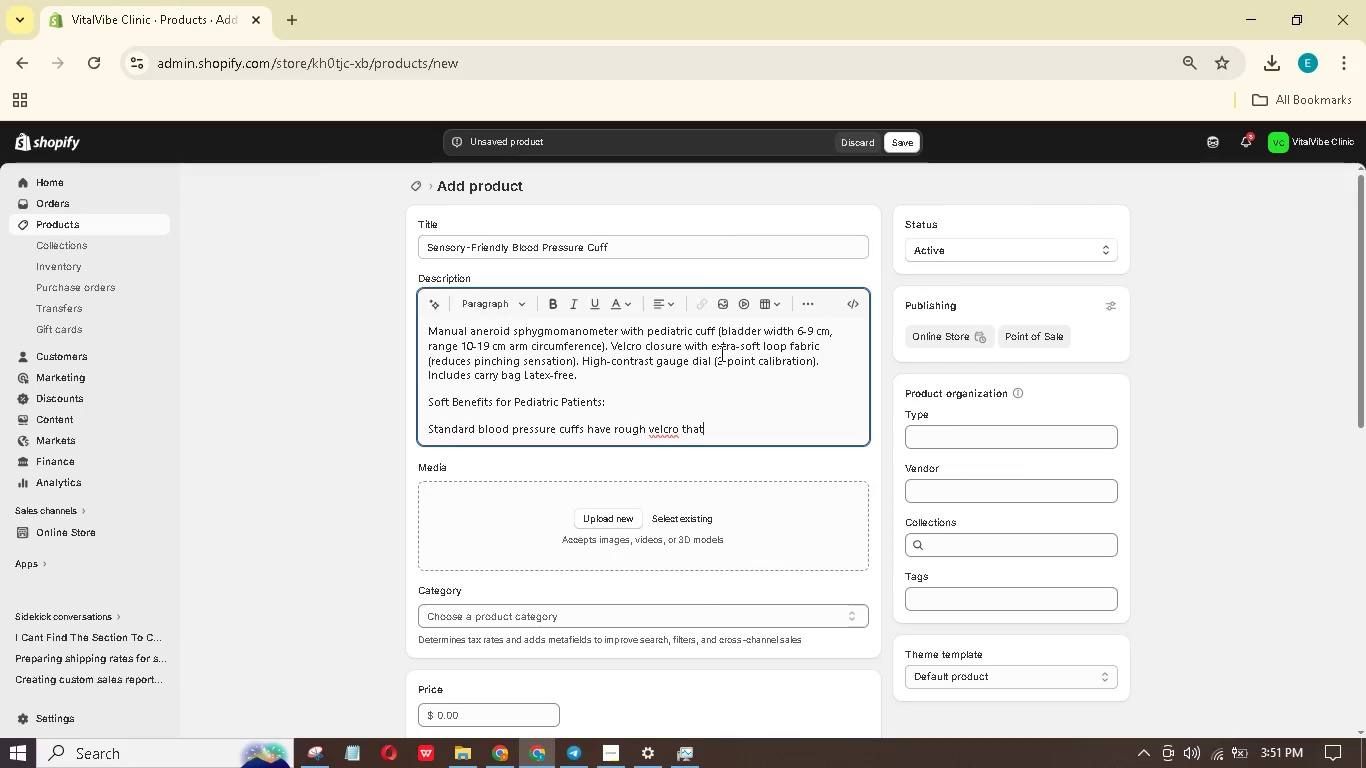 
key(ArrowLeft)
 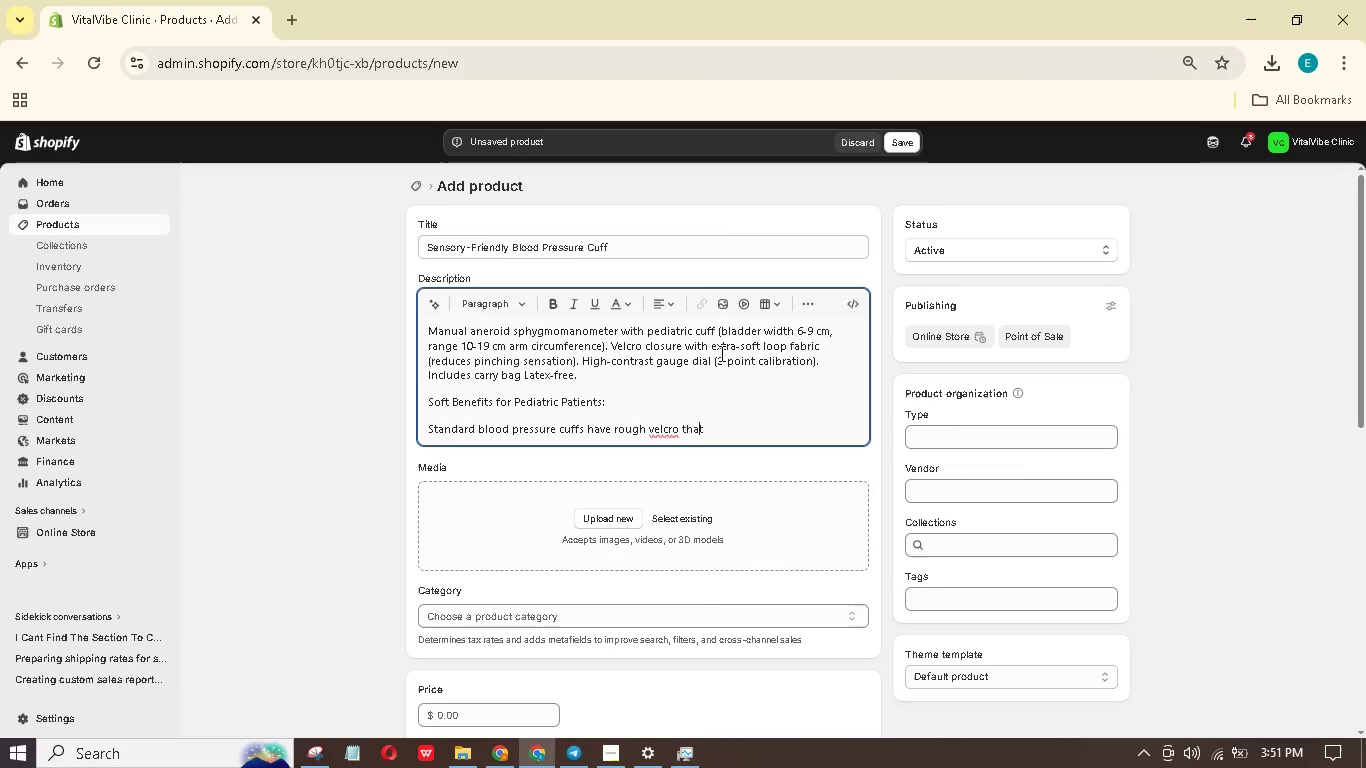 
key(ArrowLeft)
 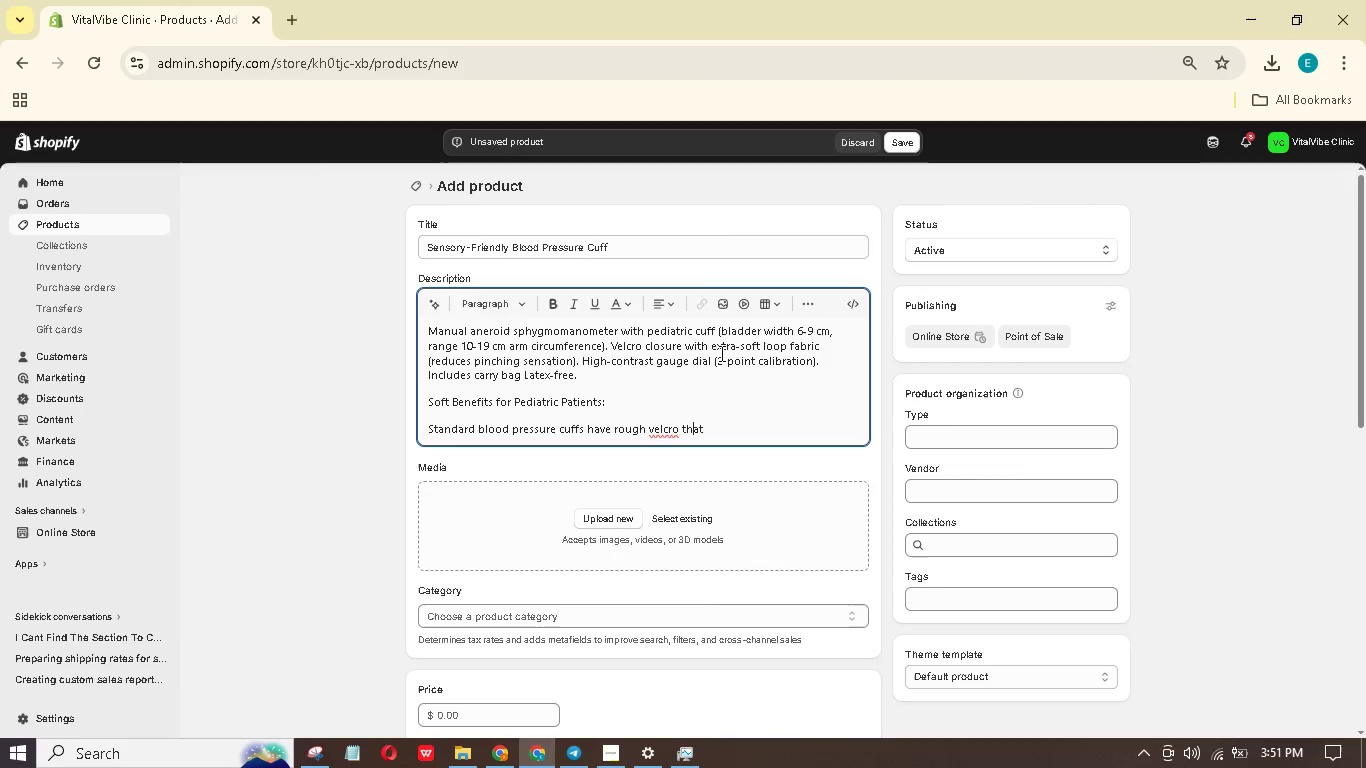 
key(ArrowLeft)
 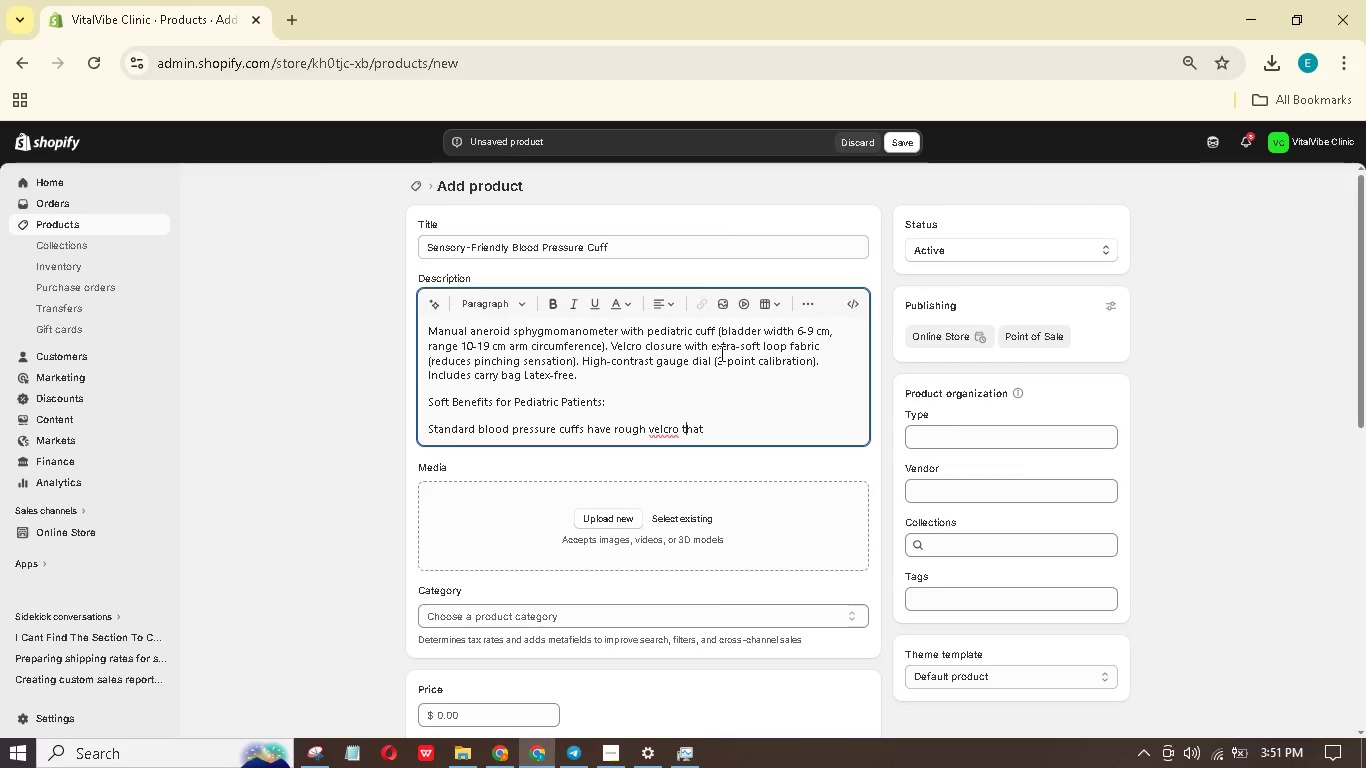 
key(ArrowLeft)
 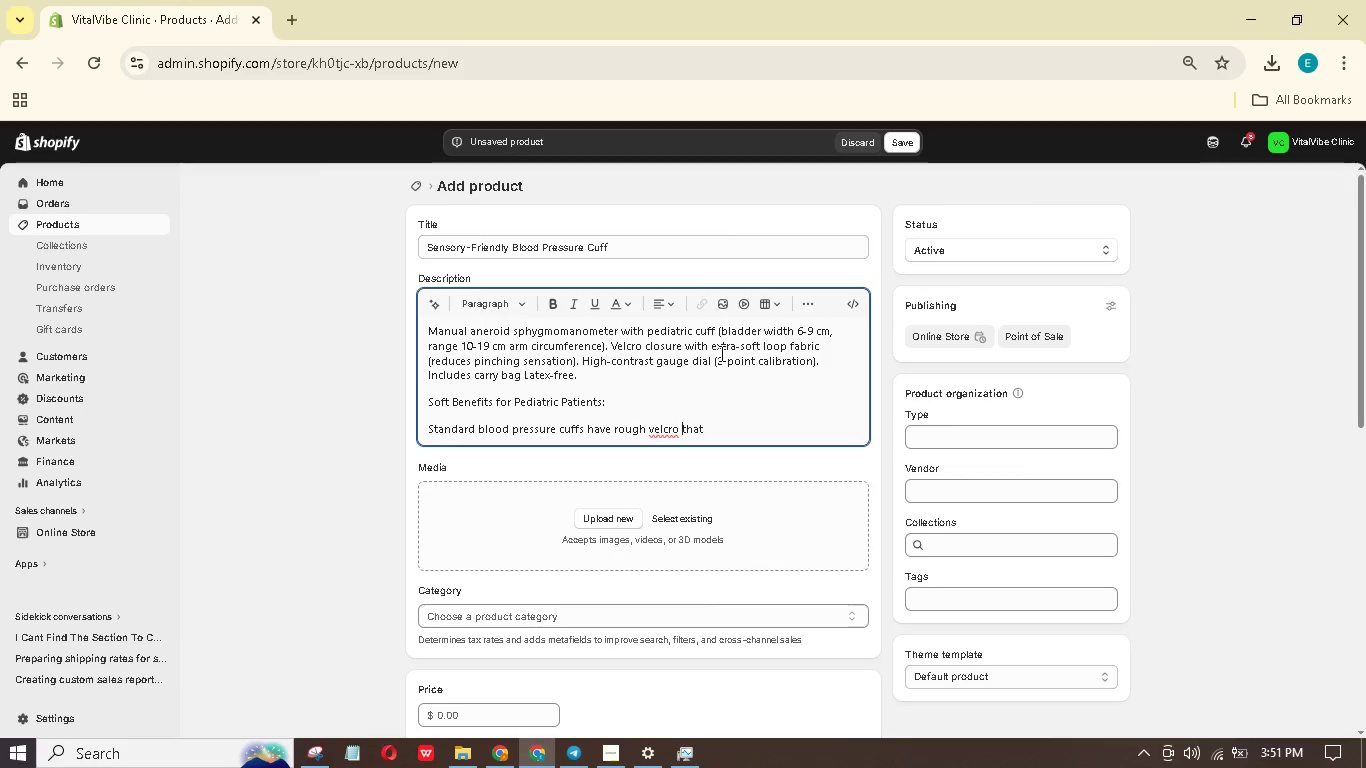 
key(ArrowLeft)
 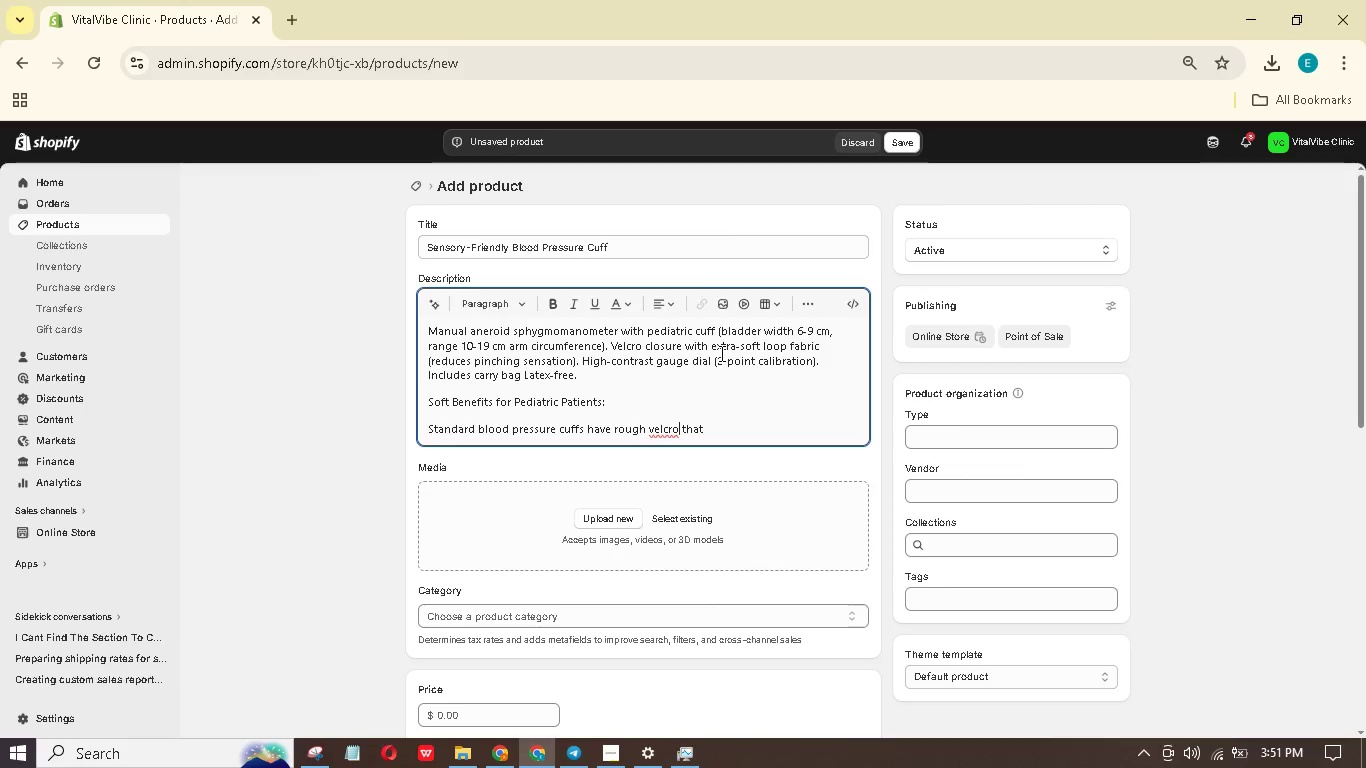 
key(ArrowLeft)
 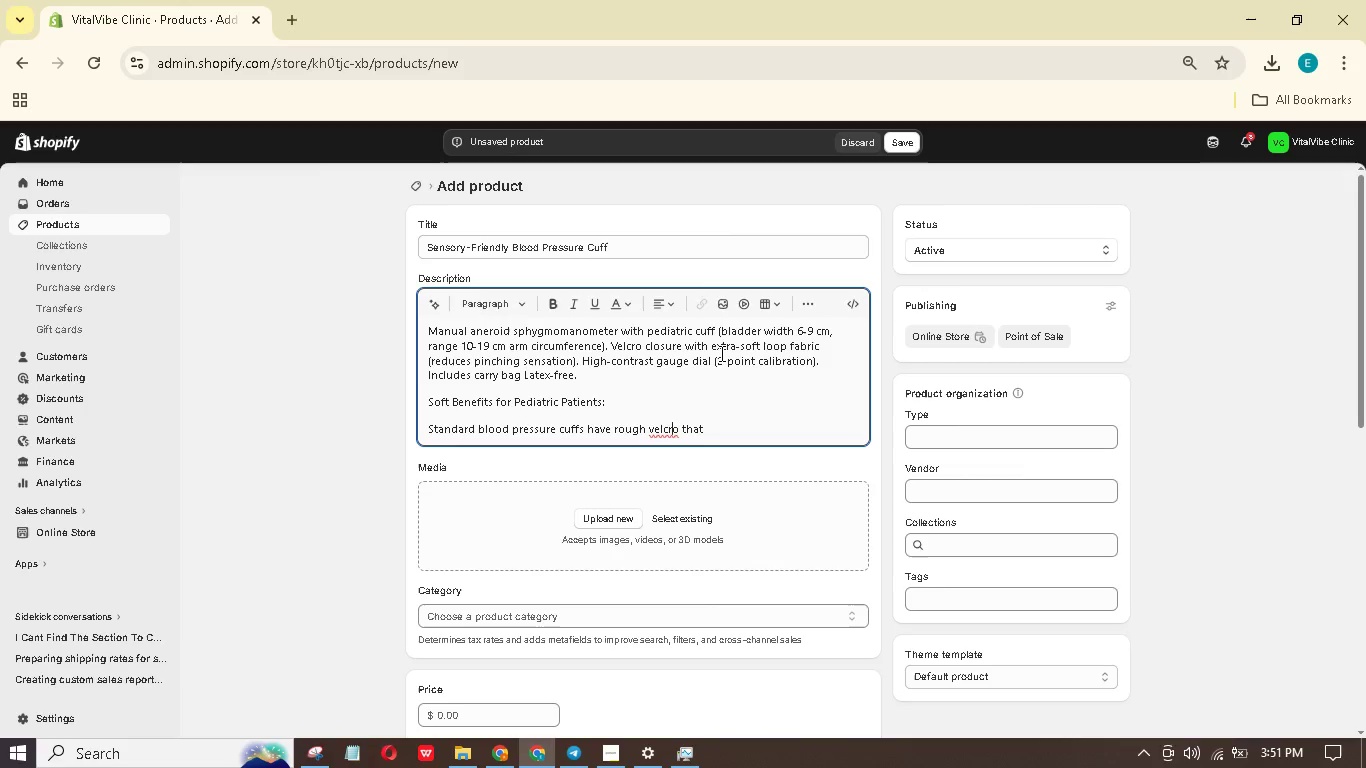 
key(ArrowLeft)
 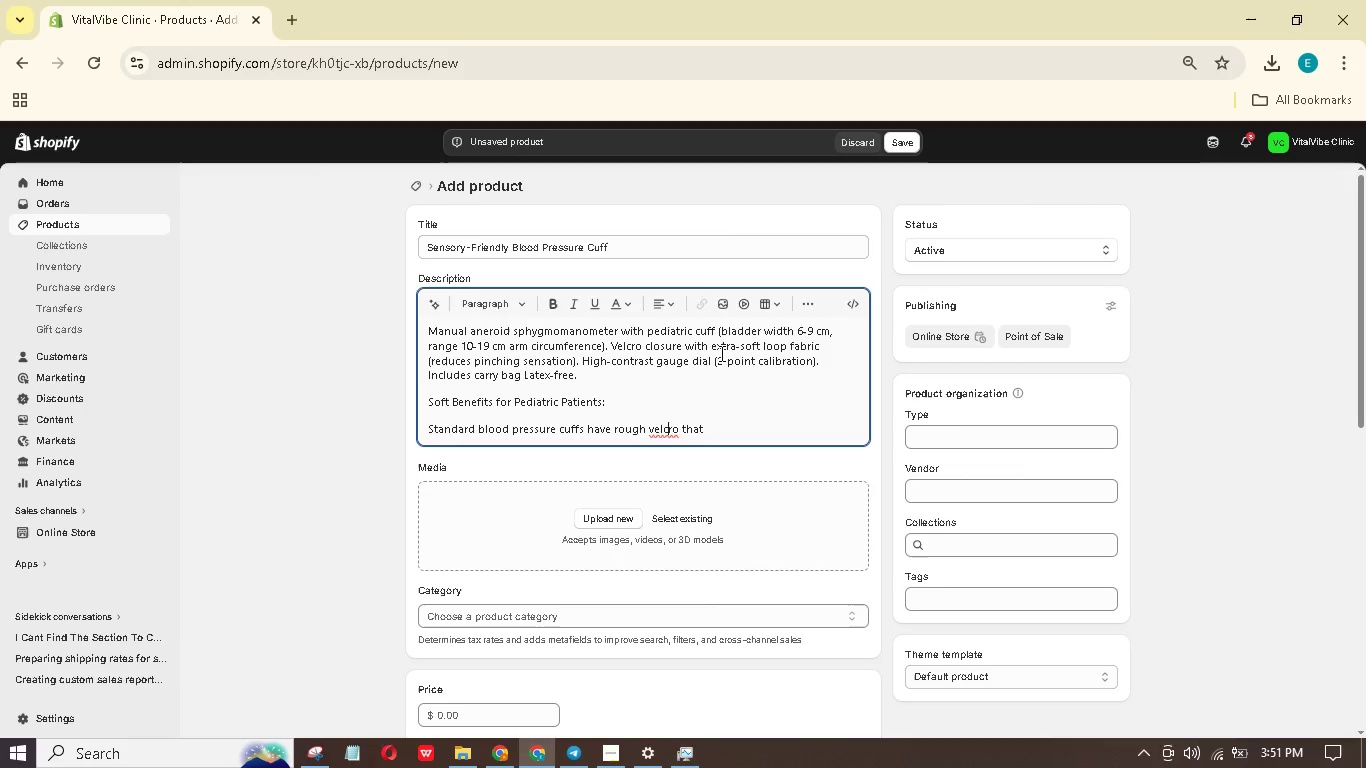 
key(ArrowLeft)
 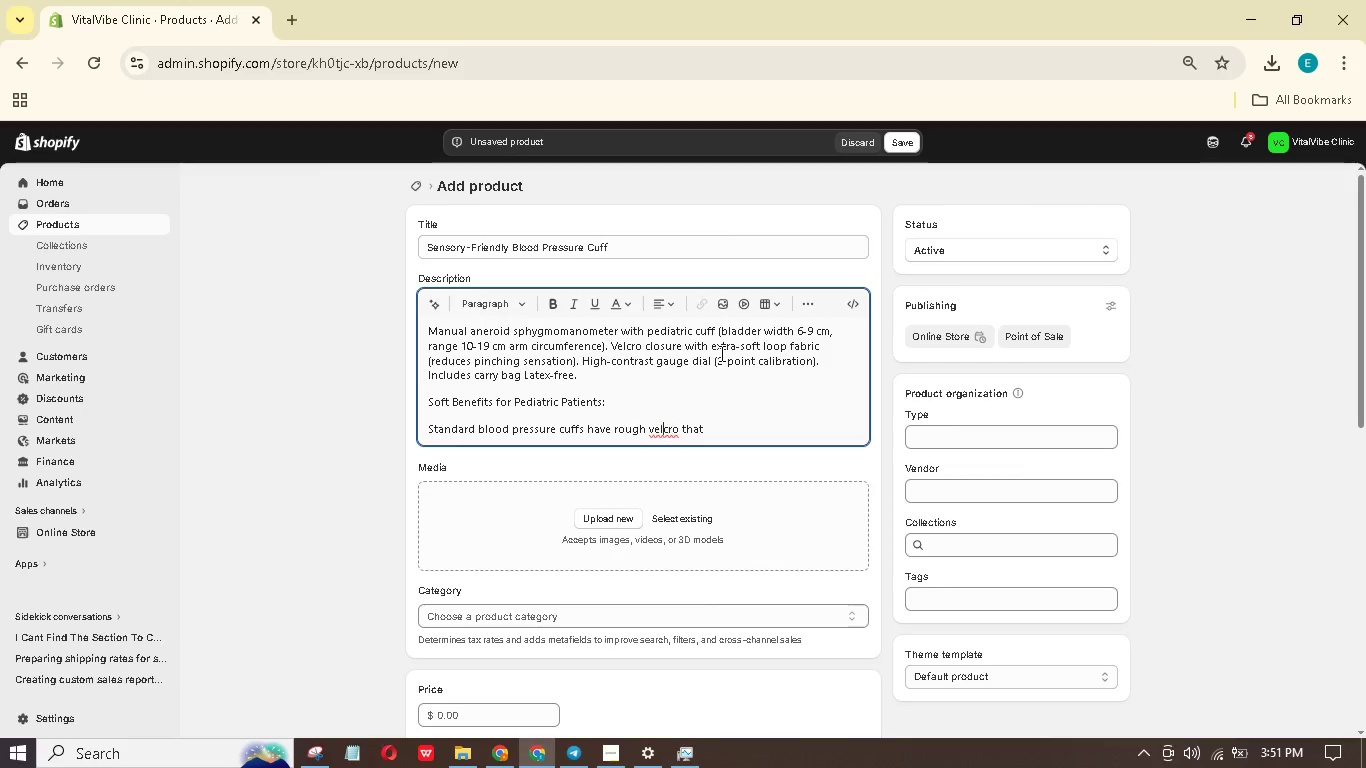 
key(ArrowLeft)
 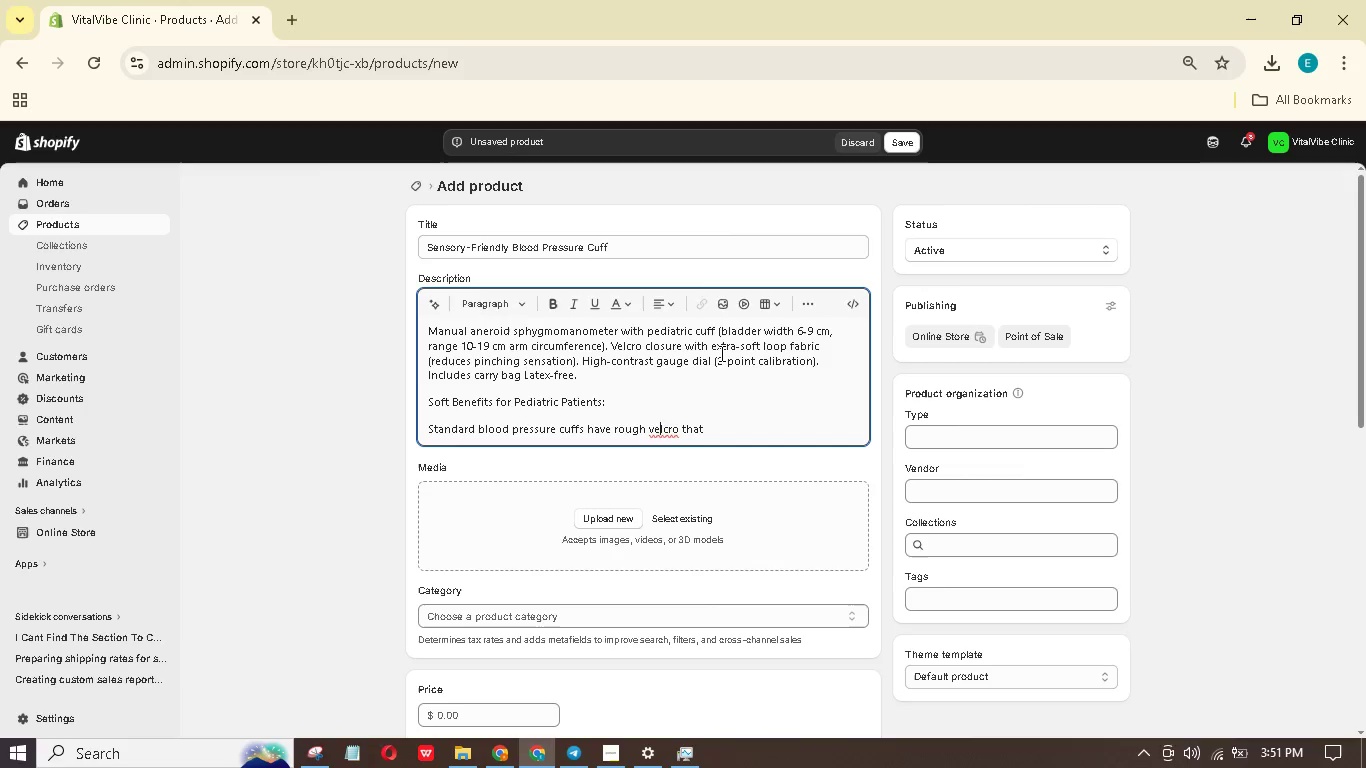 
key(ArrowLeft)
 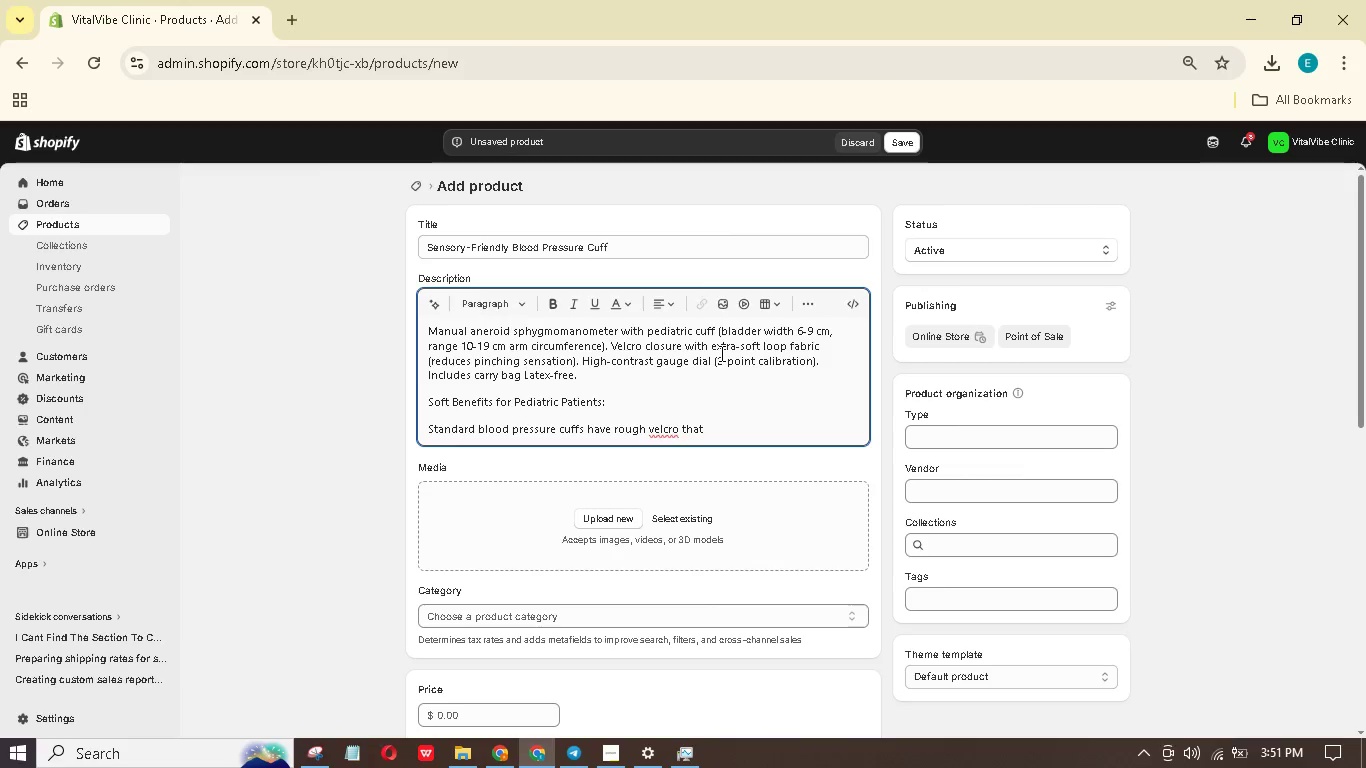 
key(Backspace)
 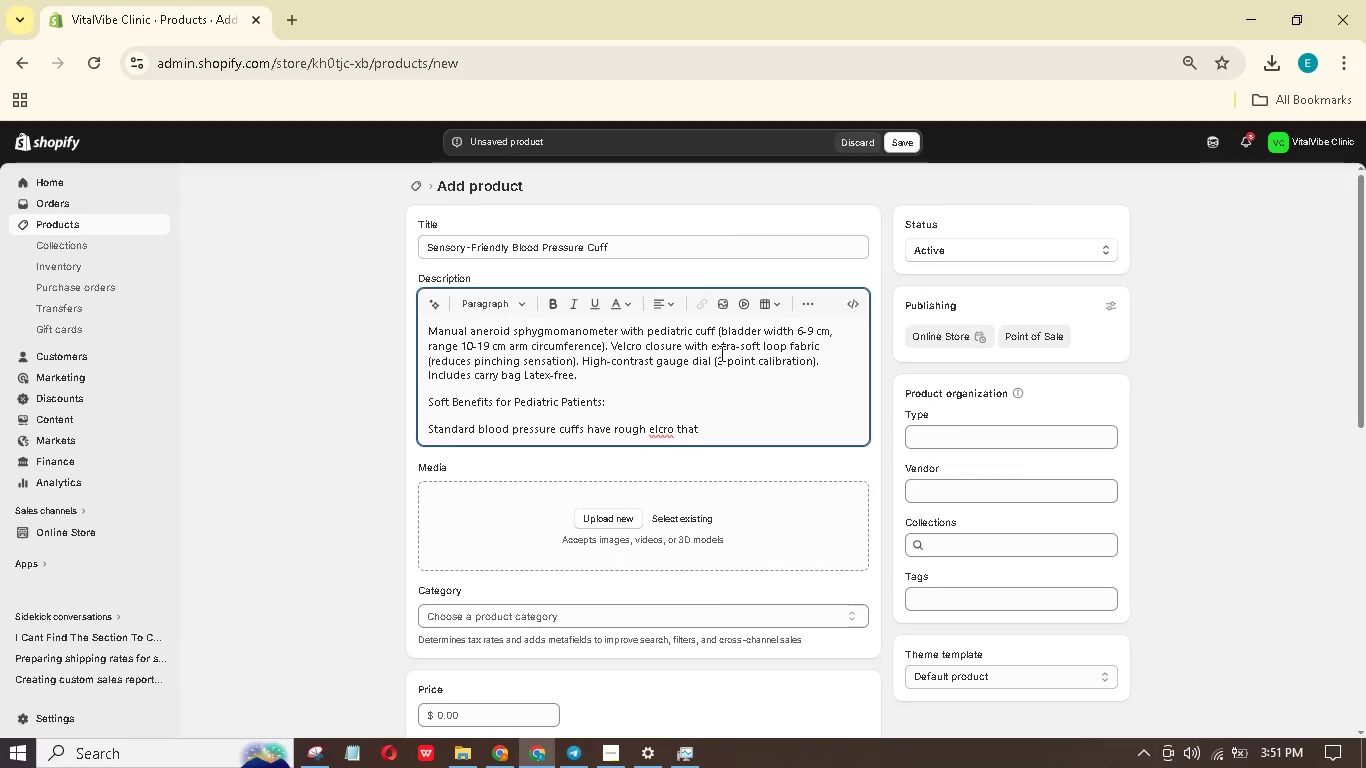 
key(Shift+V)
 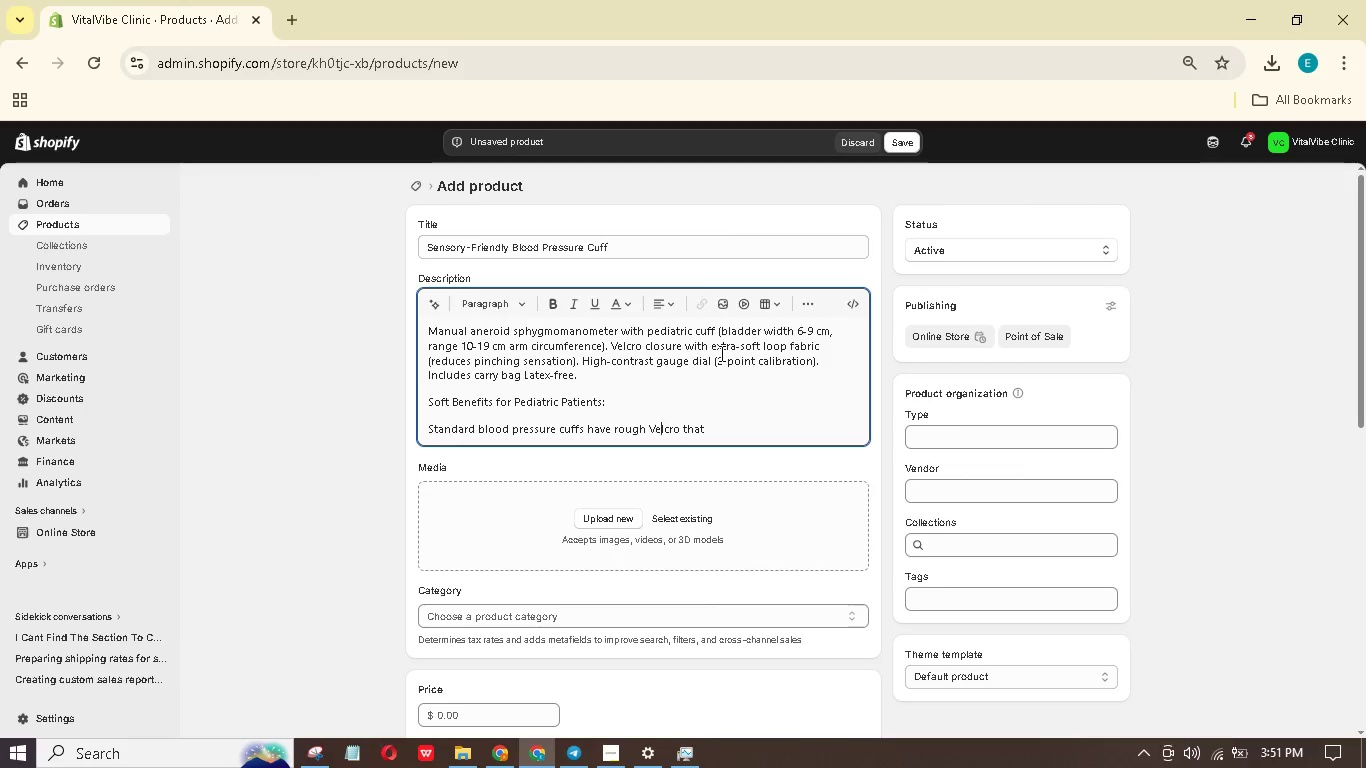 
hold_key(key=ArrowRight, duration=0.83)
 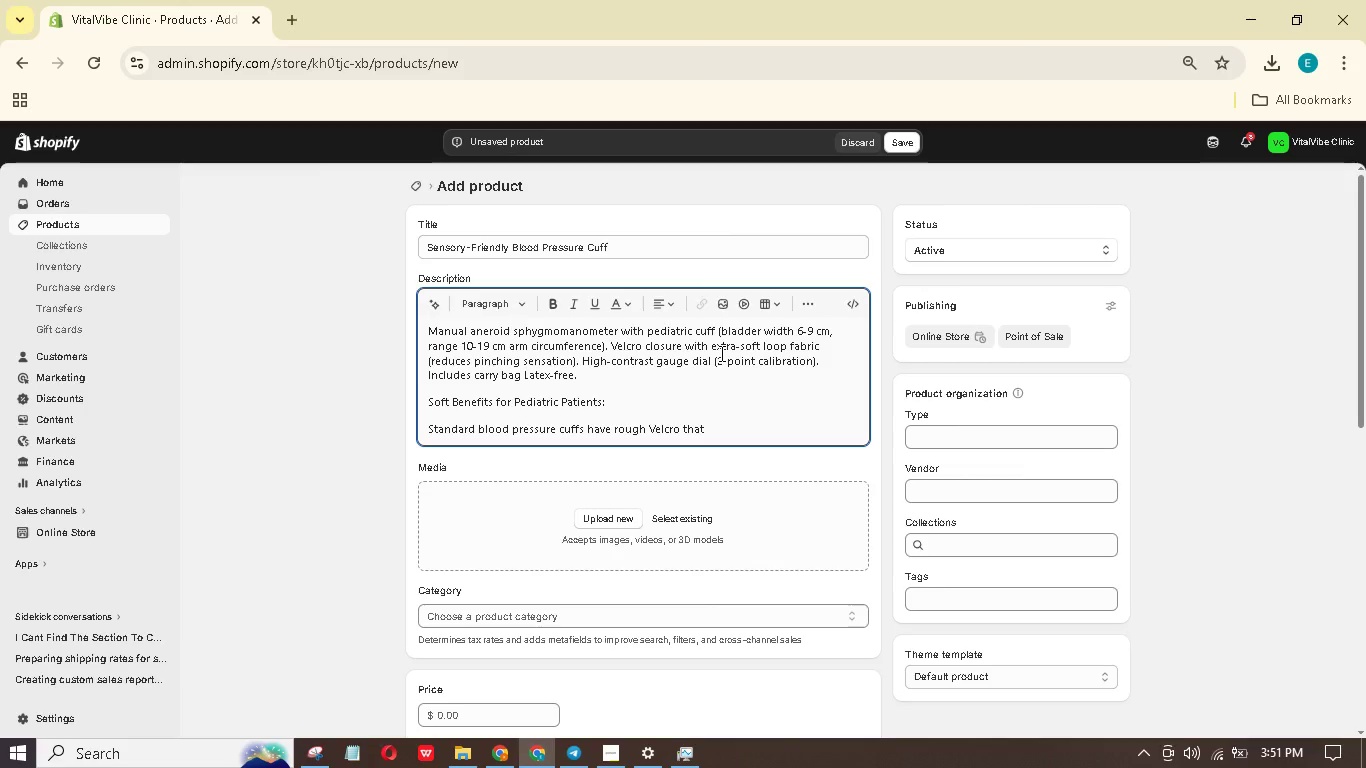 
type( scratches sensitive skin and a loud ripping noise when opened.)
 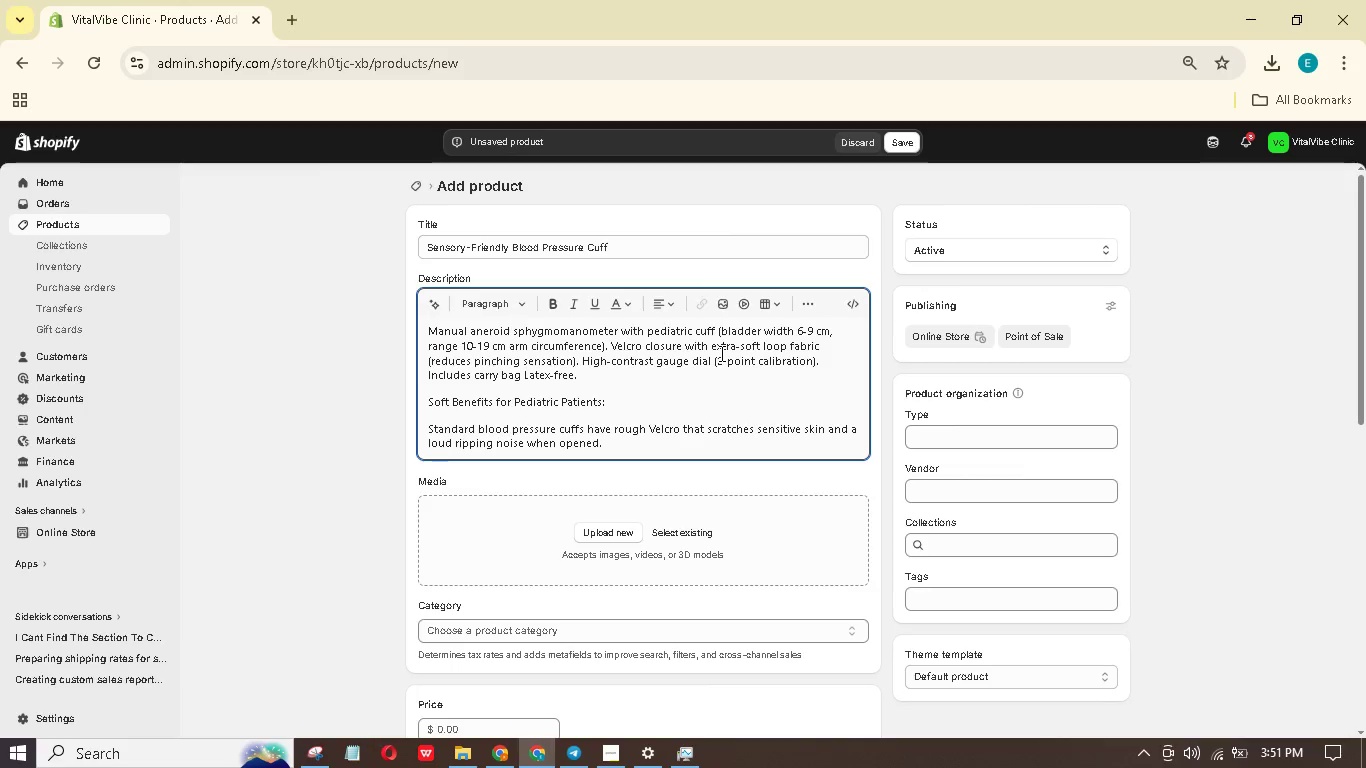 
type( THIS cuff uses a "quiet release' VELCo)
key(Backspace)
type(ro)
 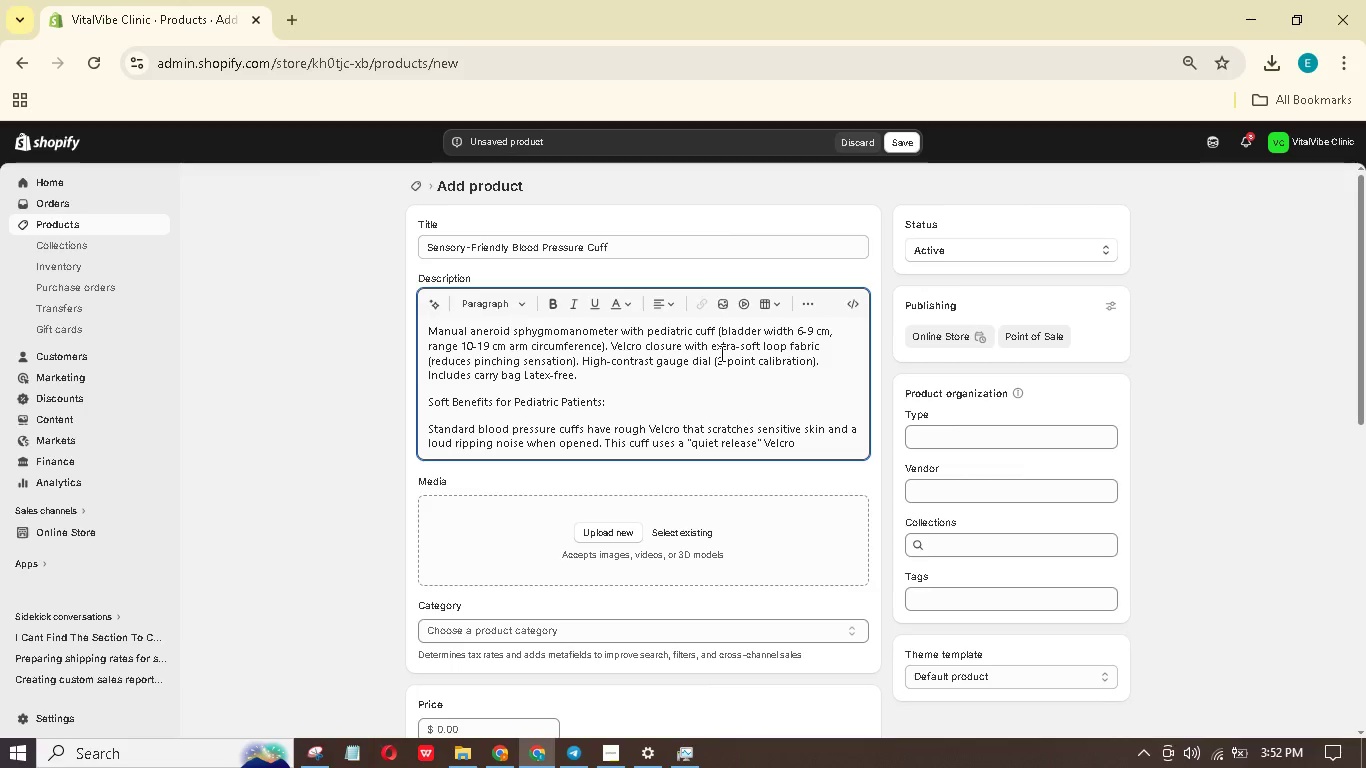 
wait(5.84)
 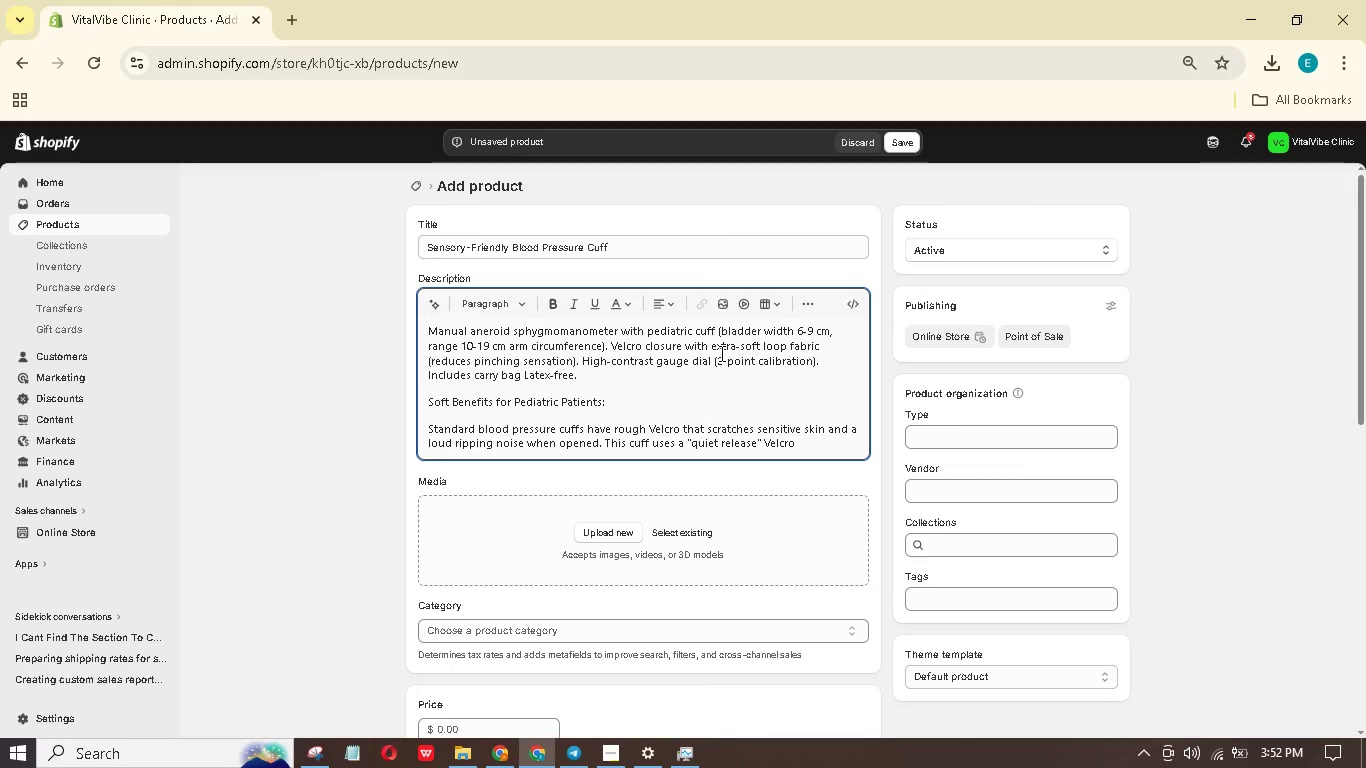 
type( system - the tear sounds)
key(Backspace)
type( is mutted)
key(Backspace)
key(Backspace)
key(Backspace)
key(Backspace)
type(ffled, and the fabric is plush like a stuffed animal. The cuff is)
 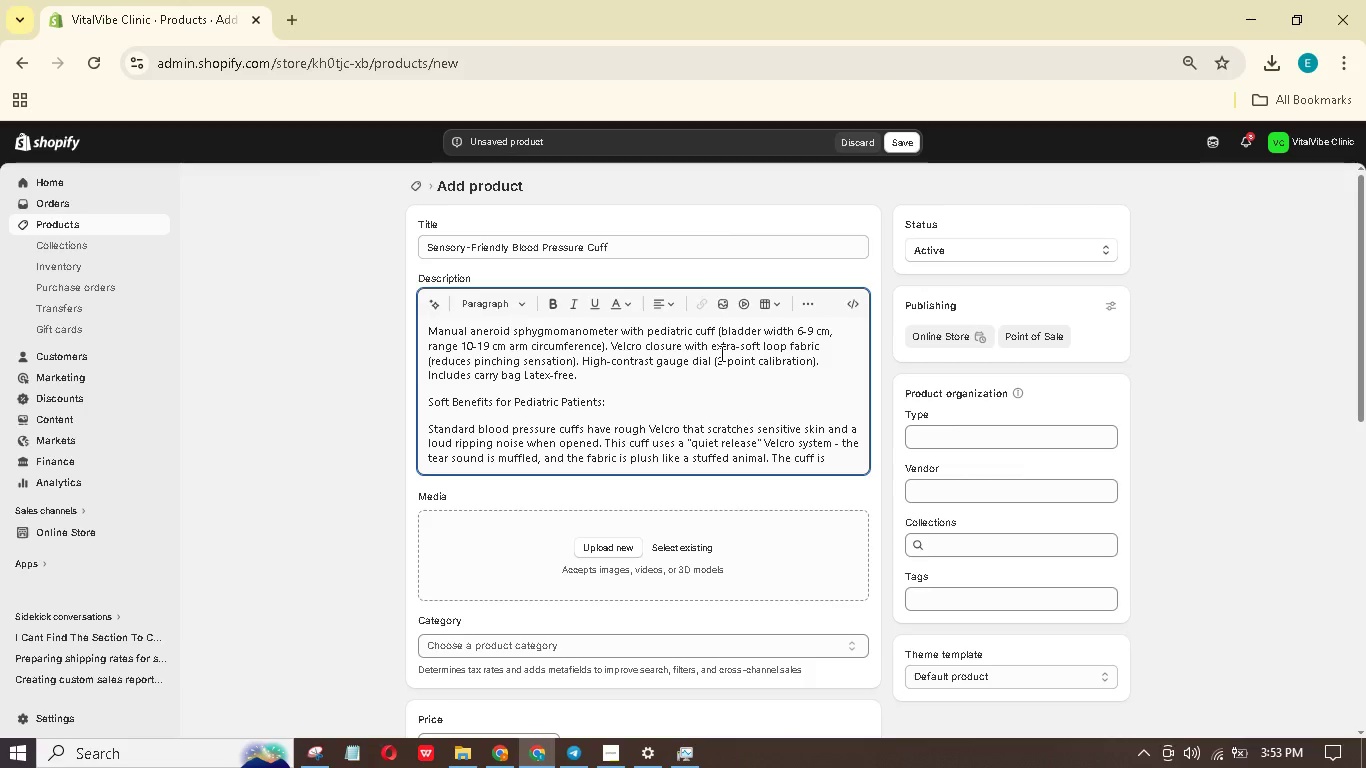 
type( availale )
 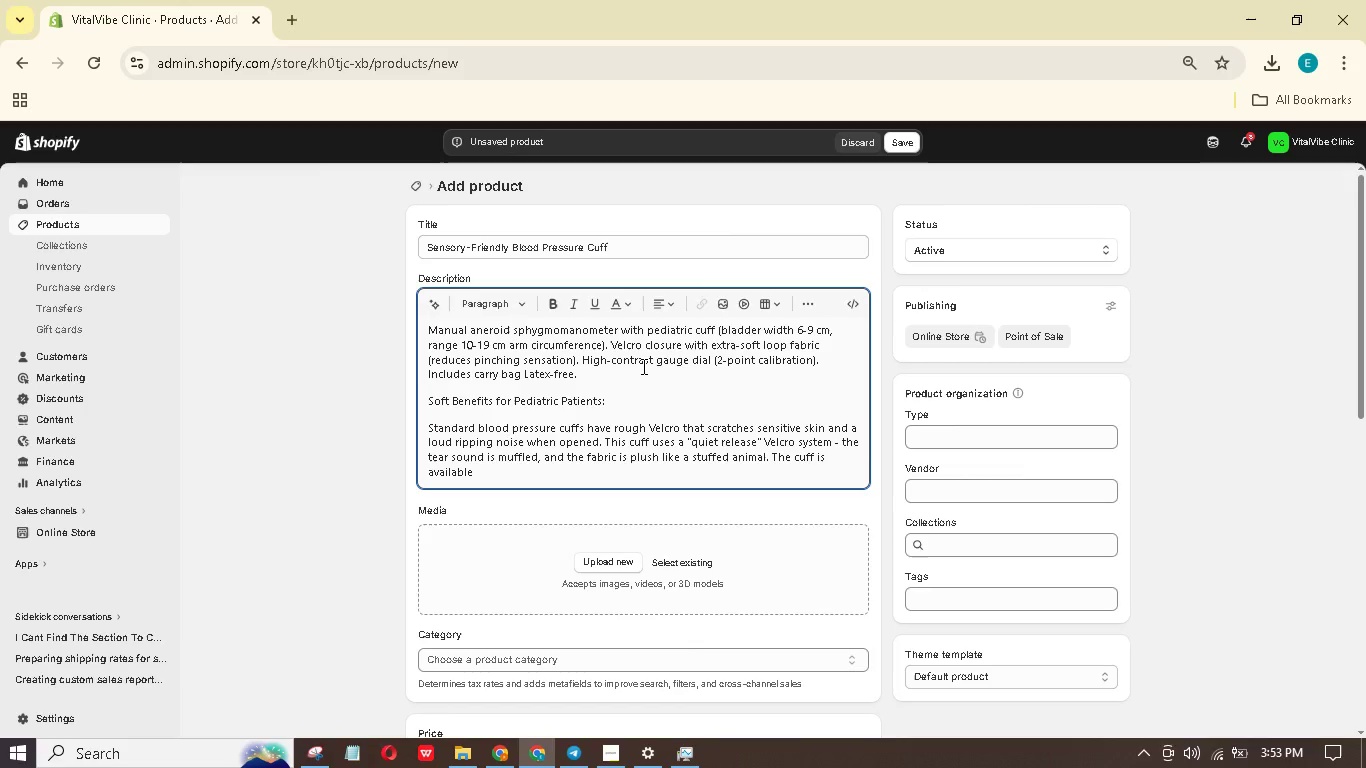 
type(in three animal print )
 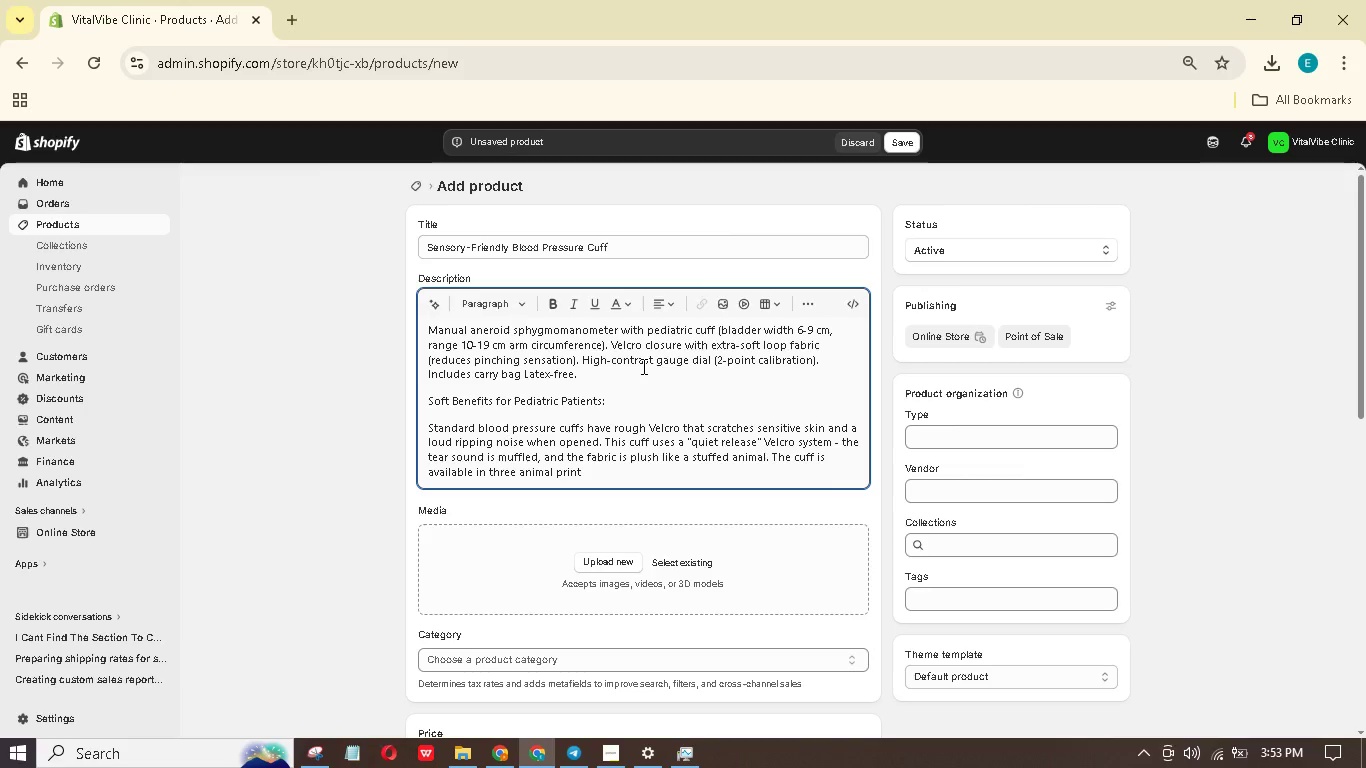 
wait(8.8)
 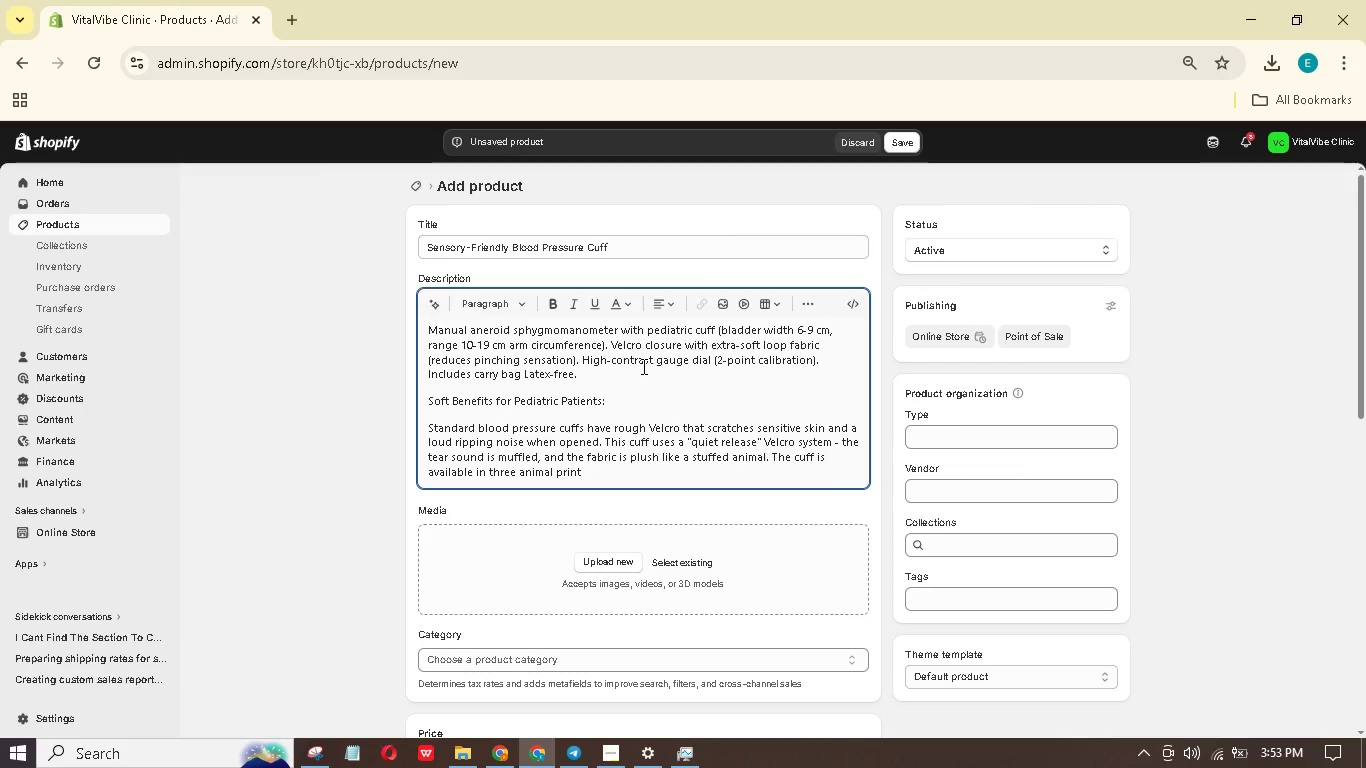 
type( )
key(Backspace)
type(P)
key(Backspace)
type(patterns)
 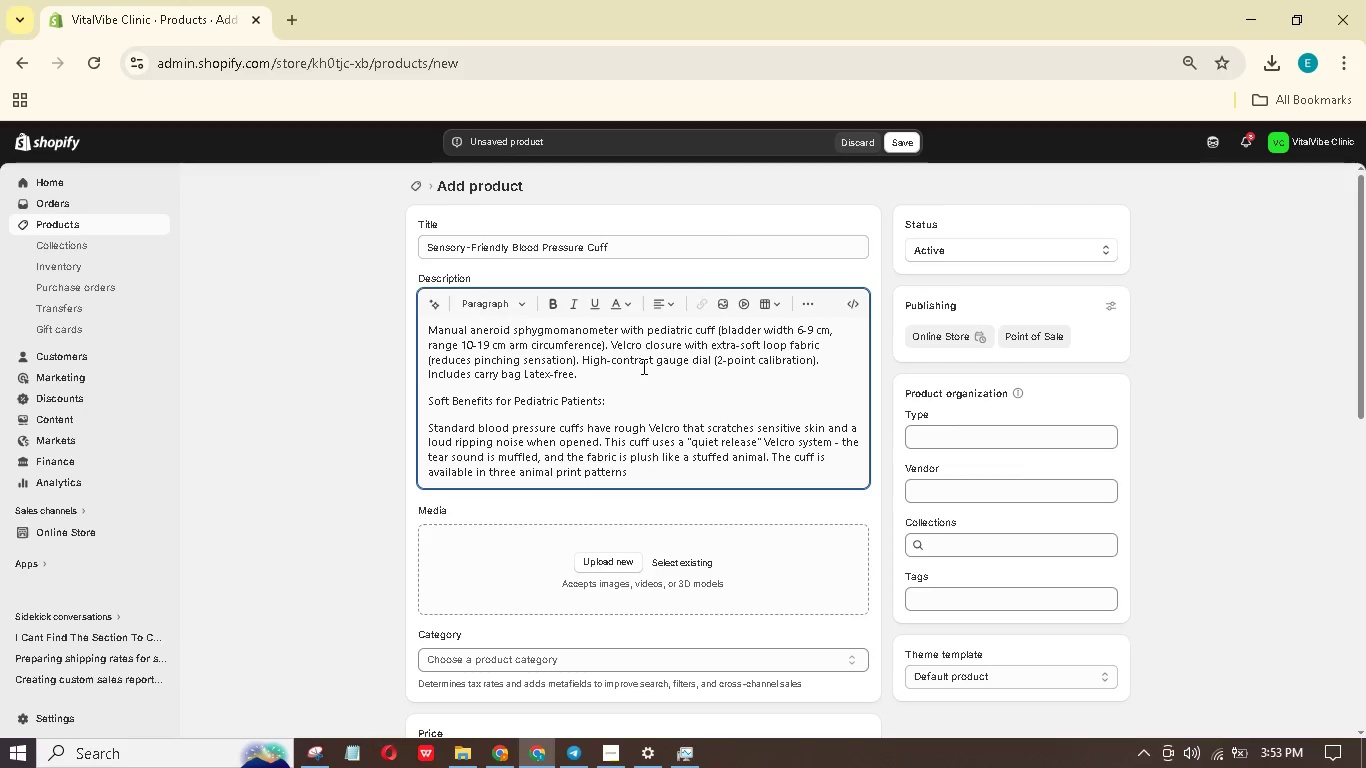 
type( (giraffe spots, zebra stripes, ladubug dots) that make he device )
 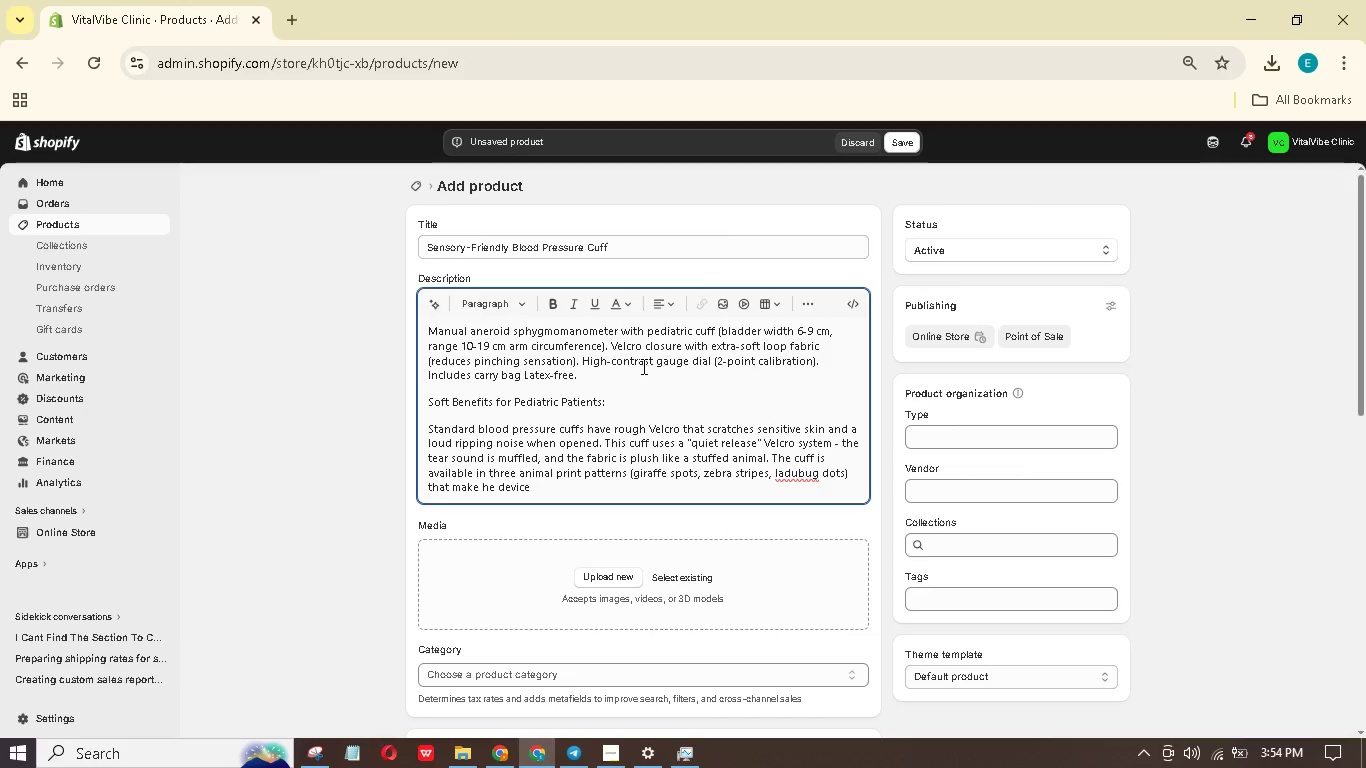 
wait(9.64)
 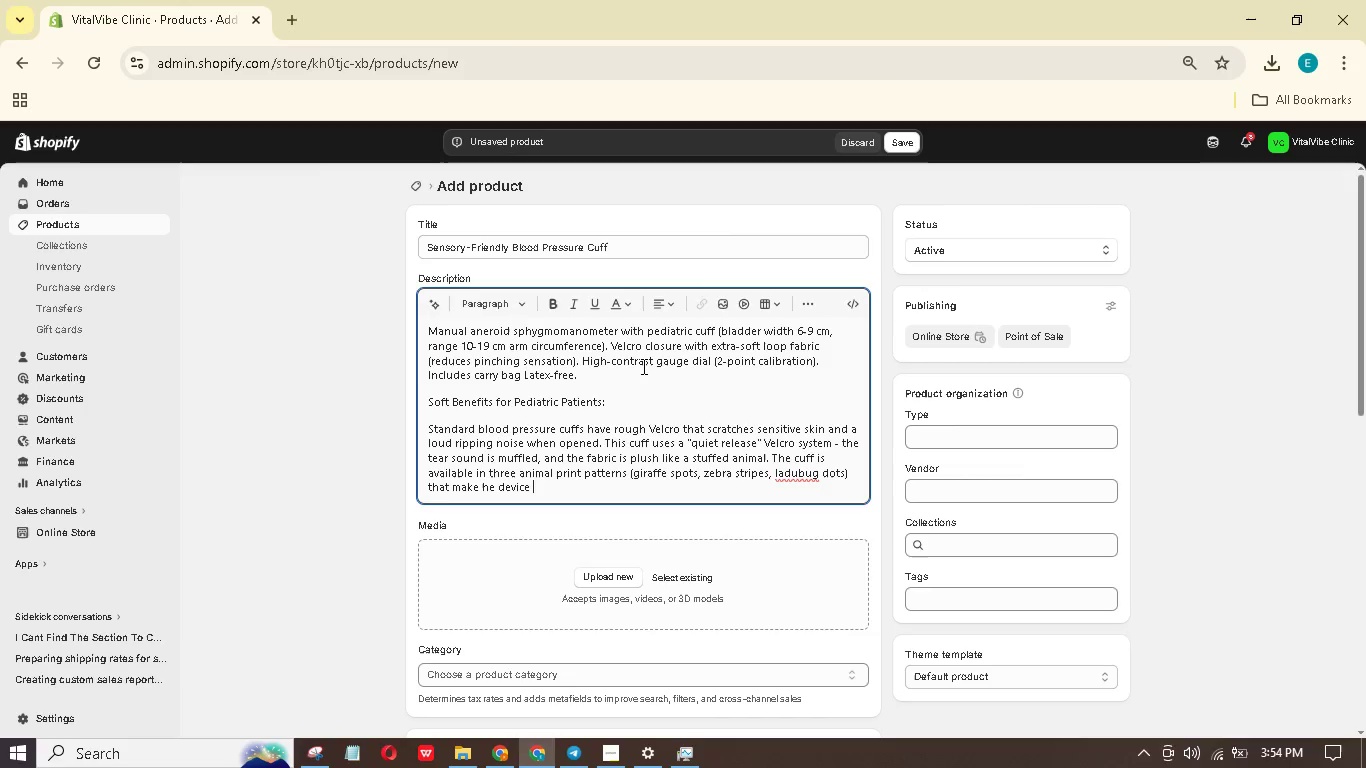 
type(look lke )
key(Backspace)
key(Backspace)
key(Backspace)
type(ike a cosume rather than a medical equipment.)
 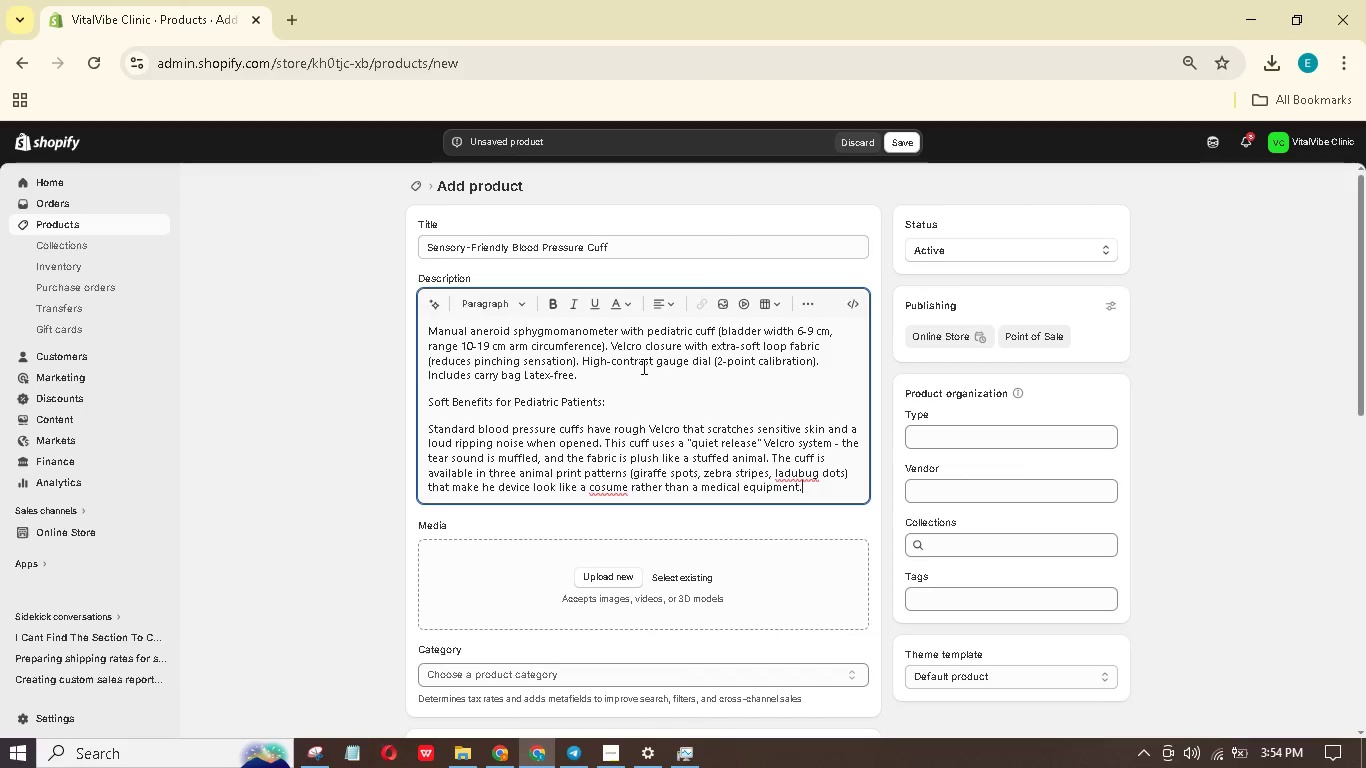 
key(Enter)
 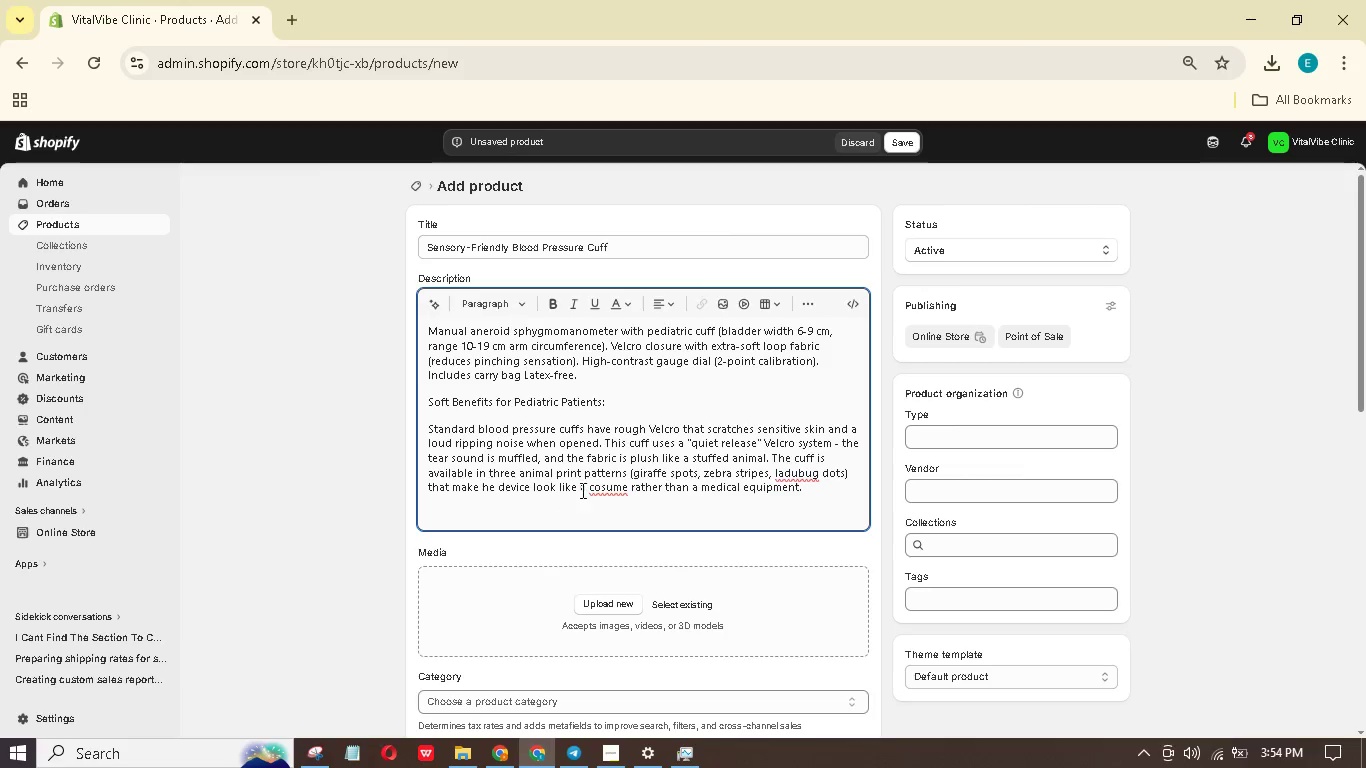 
left_click([603, 488])
 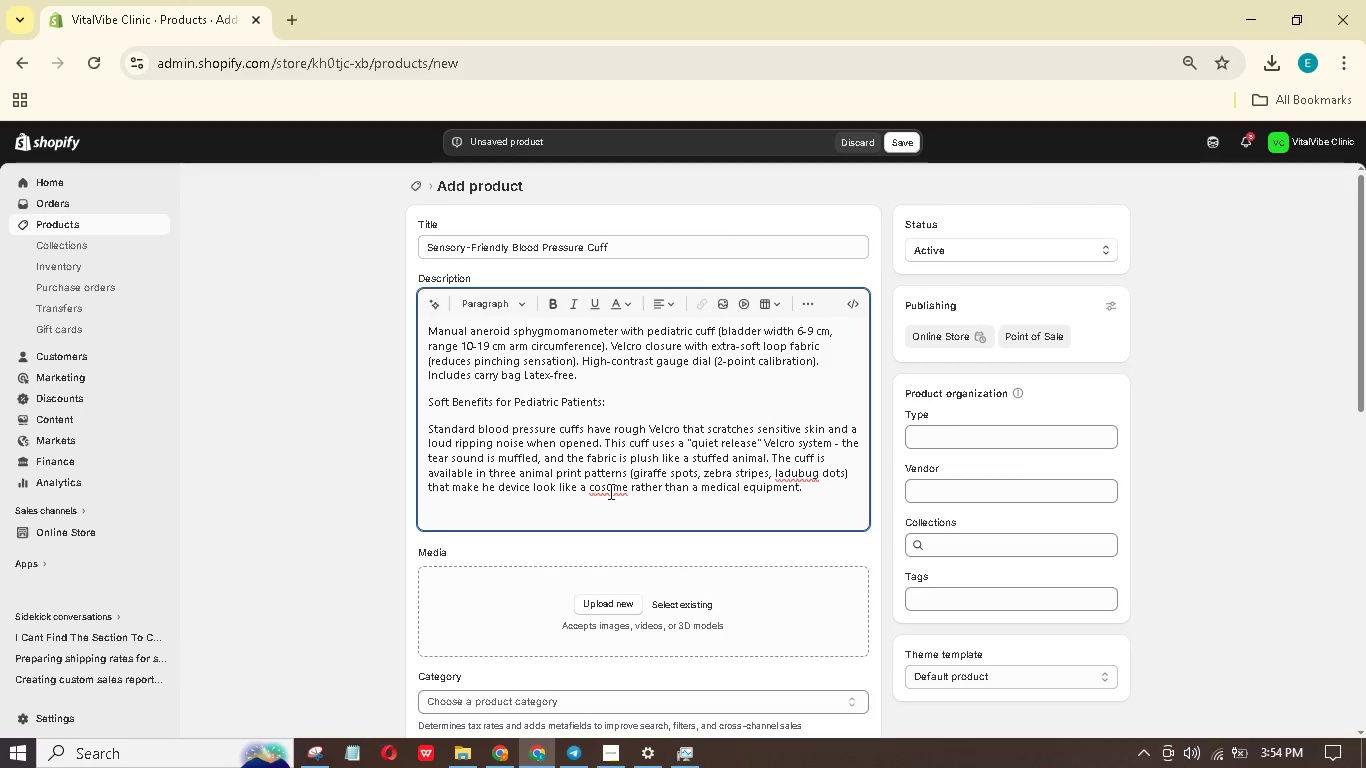 
left_click([606, 488])
 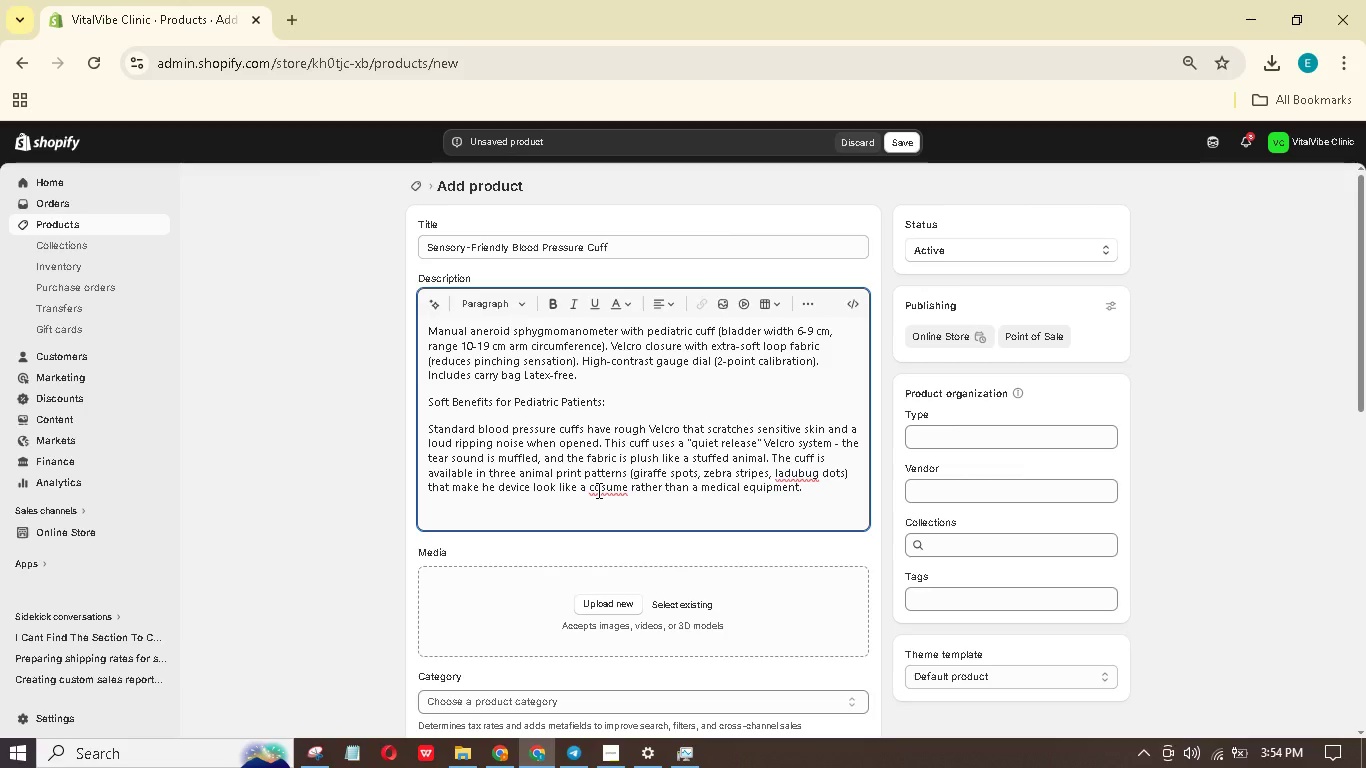 
key(T)
 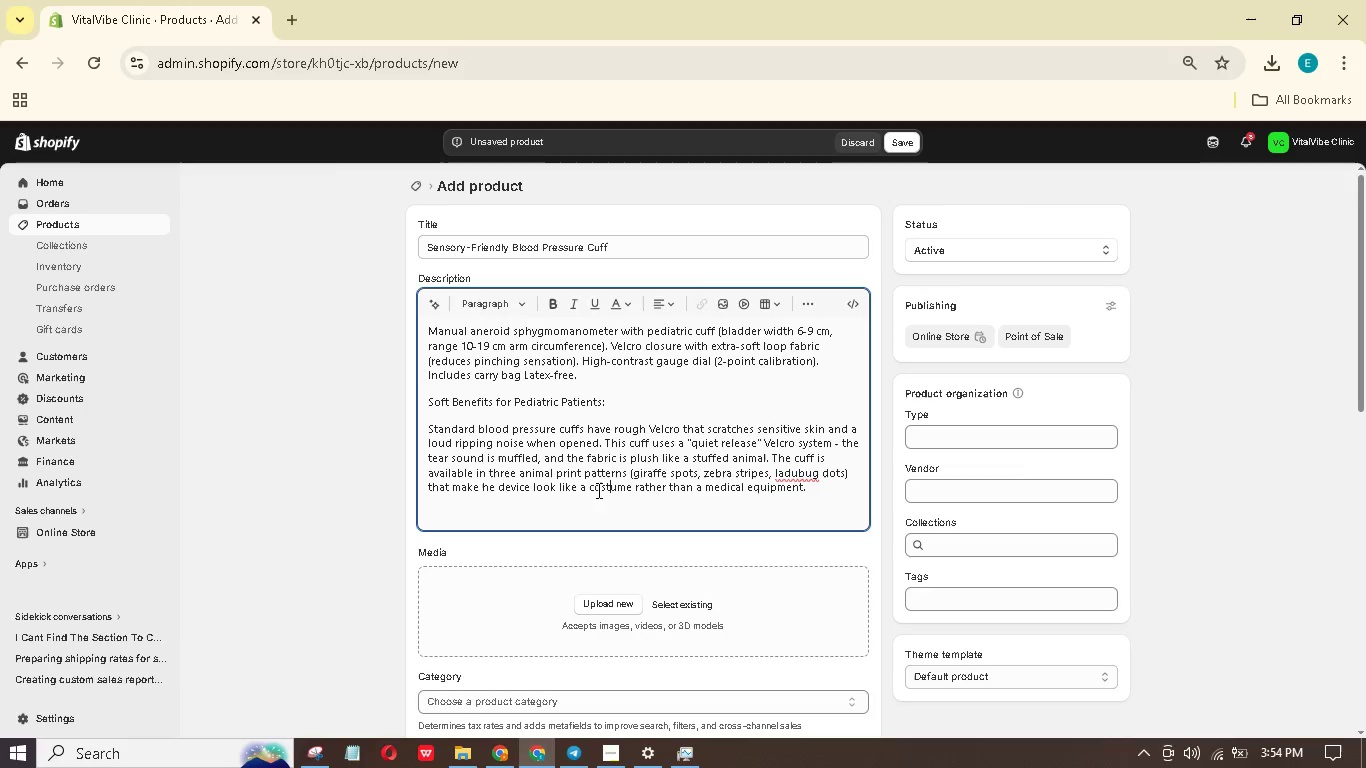 
wait(5.55)
 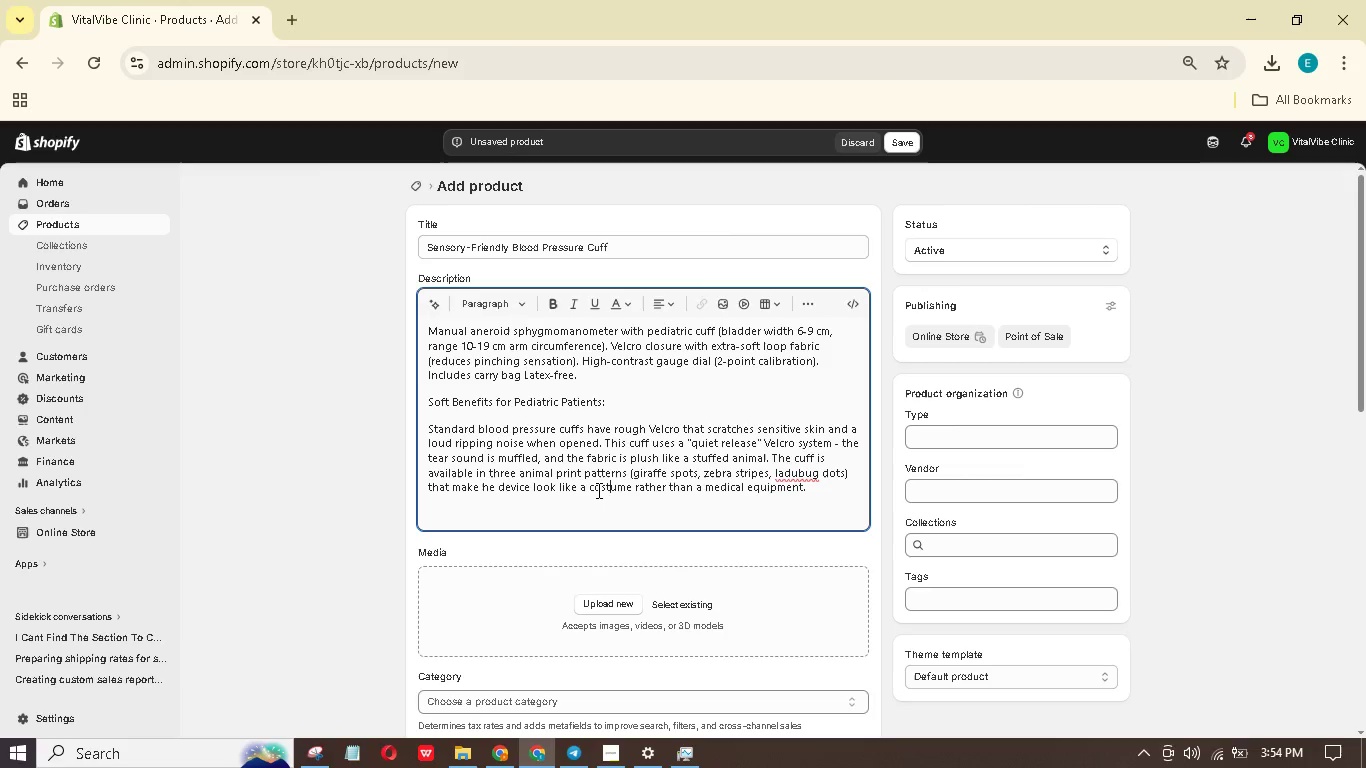 
scroll: coordinate [6, 767], scroll_direction: down, amount: 1.0
 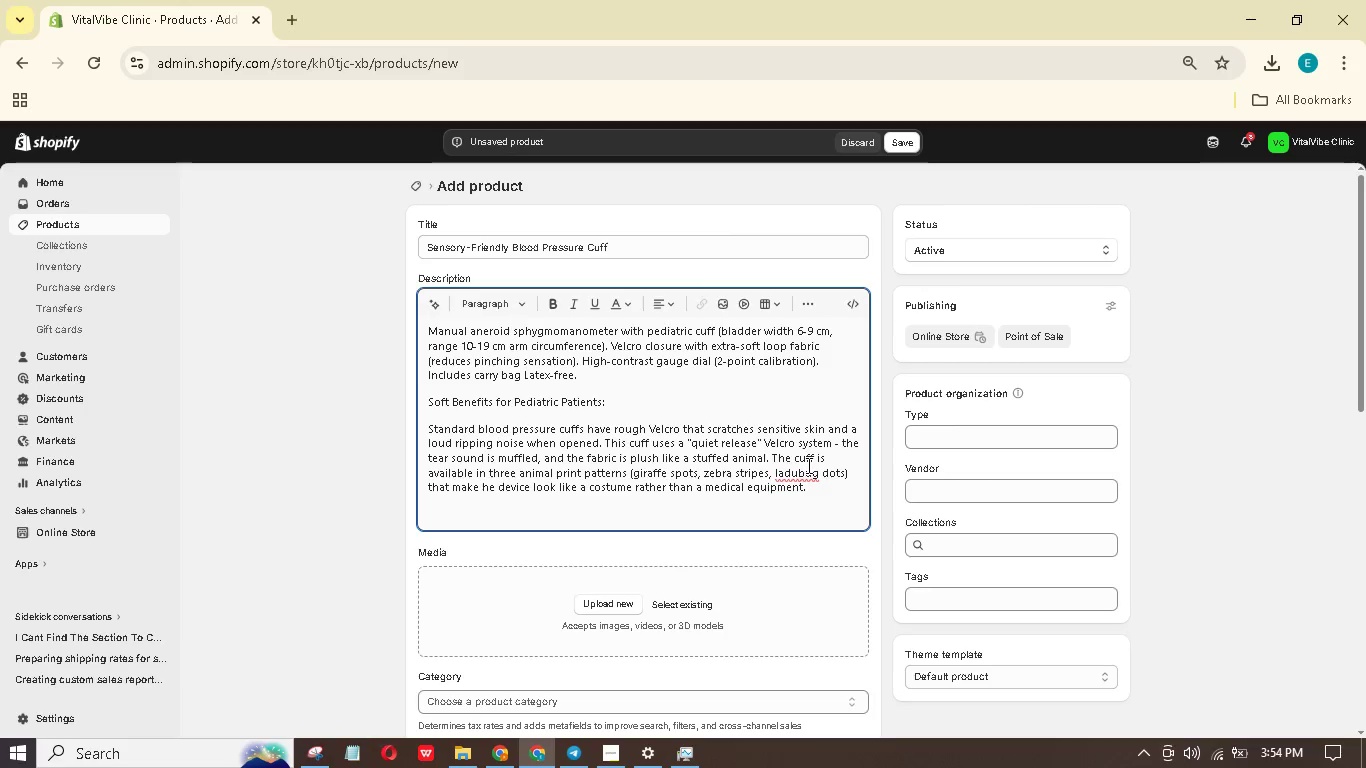 
left_click([796, 470])
 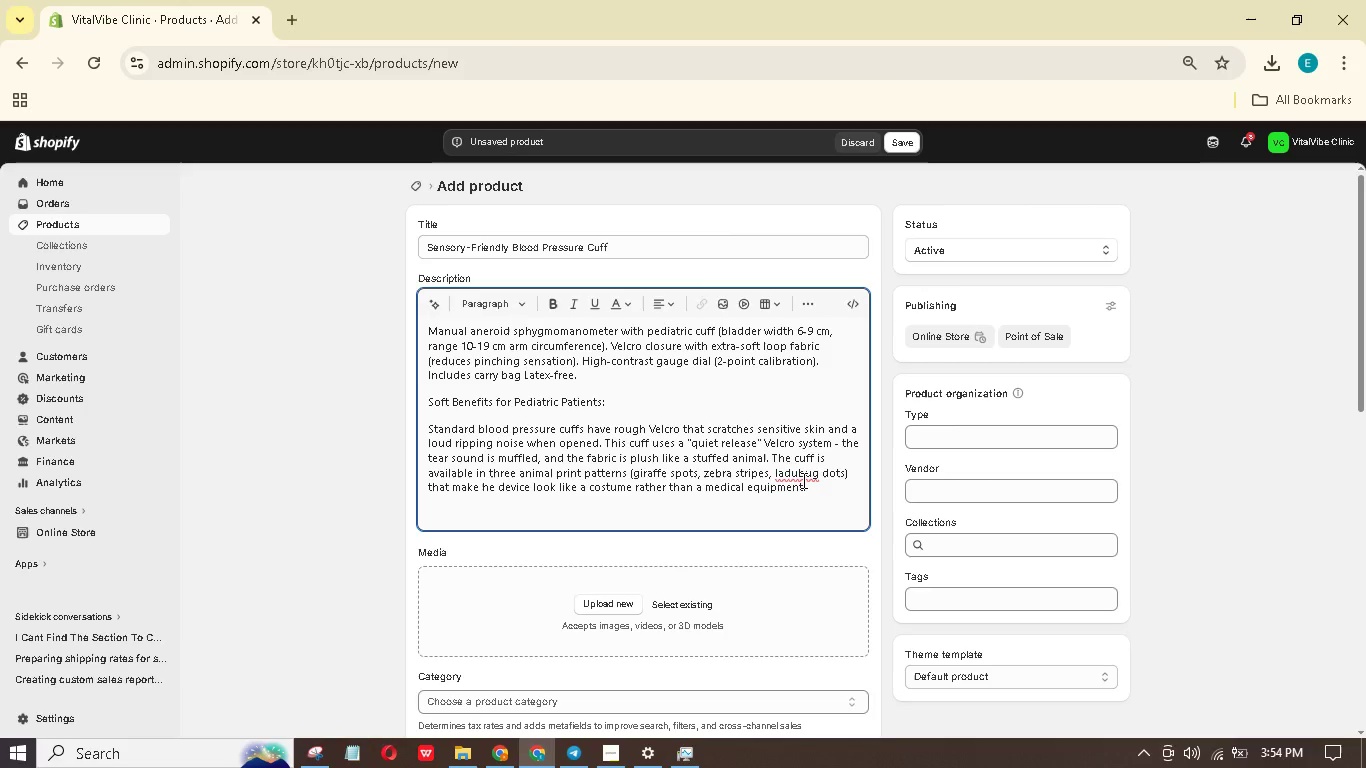 
key(Backspace)
 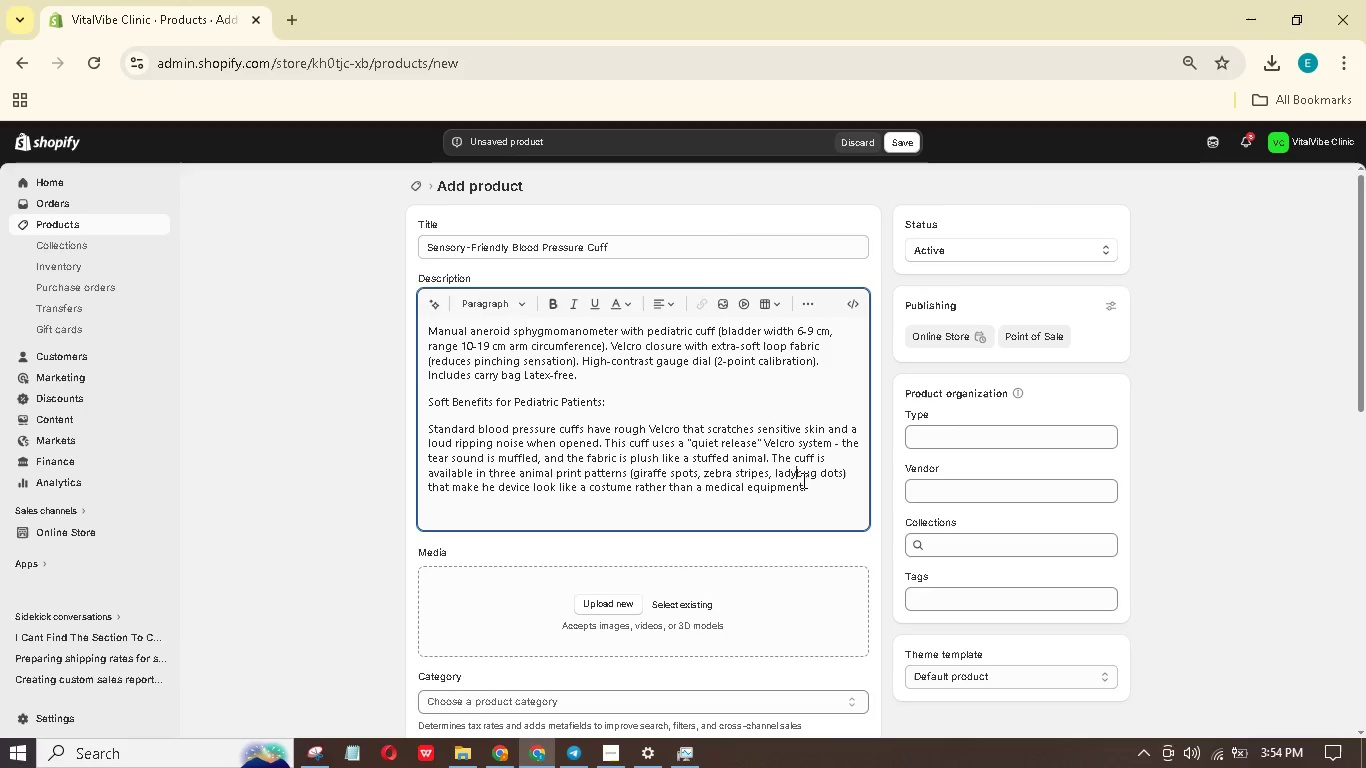 
key(Y)
 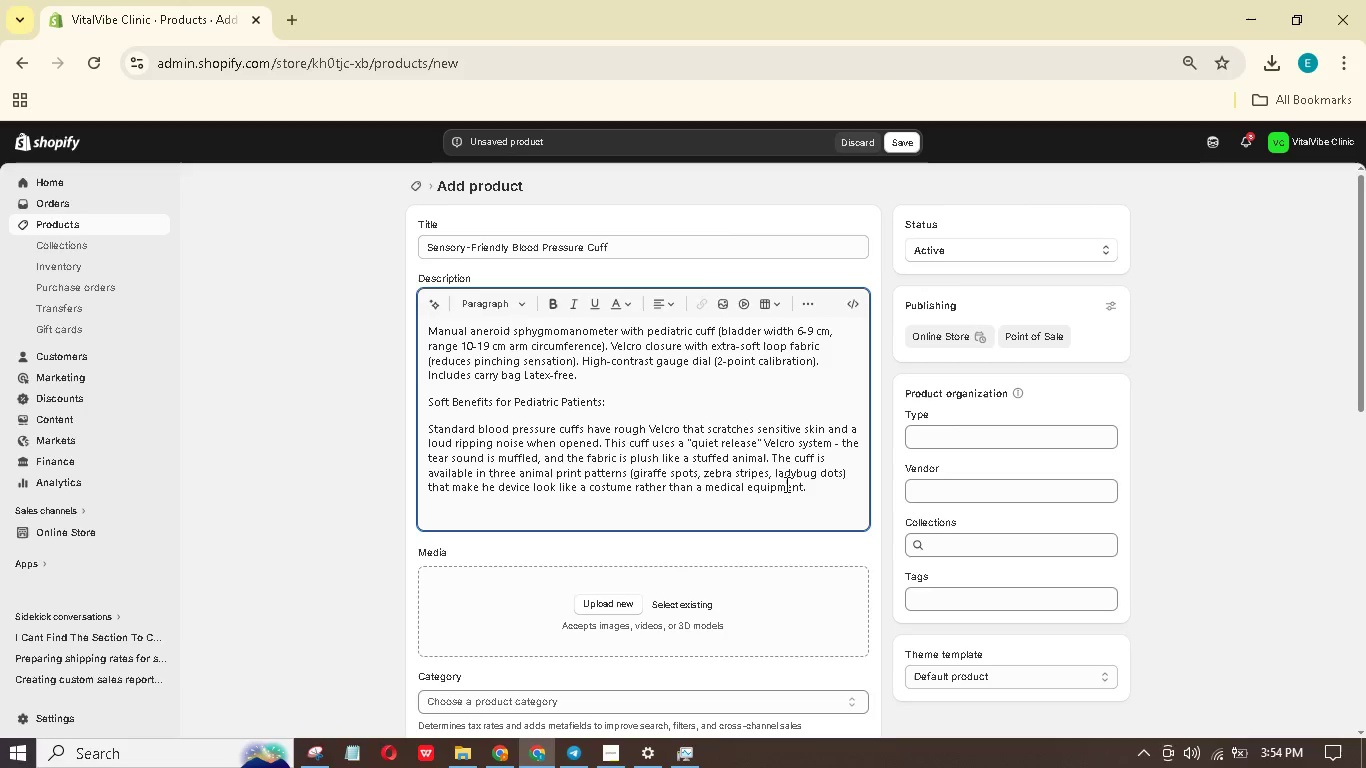 
left_click([765, 518])
 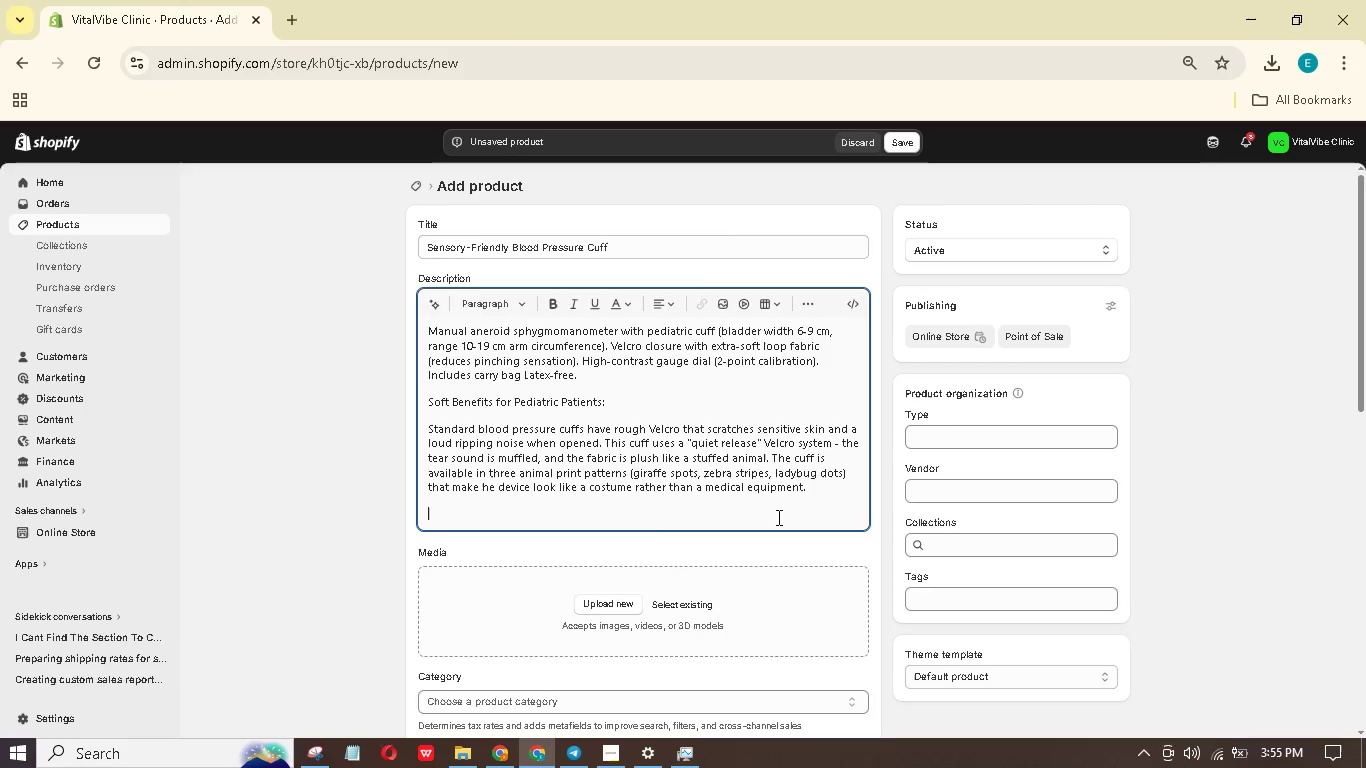 
left_click([504, 742])
 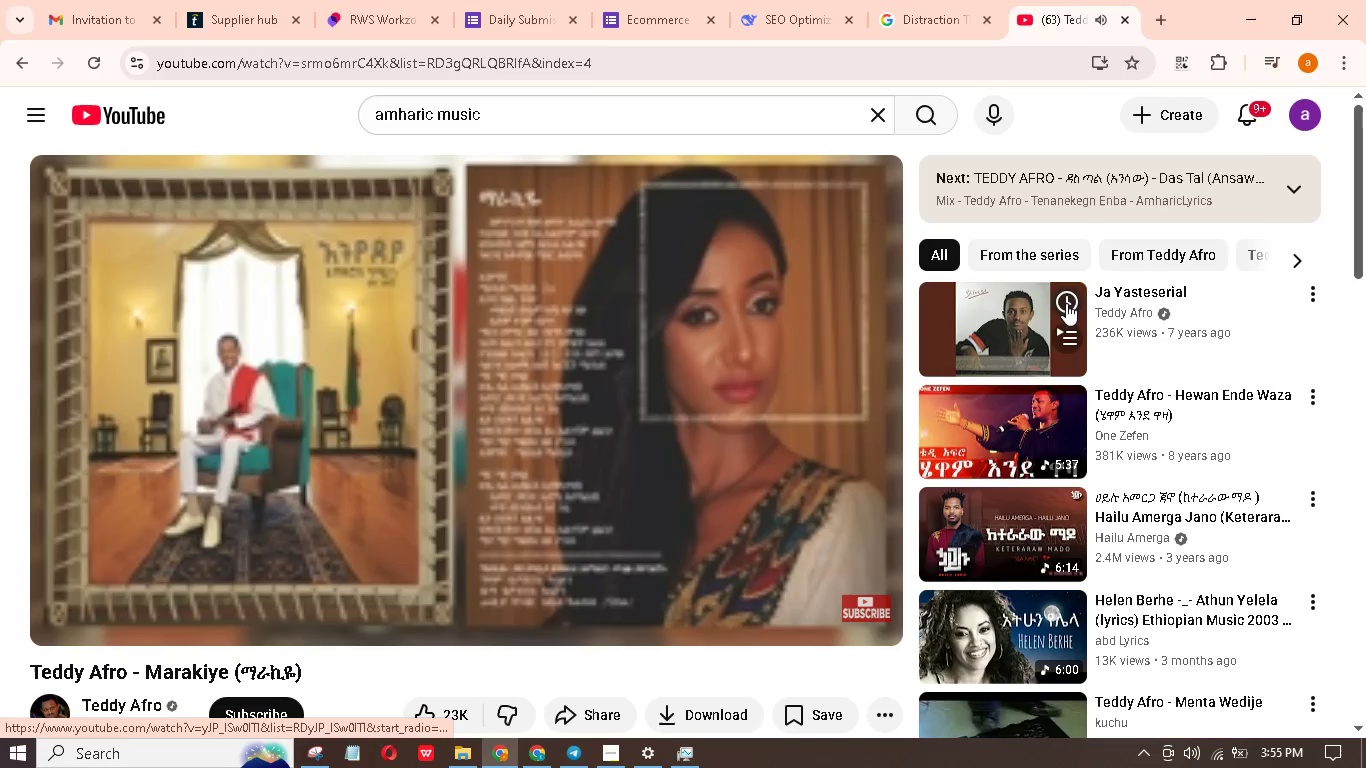 
scroll: coordinate [1088, 317], scroll_direction: down, amount: 9.0
 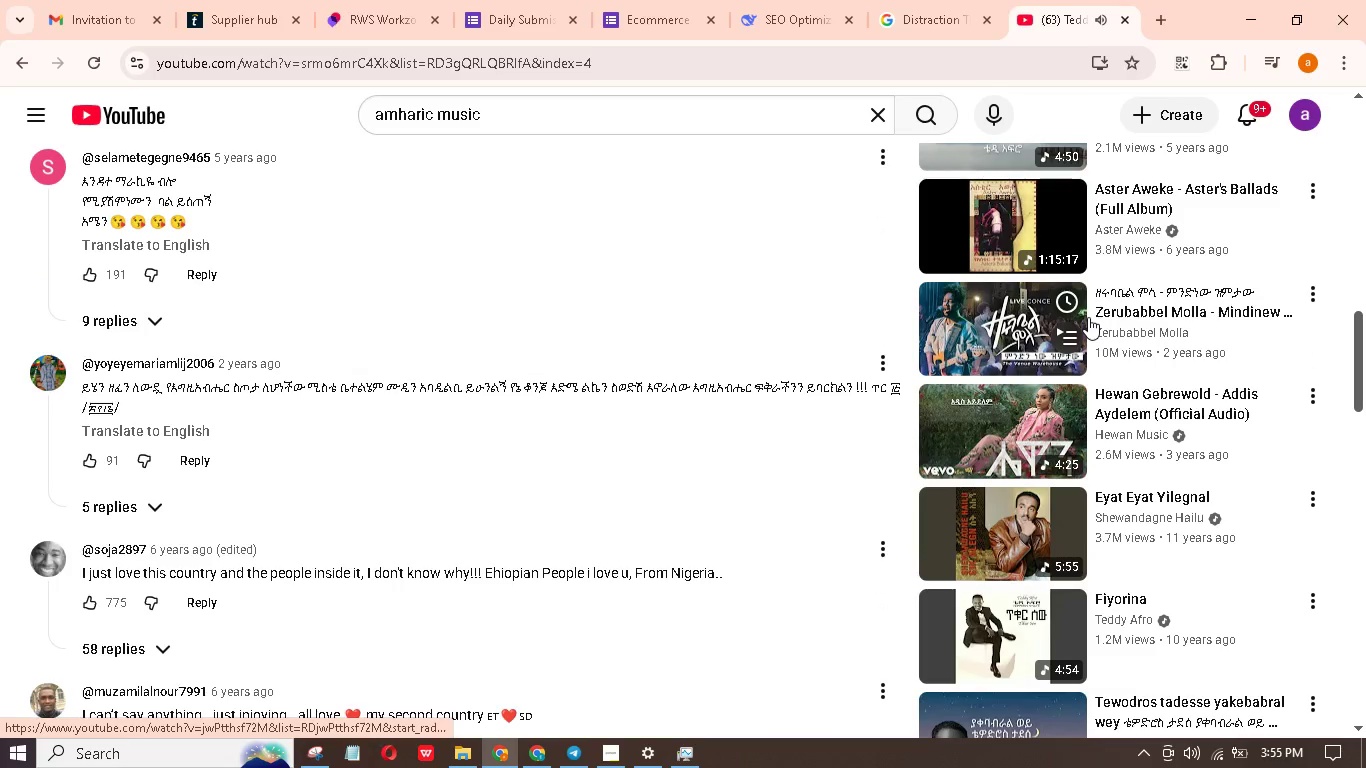 
left_click([1040, 390])
 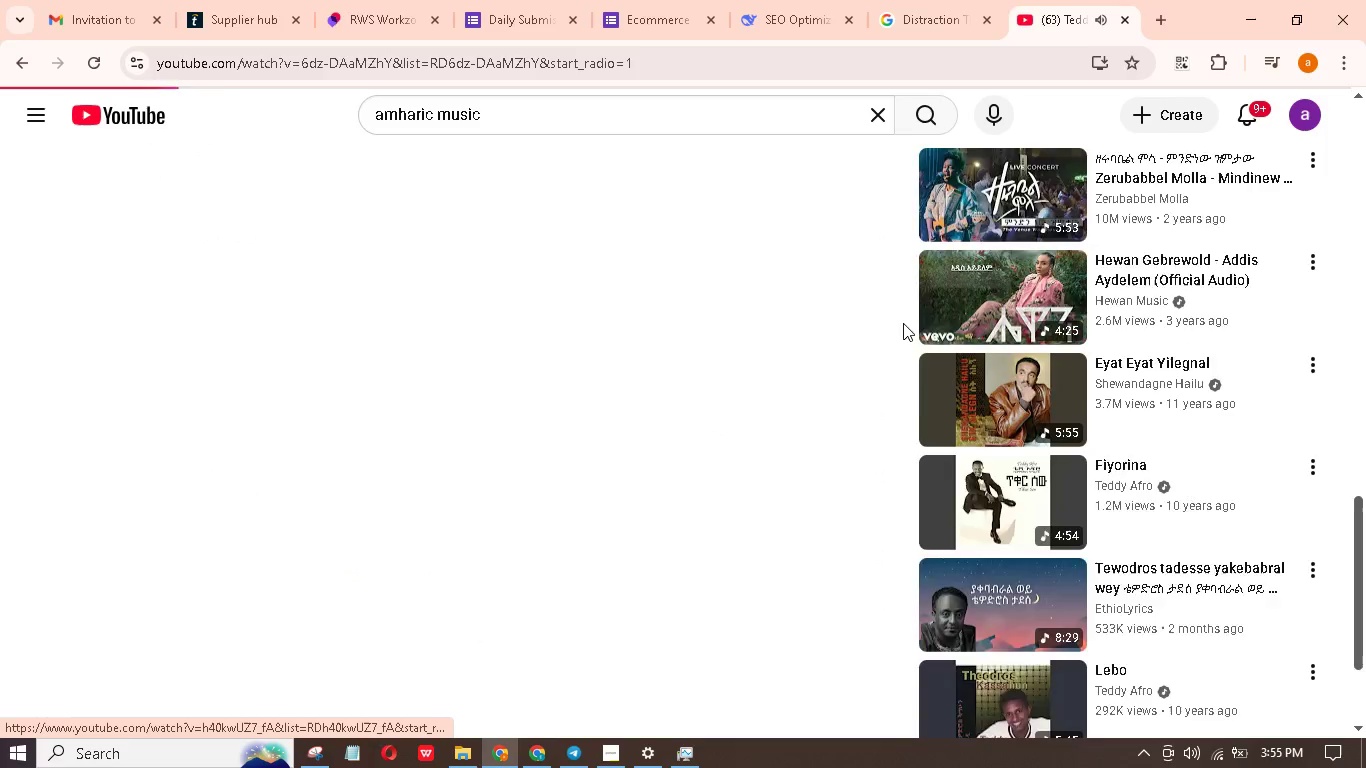 
scroll: coordinate [900, 322], scroll_direction: up, amount: 5.0
 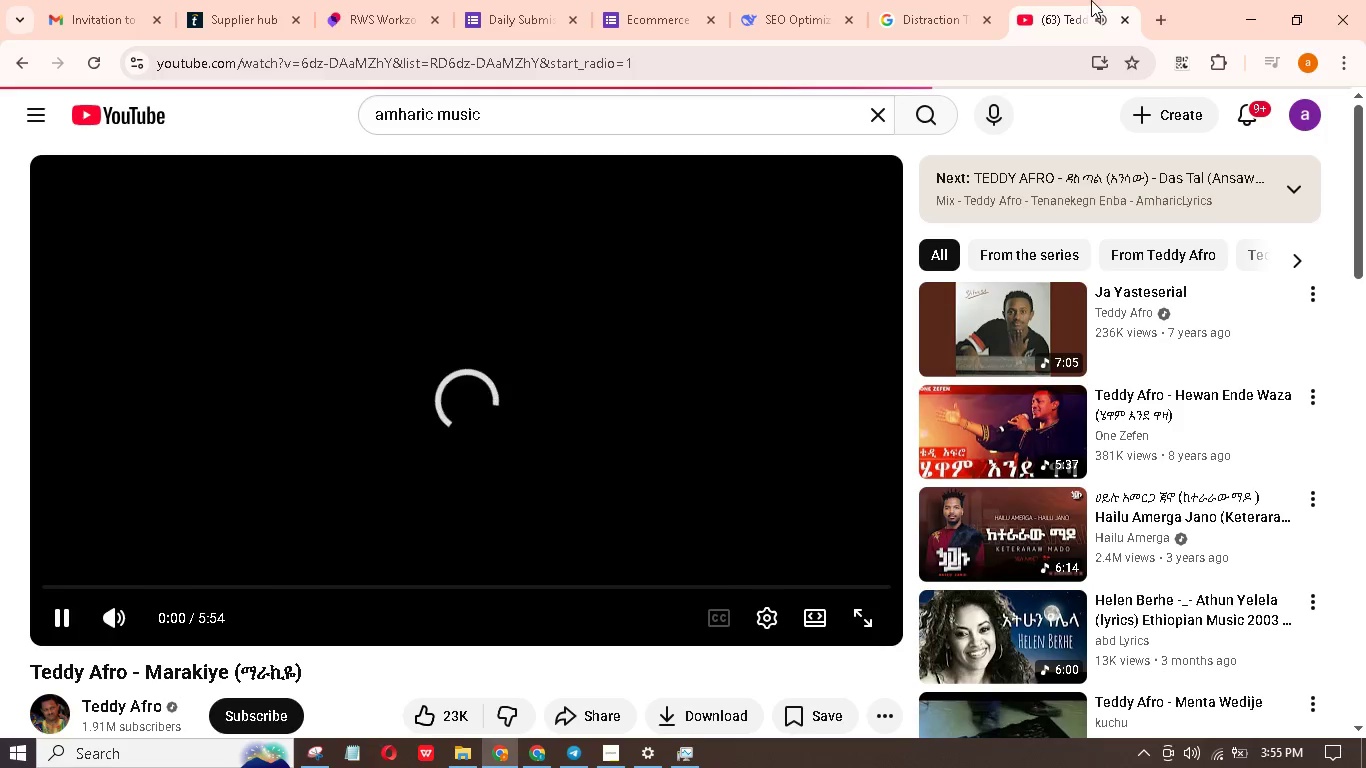 
left_click([1256, 10])
 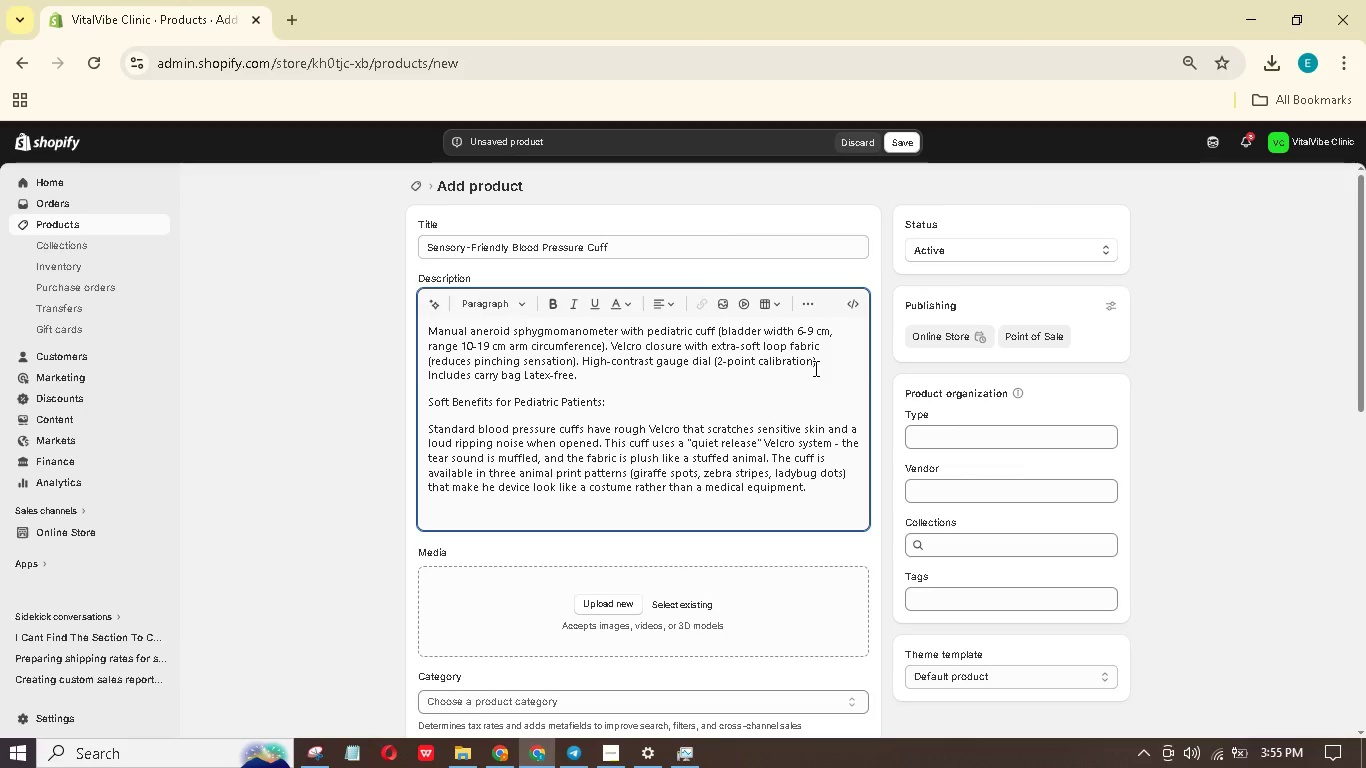 
wait(11.91)
 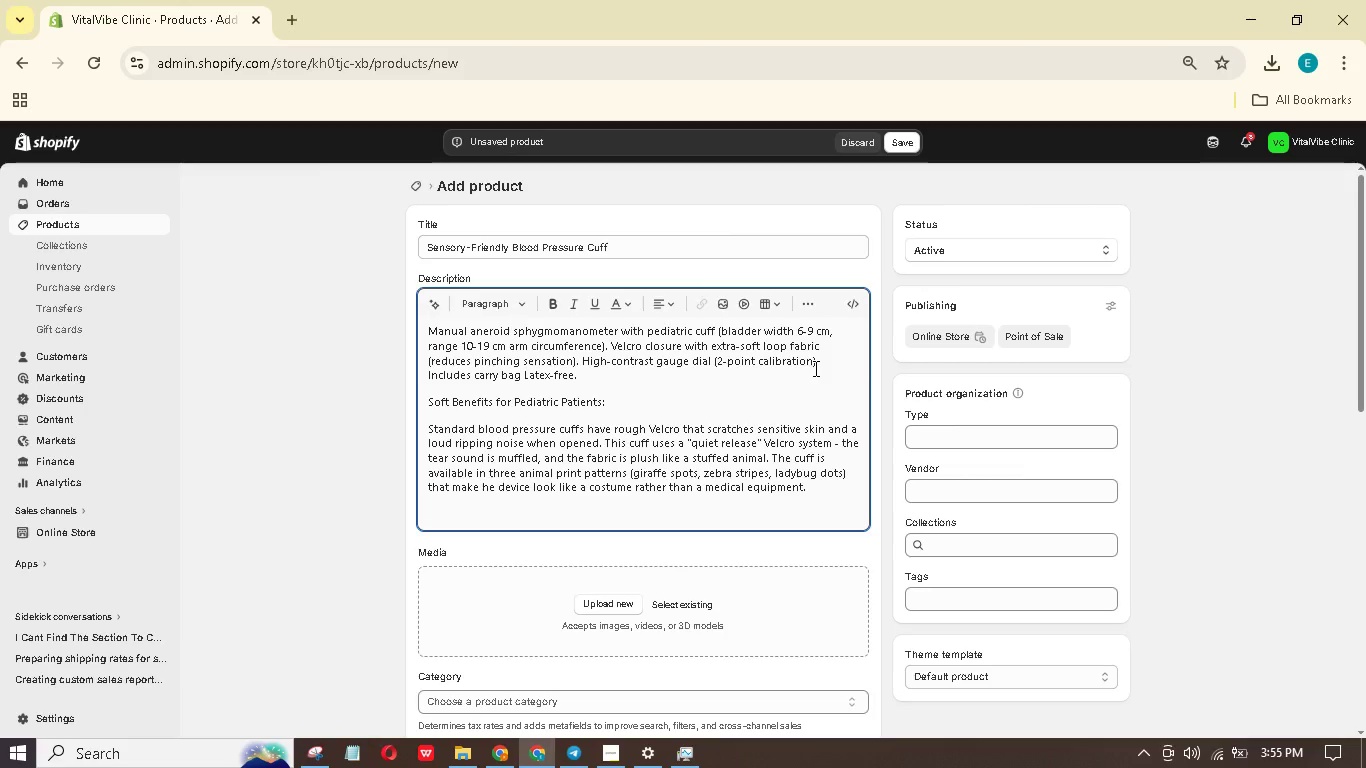 
key(Backspace)
type( THE Spfter fabric also reduces the "light )
key(Backspace)
key(Backspace)
key(Backspace)
key(Backspace)
key(Backspace)
key(Backspace)
type(tight squeezing )
key(Backspace)
type(' sensation that many children panic over. Clinicians can let the chils )
key(Backspace)
type(d)
key(Backspace)
key(Backspace)
type(d )
 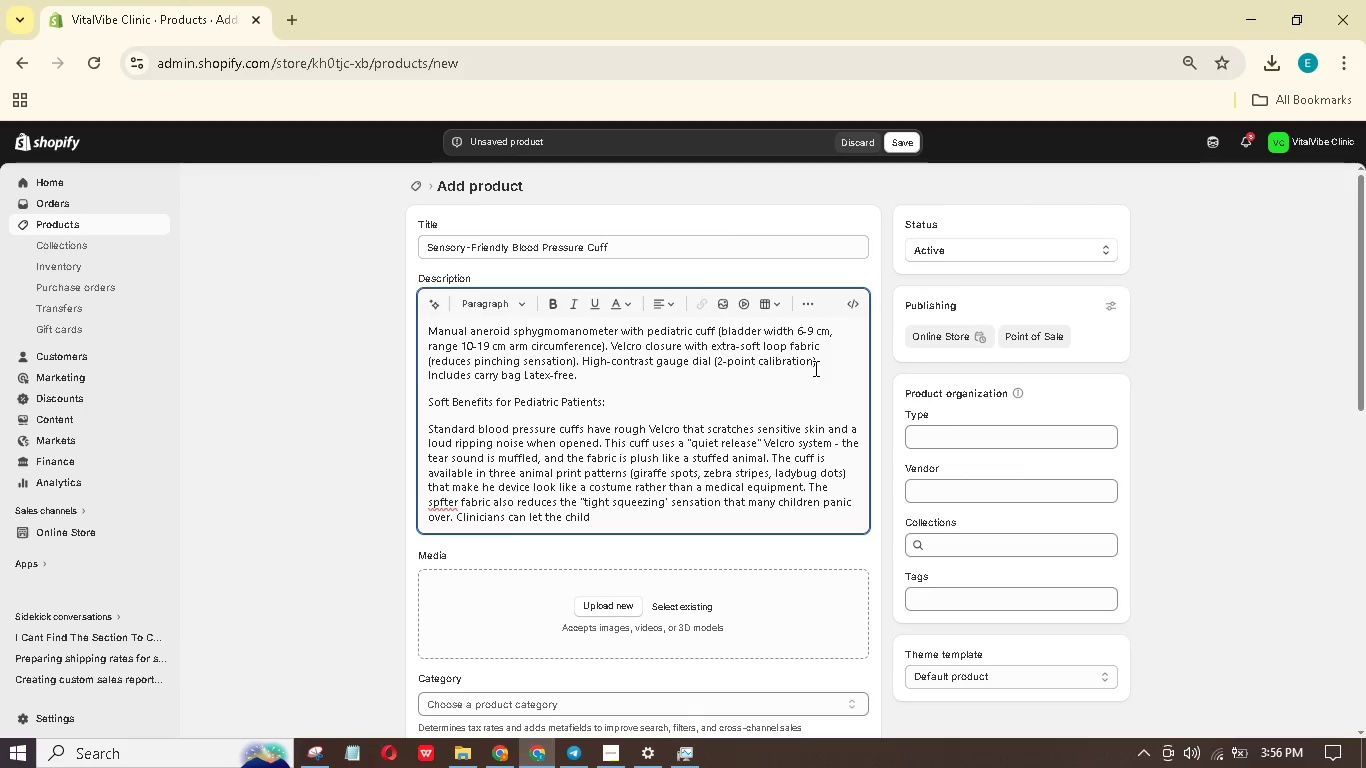 
type(pick their preff)
key(Backspace)
type(erred patern before starting )
key(Backspace)
type(, giving them a sense of control.)
 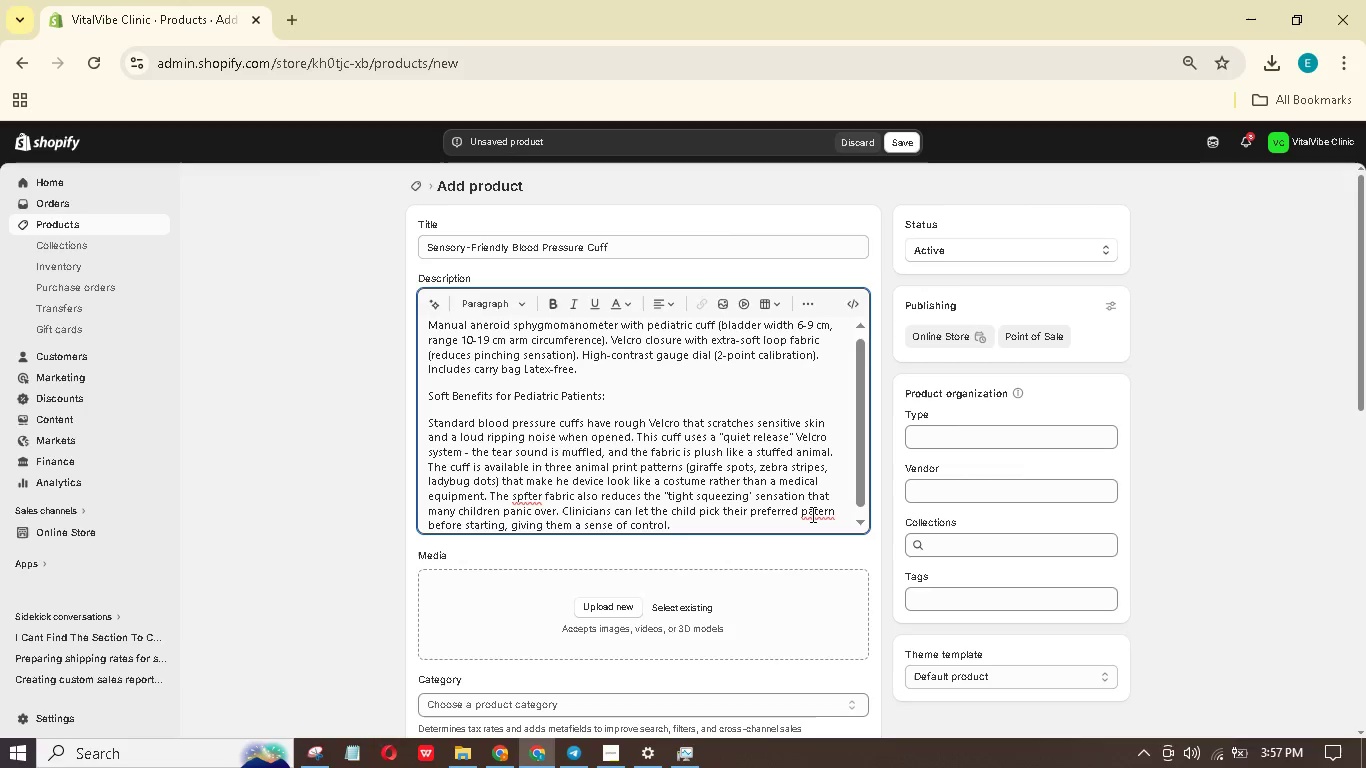 
left_click([817, 510])
 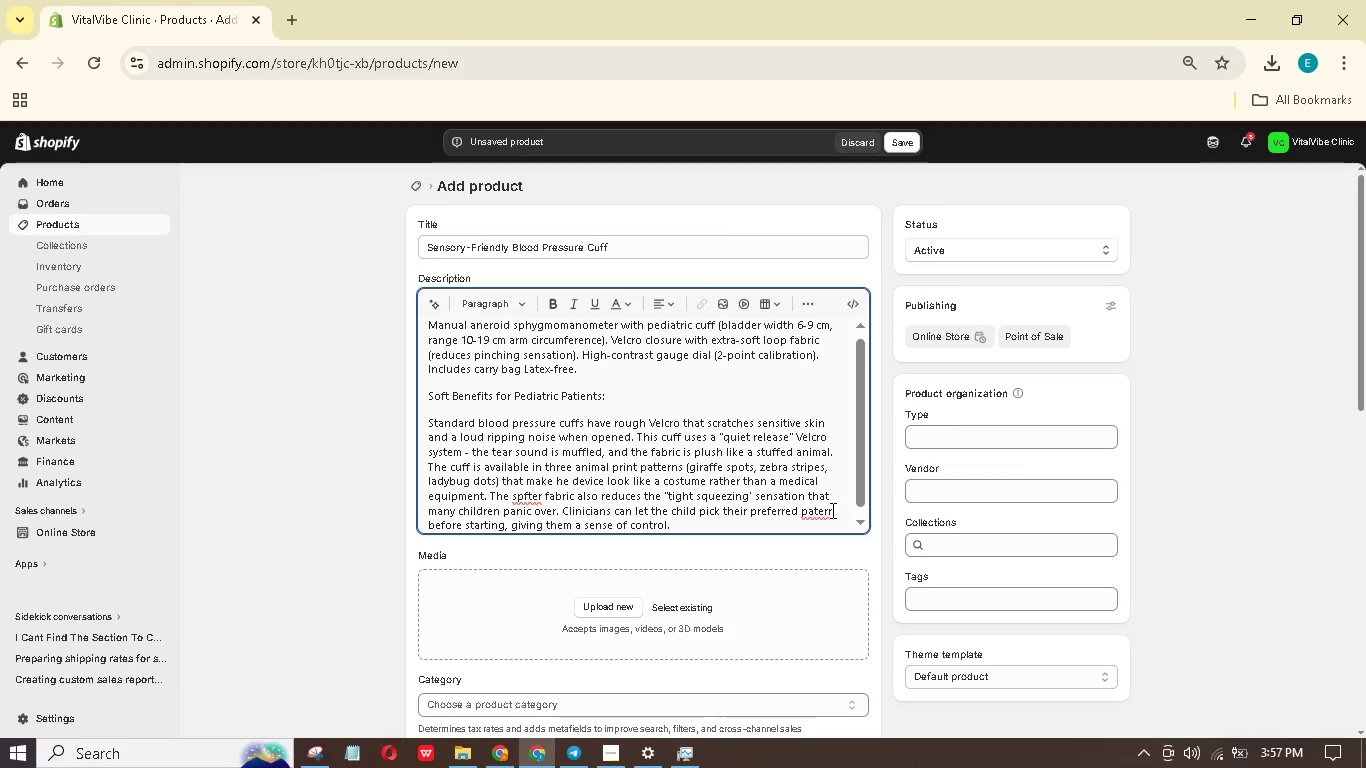 
key(T)
 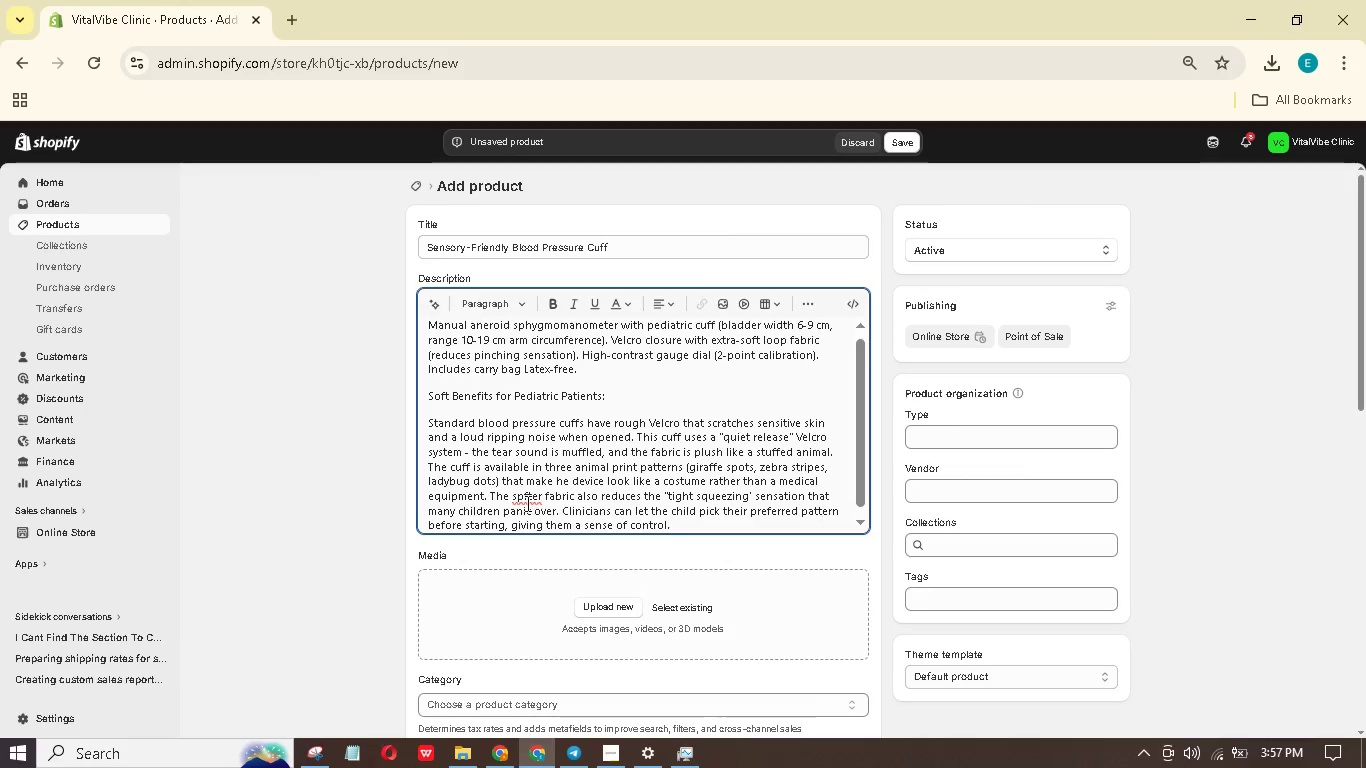 
left_click([523, 497])
 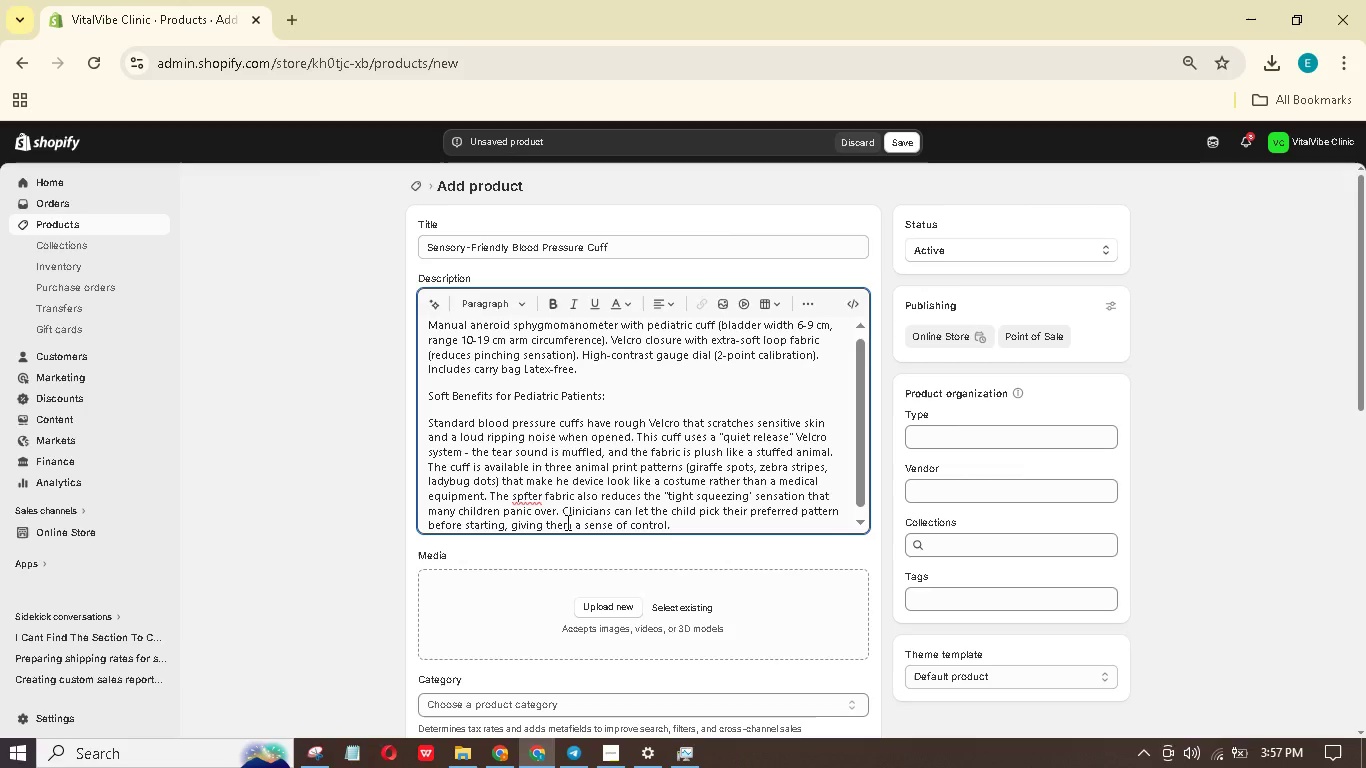 
key(Backspace)
 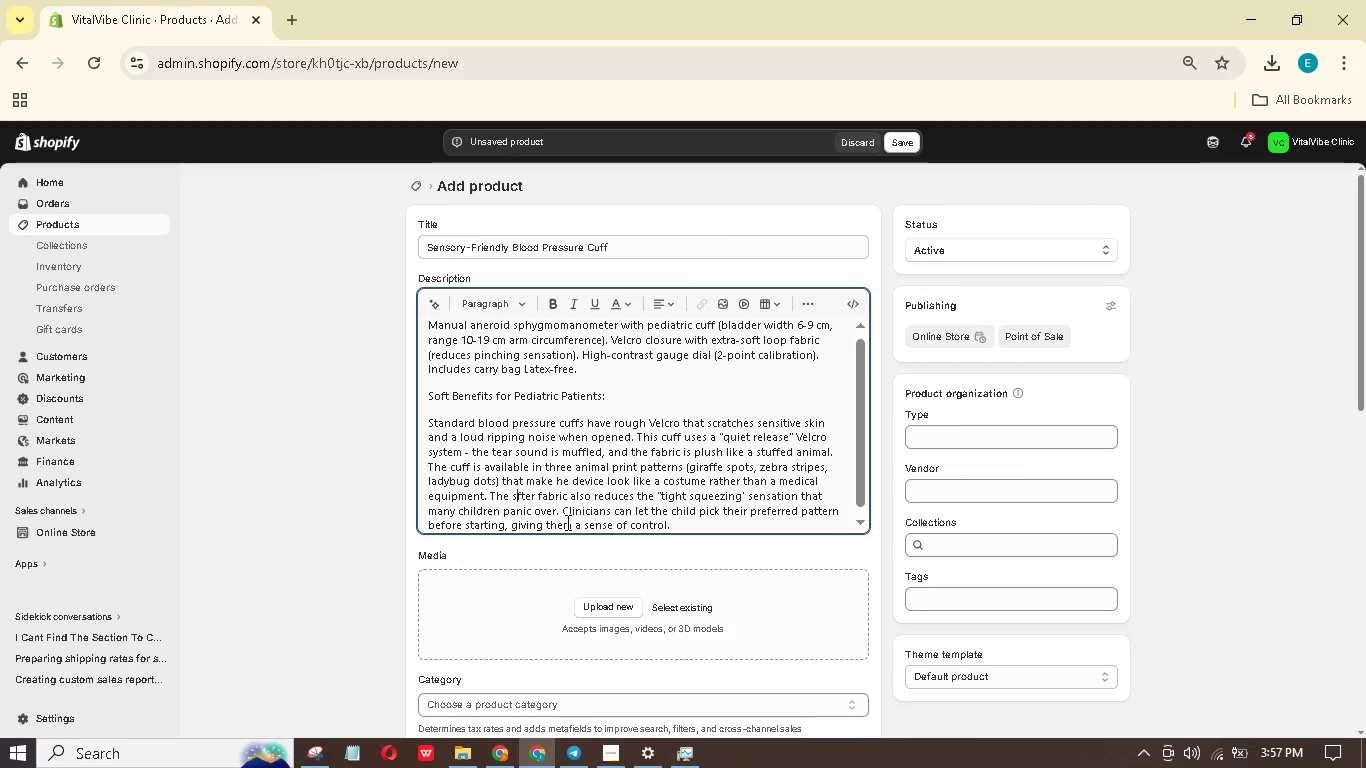 
key(O)
 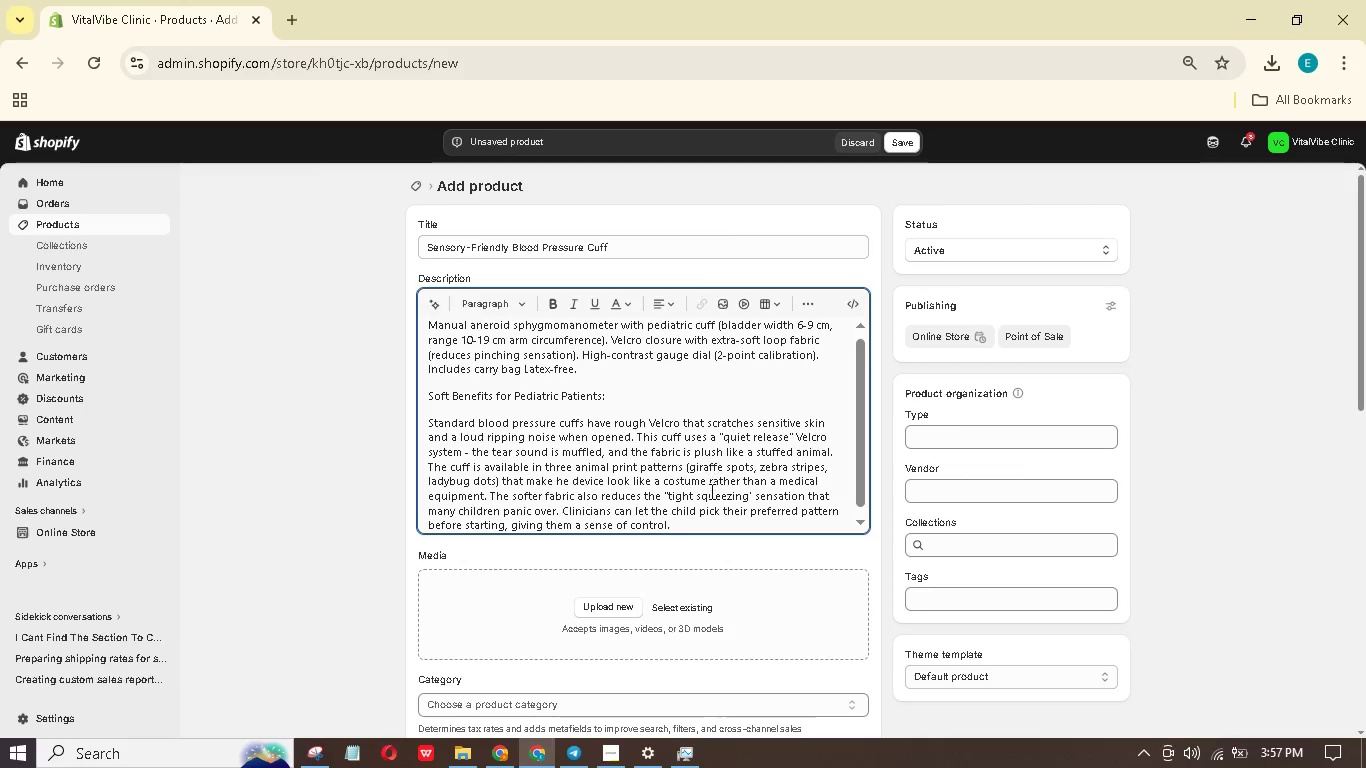 
left_click([703, 523])
 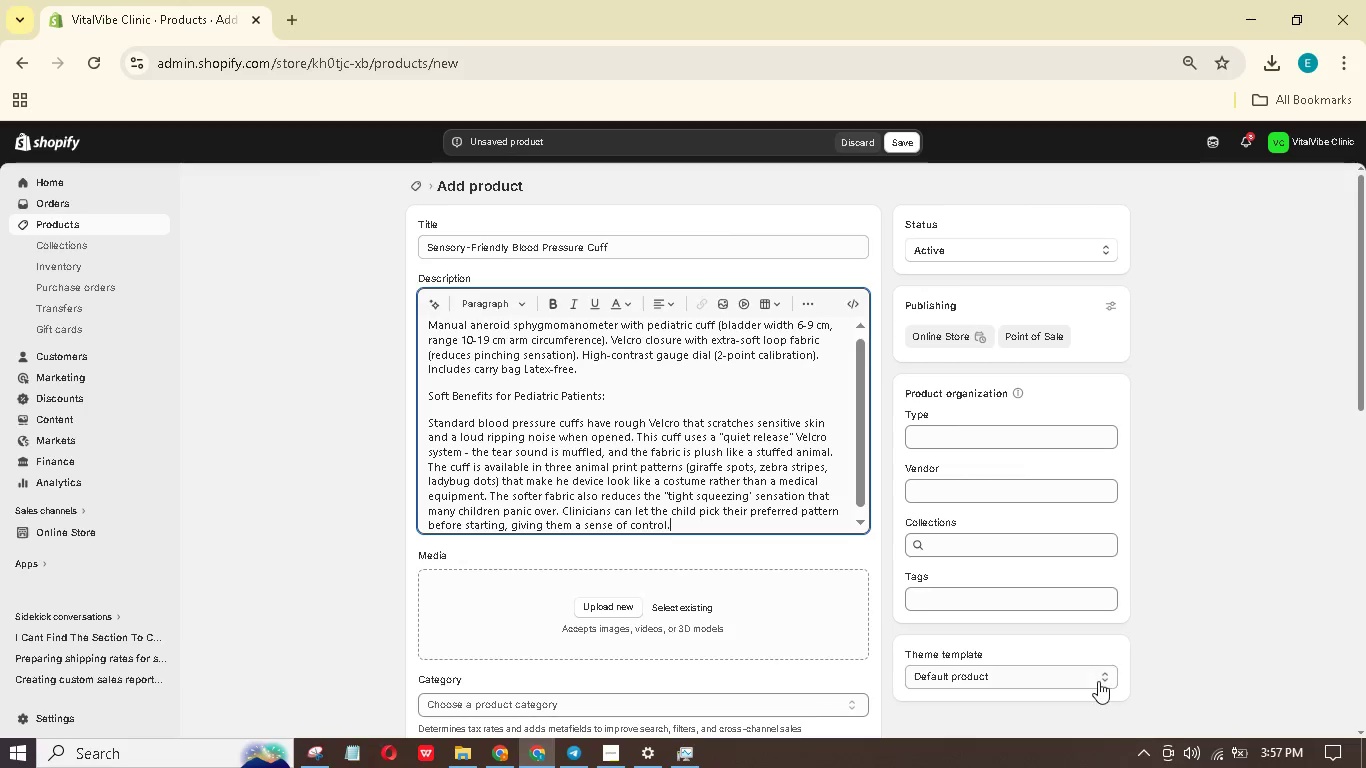 
key(Enter)
 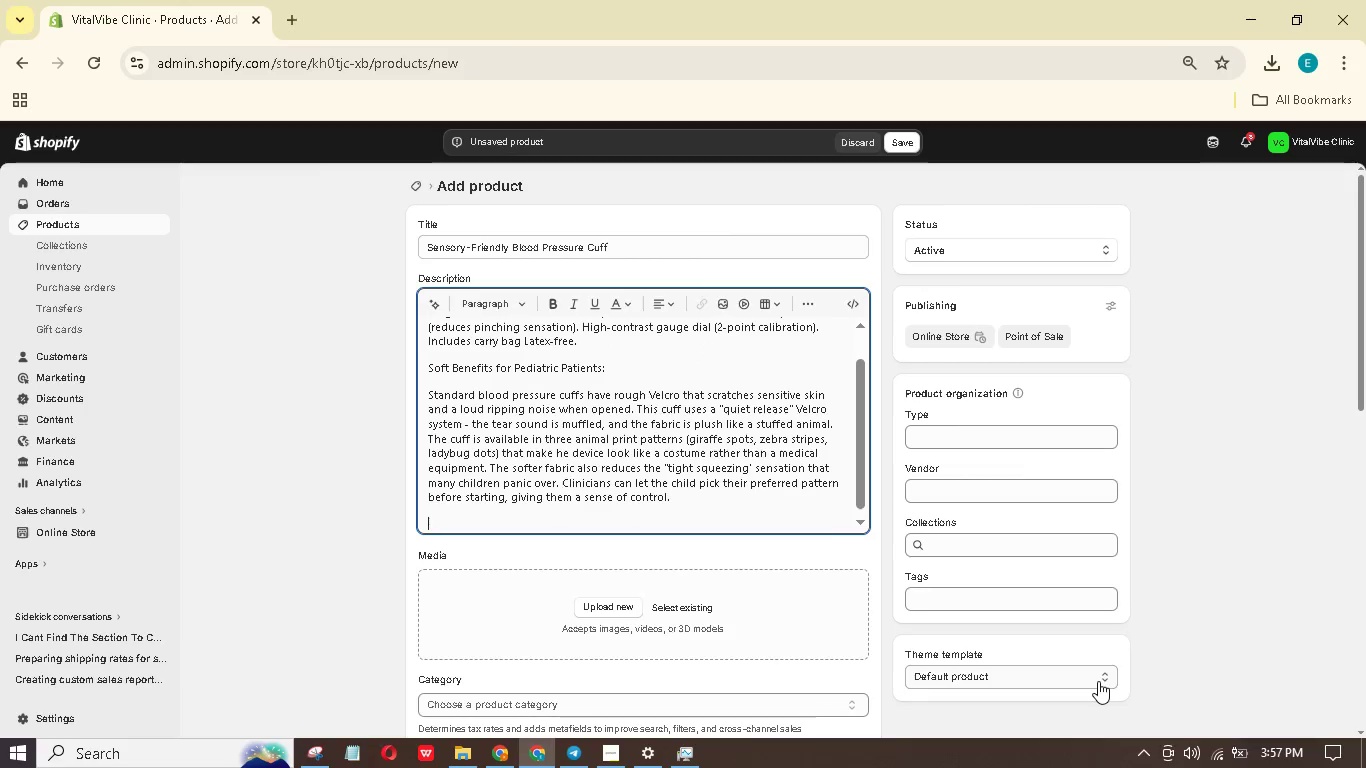 
type(Ideal foe)
key(Backspace)
type(r")
key(Backspace)
type(:)
 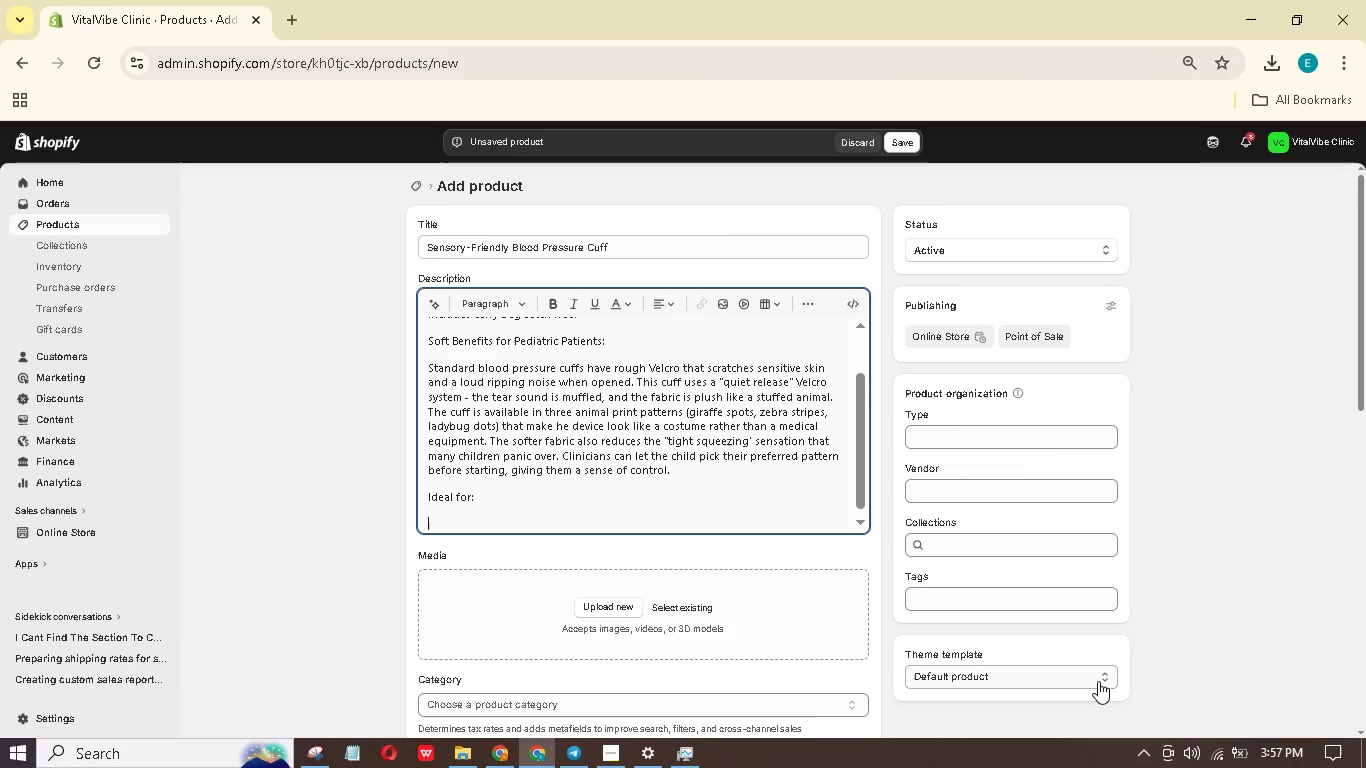 
 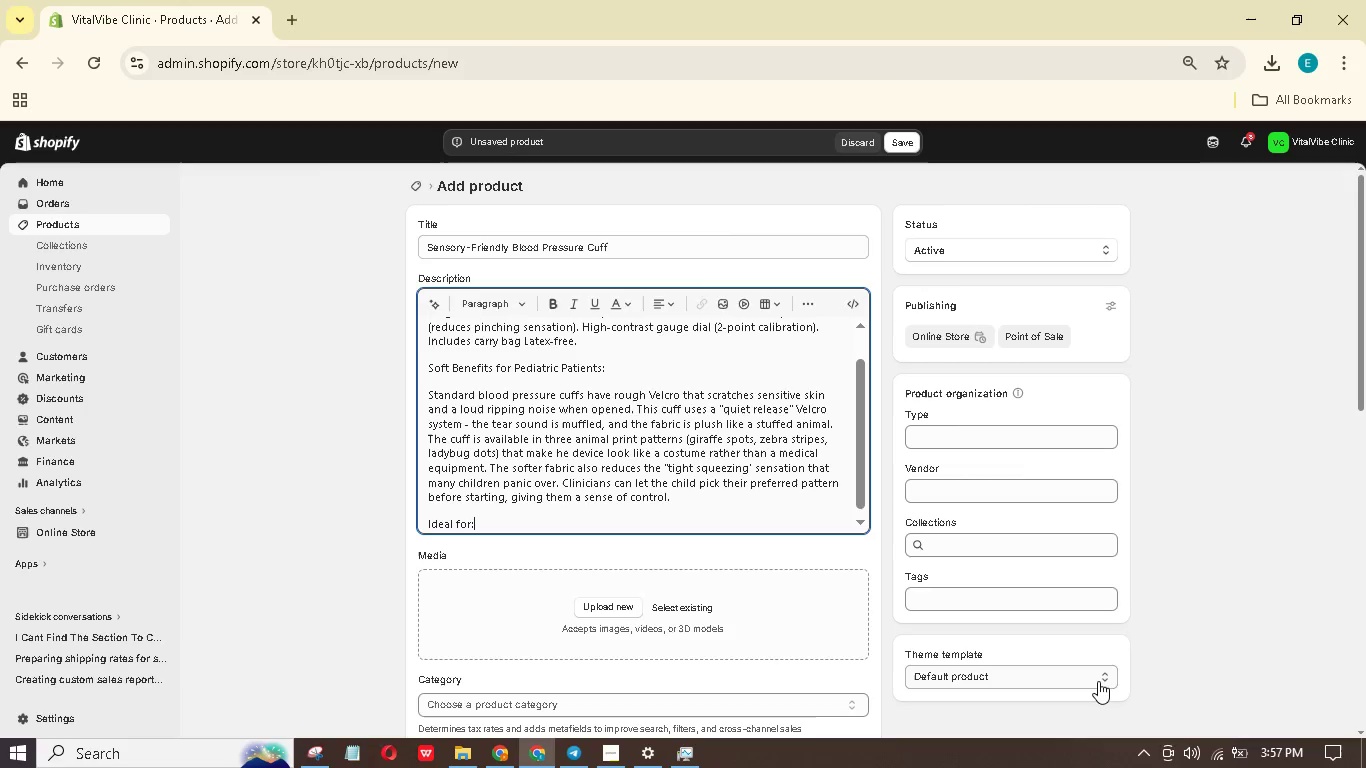 
key(Shift+Enter)
 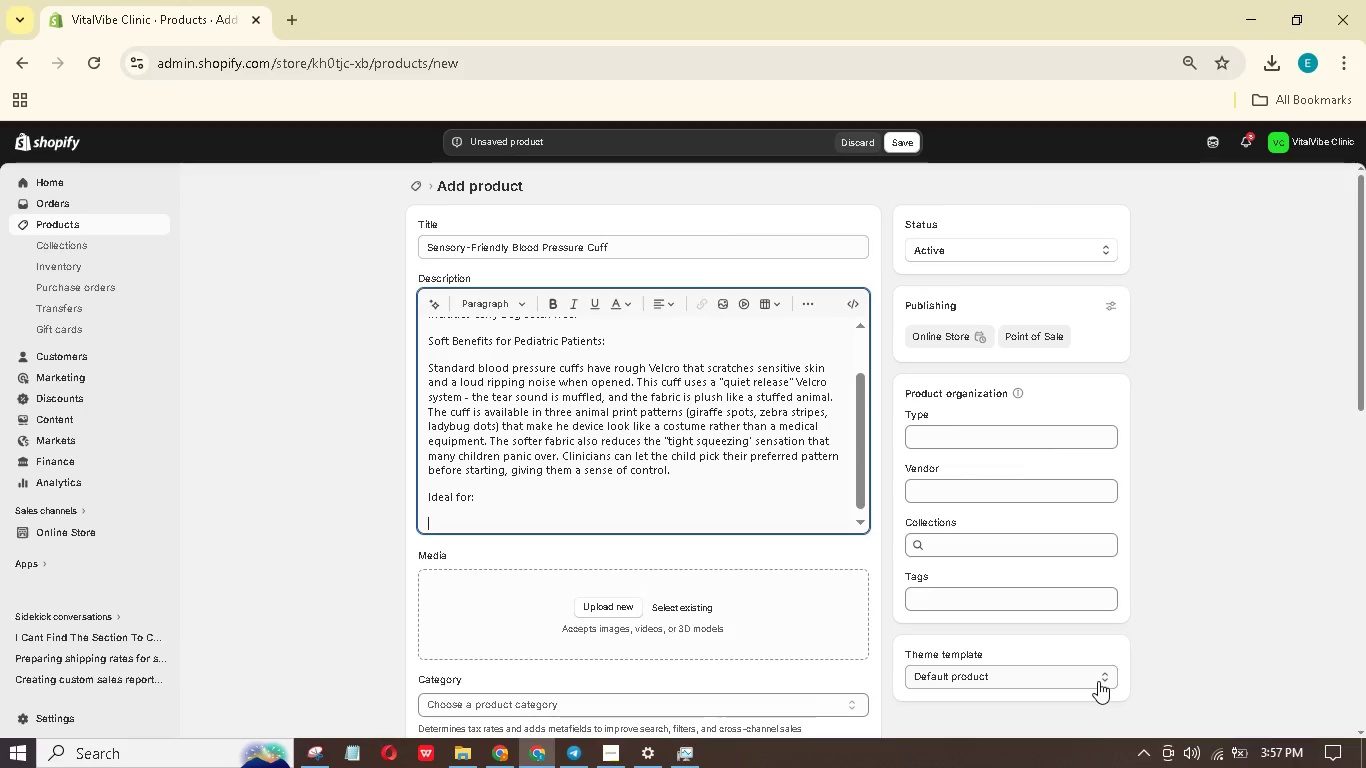 
type(Routine vital signs)
 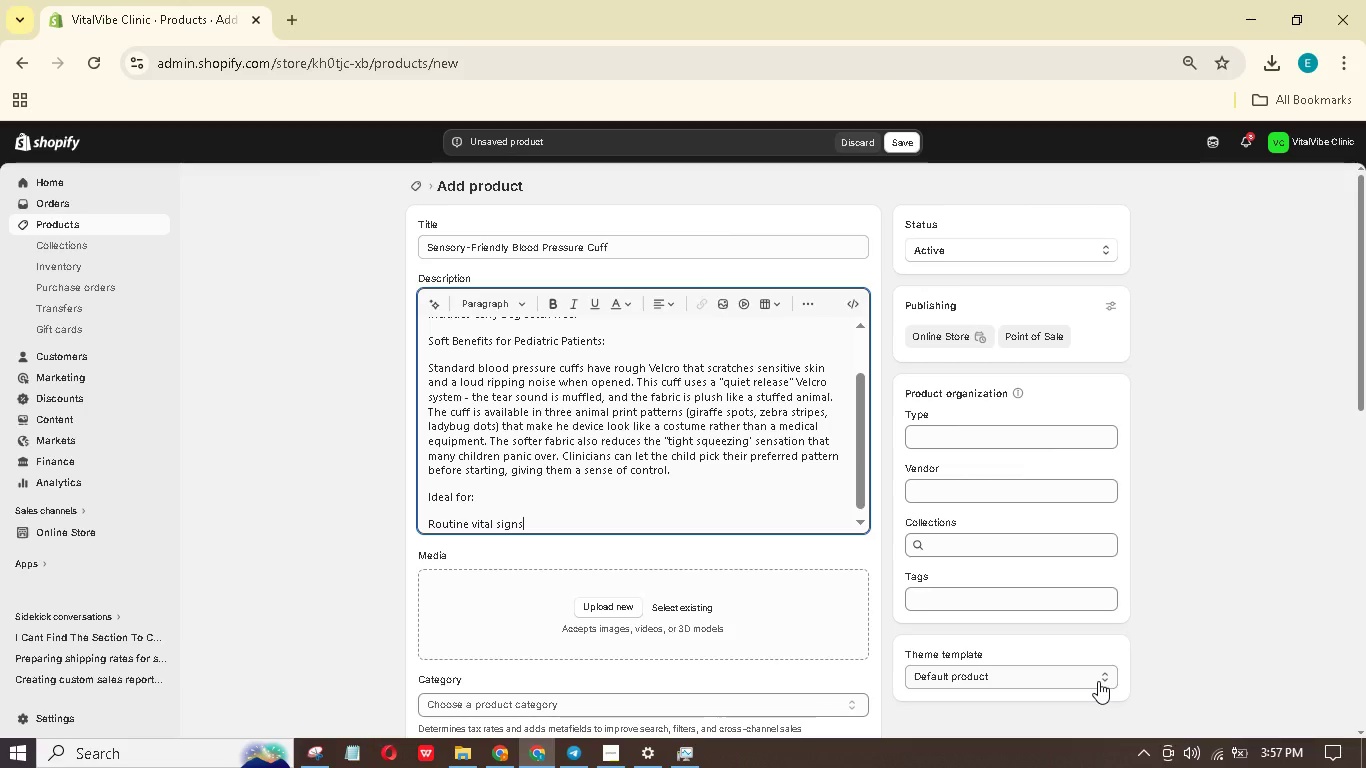 
key(Enter)
 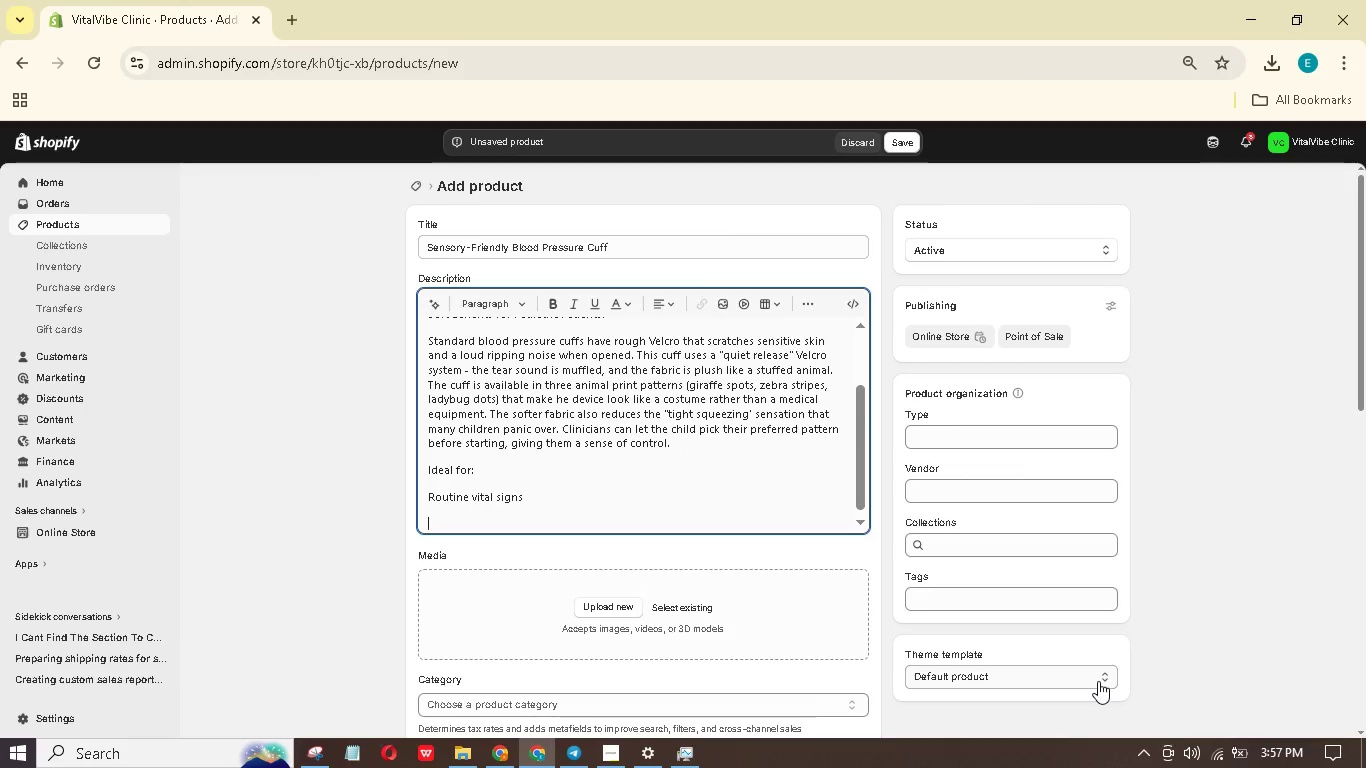 
type(Hypertension)
 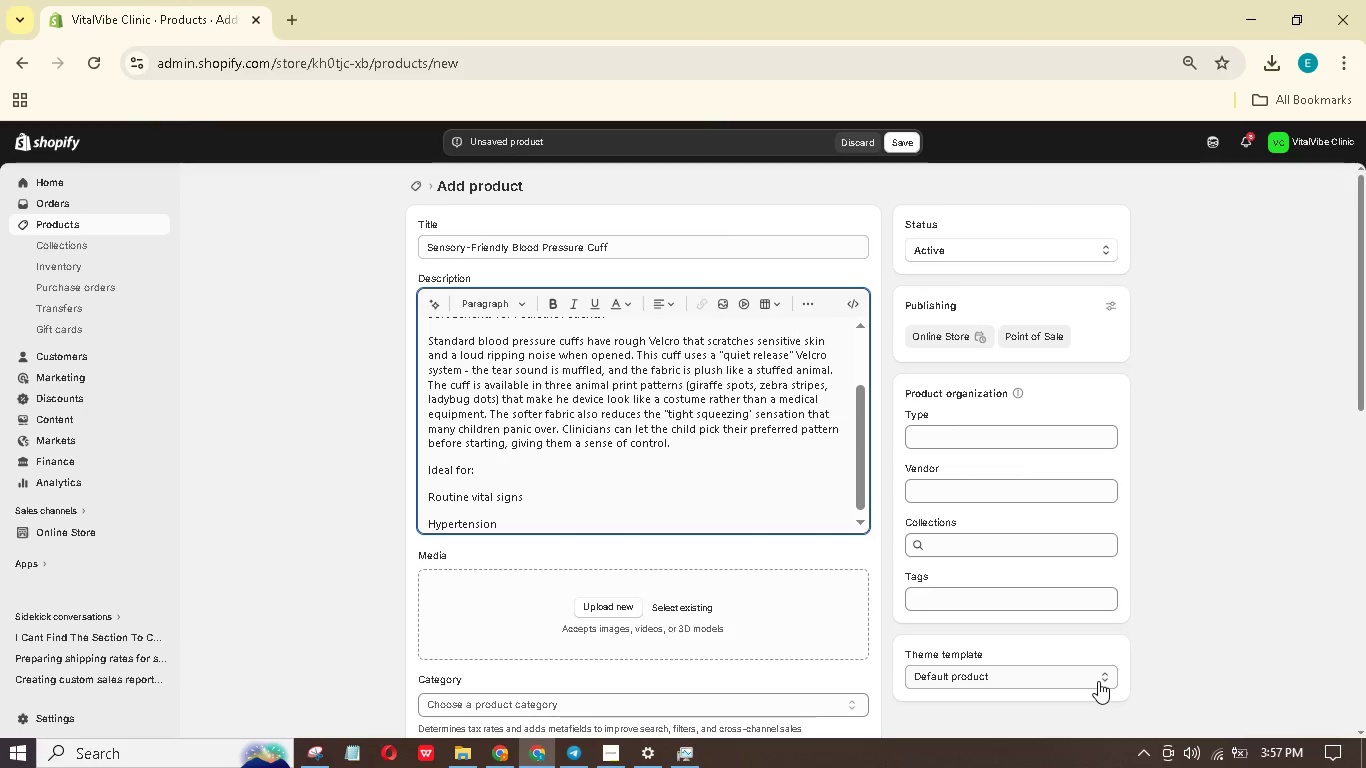 
type( screening )
key(Backspace)
 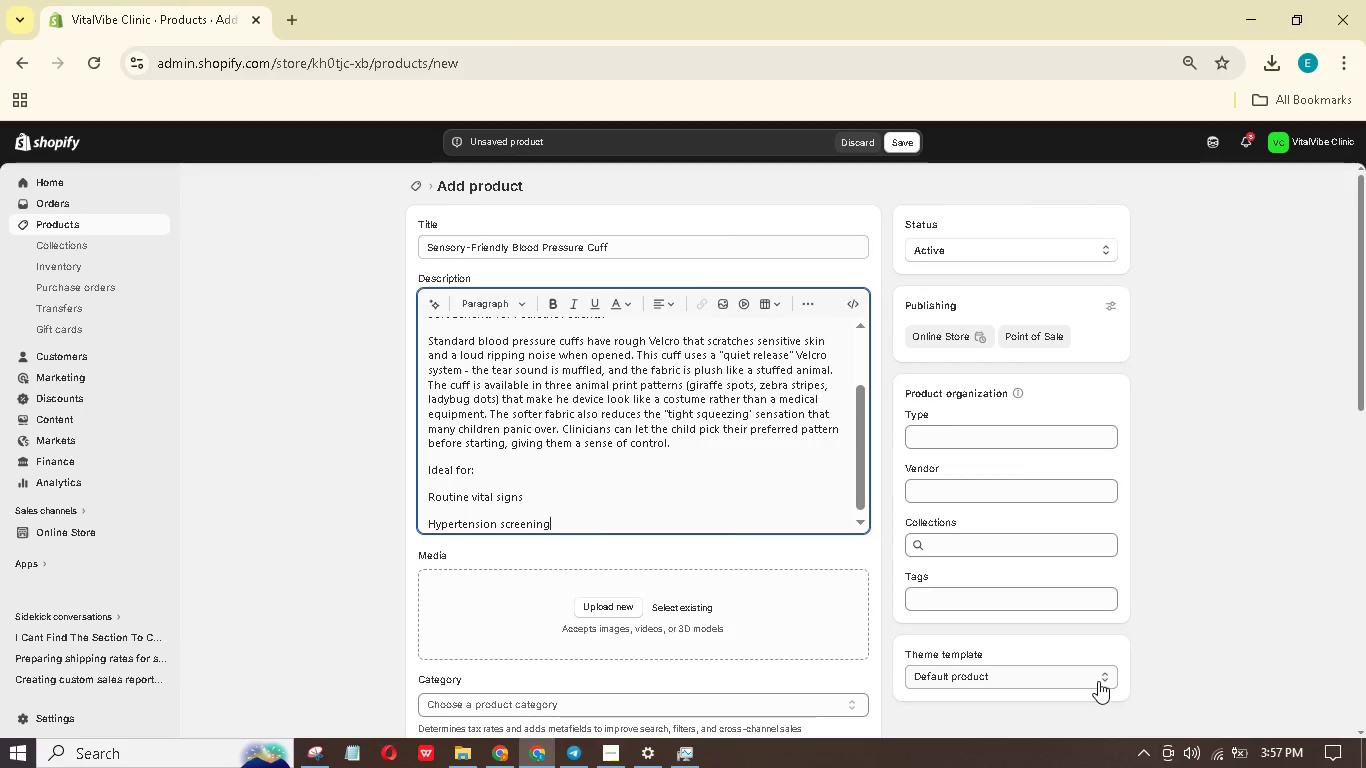 
key(Enter)
 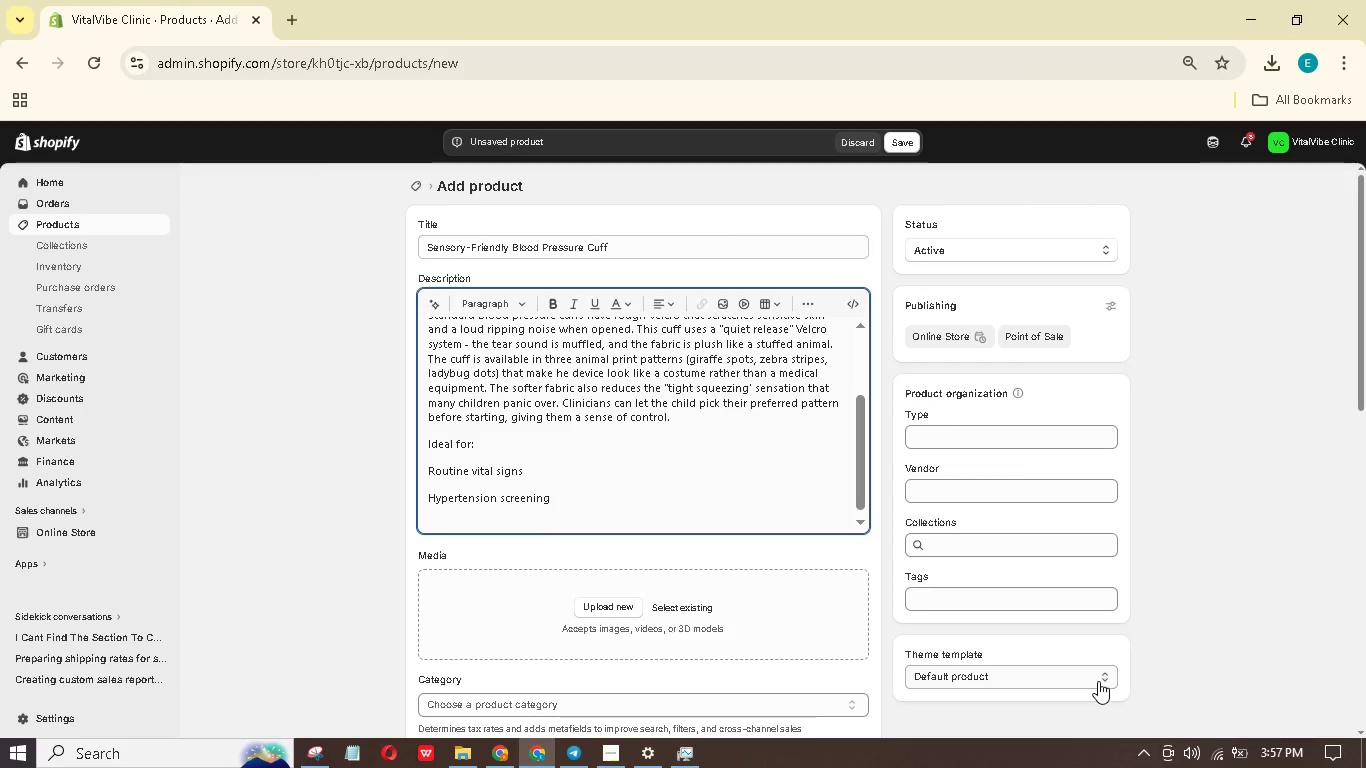 
hold_key(key=ShiftLeft, duration=0.45)
 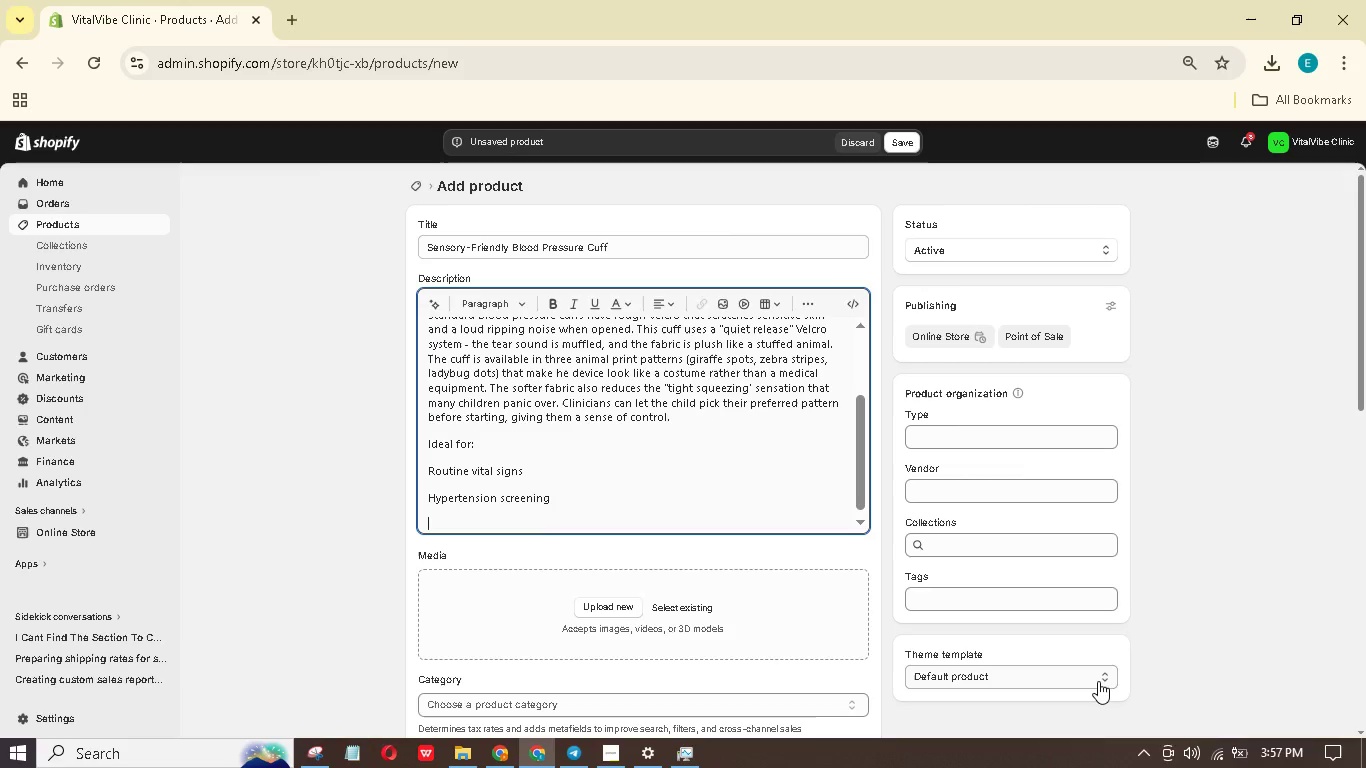 
type(PRE-op assessment)
 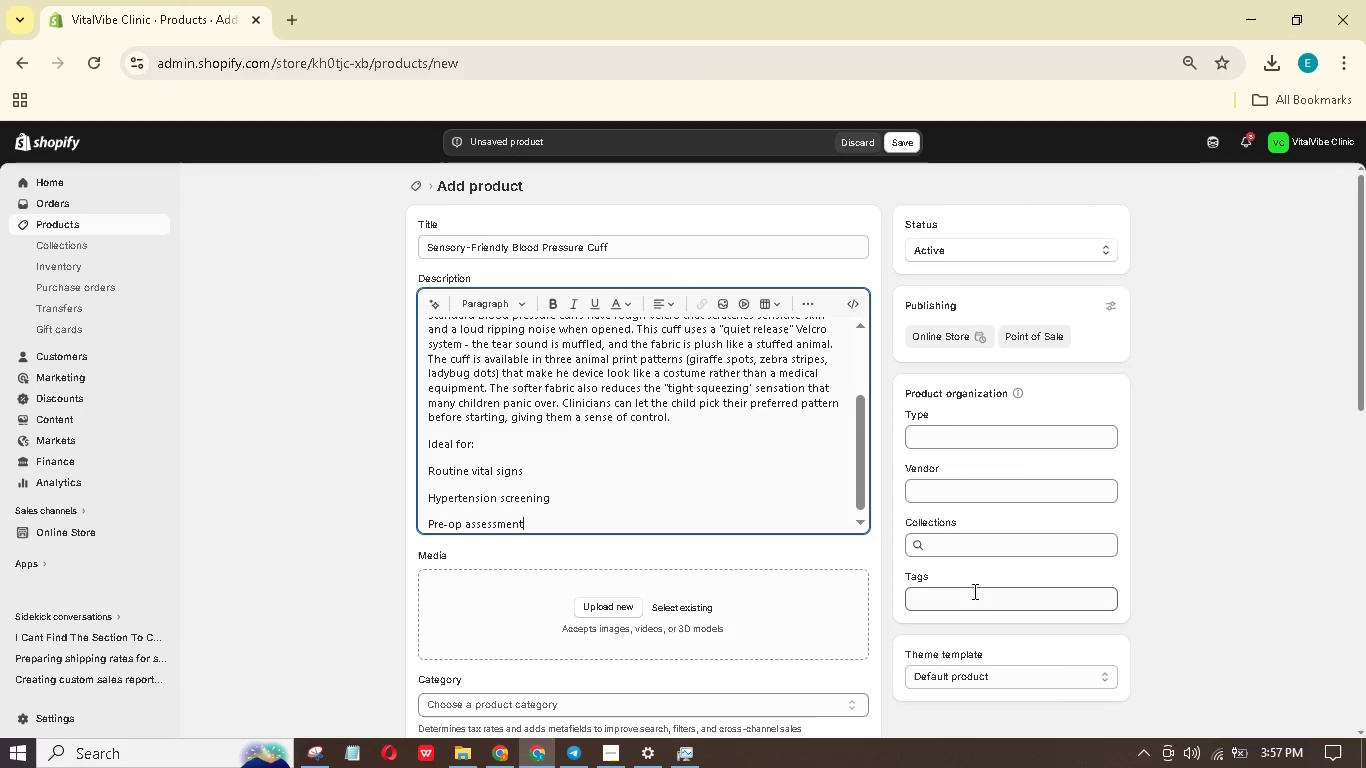 
left_click_drag(start_coordinate=[528, 517], to_coordinate=[431, 459])
 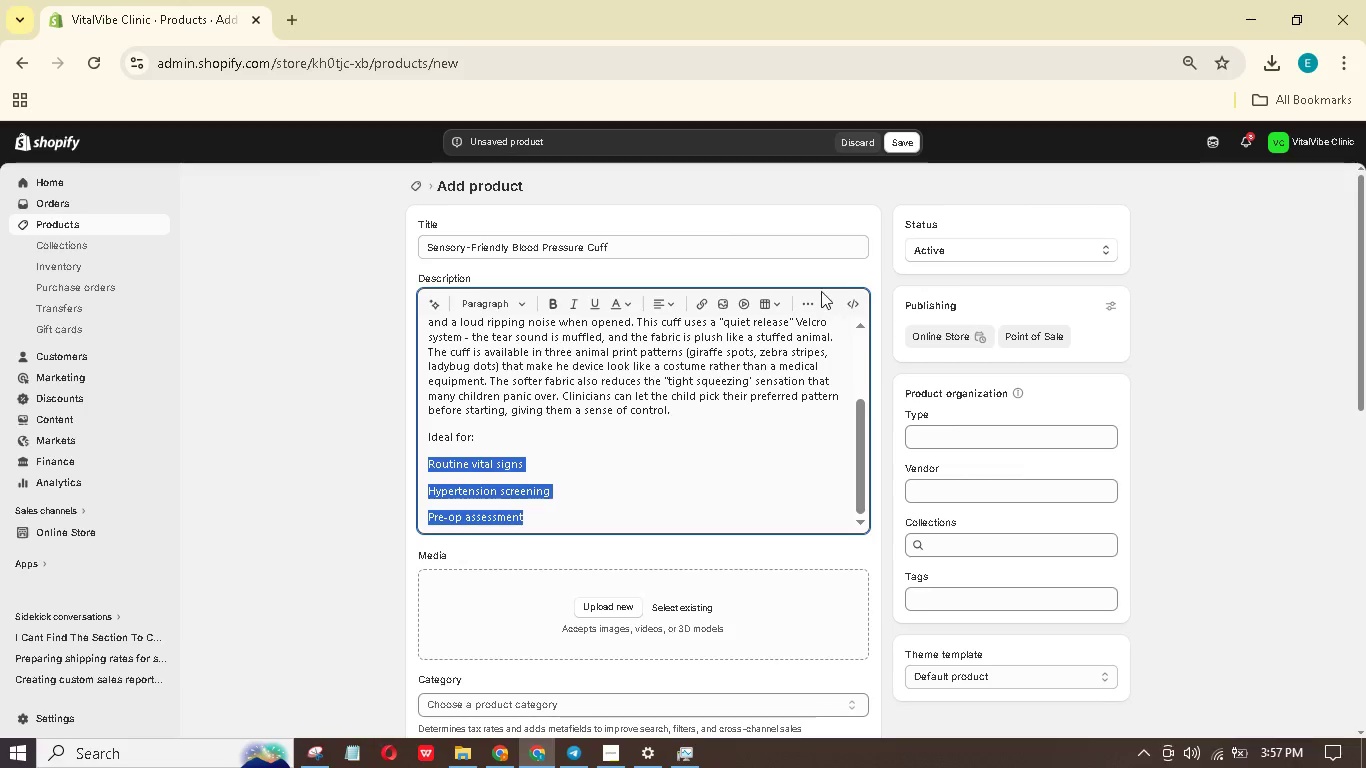 
left_click([804, 297])
 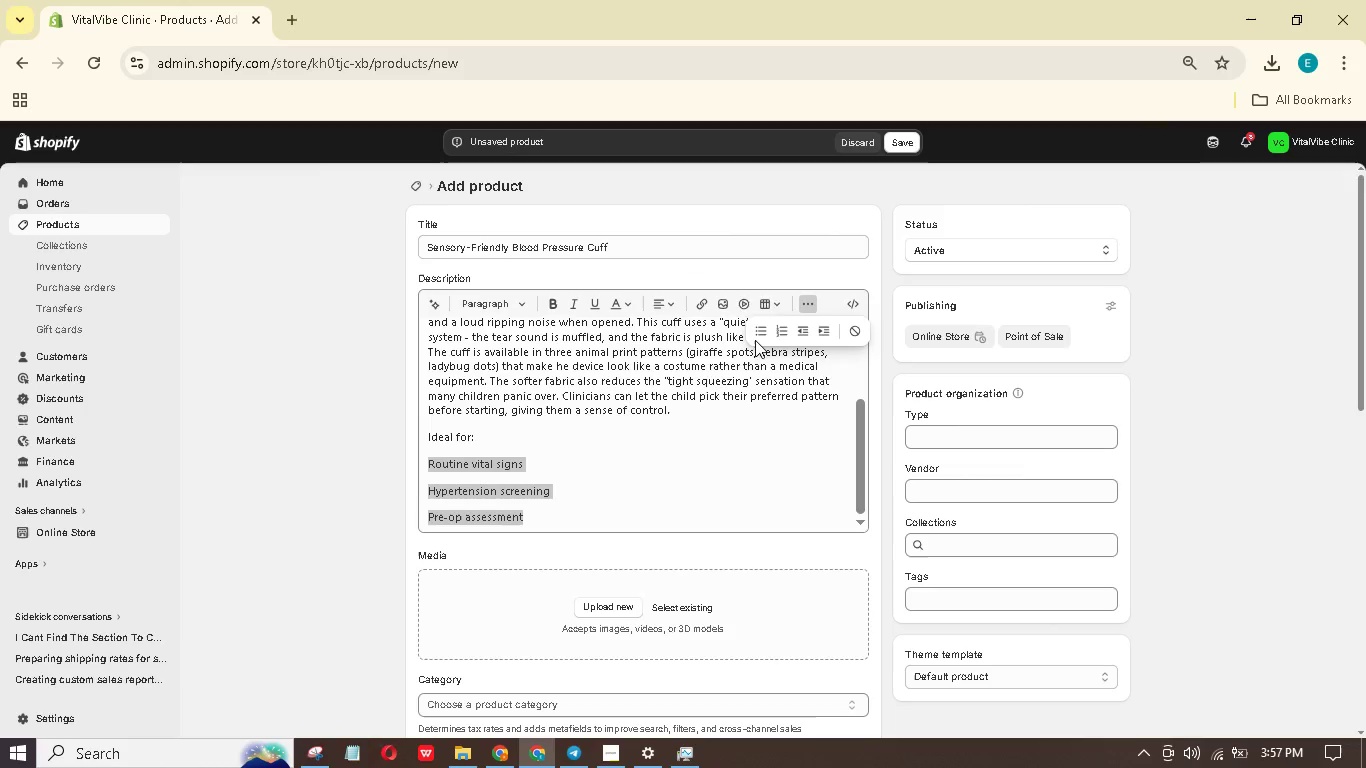 
left_click([759, 336])
 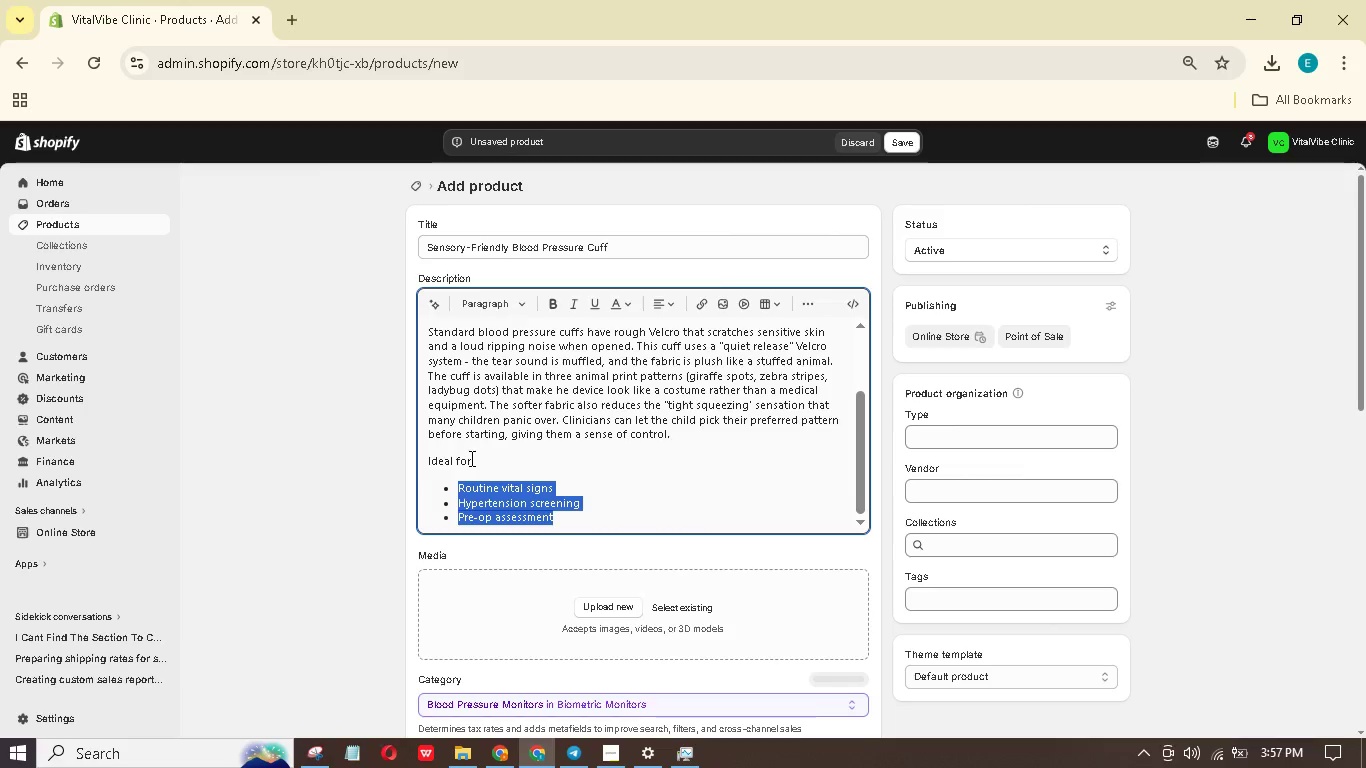 
left_click_drag(start_coordinate=[470, 458], to_coordinate=[418, 454])
 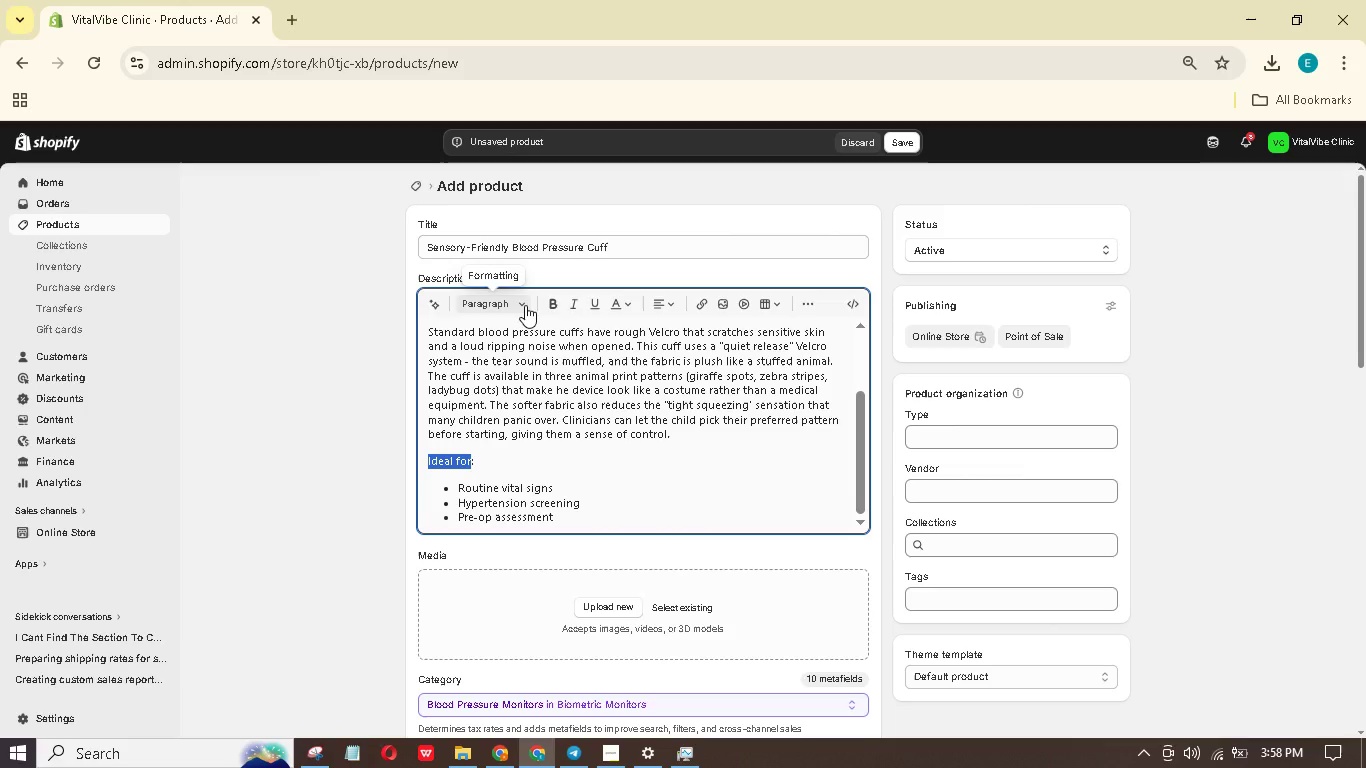 
left_click([524, 304])
 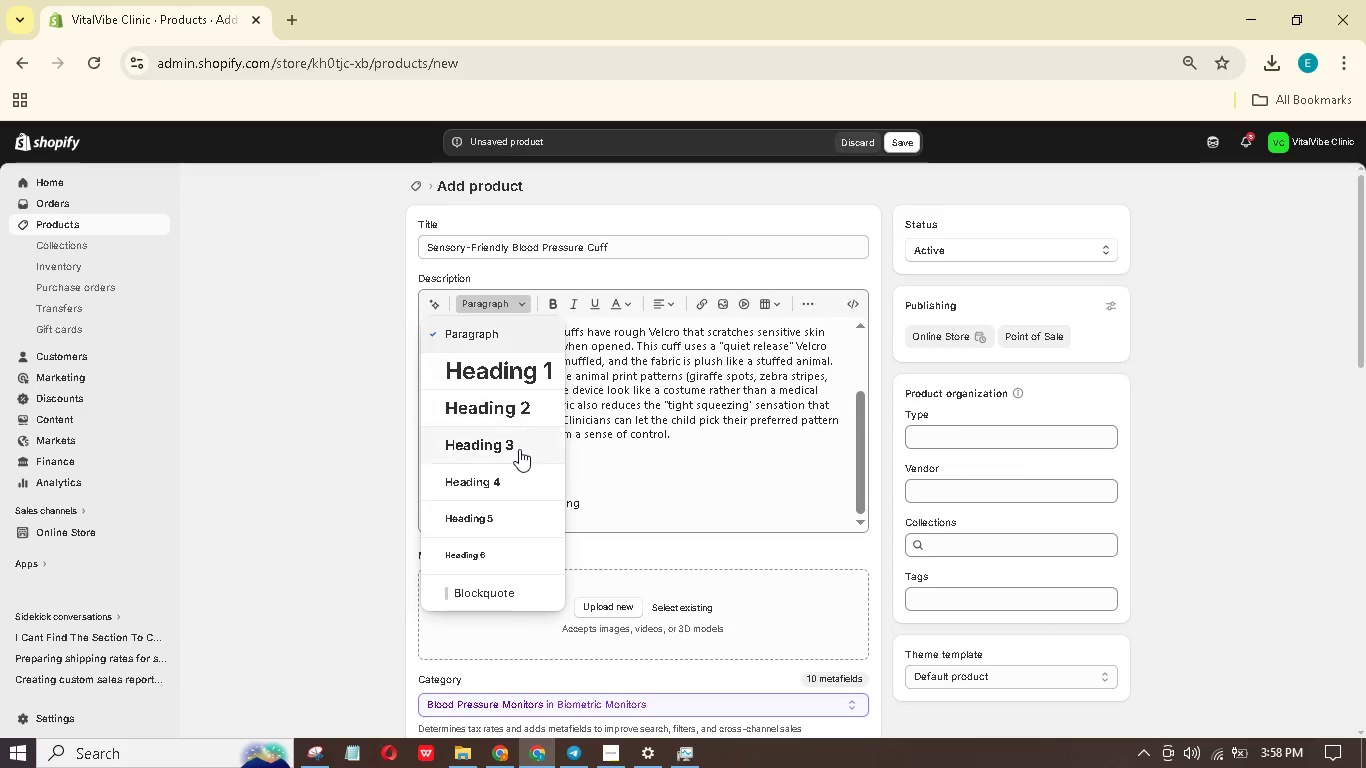 
left_click([517, 450])
 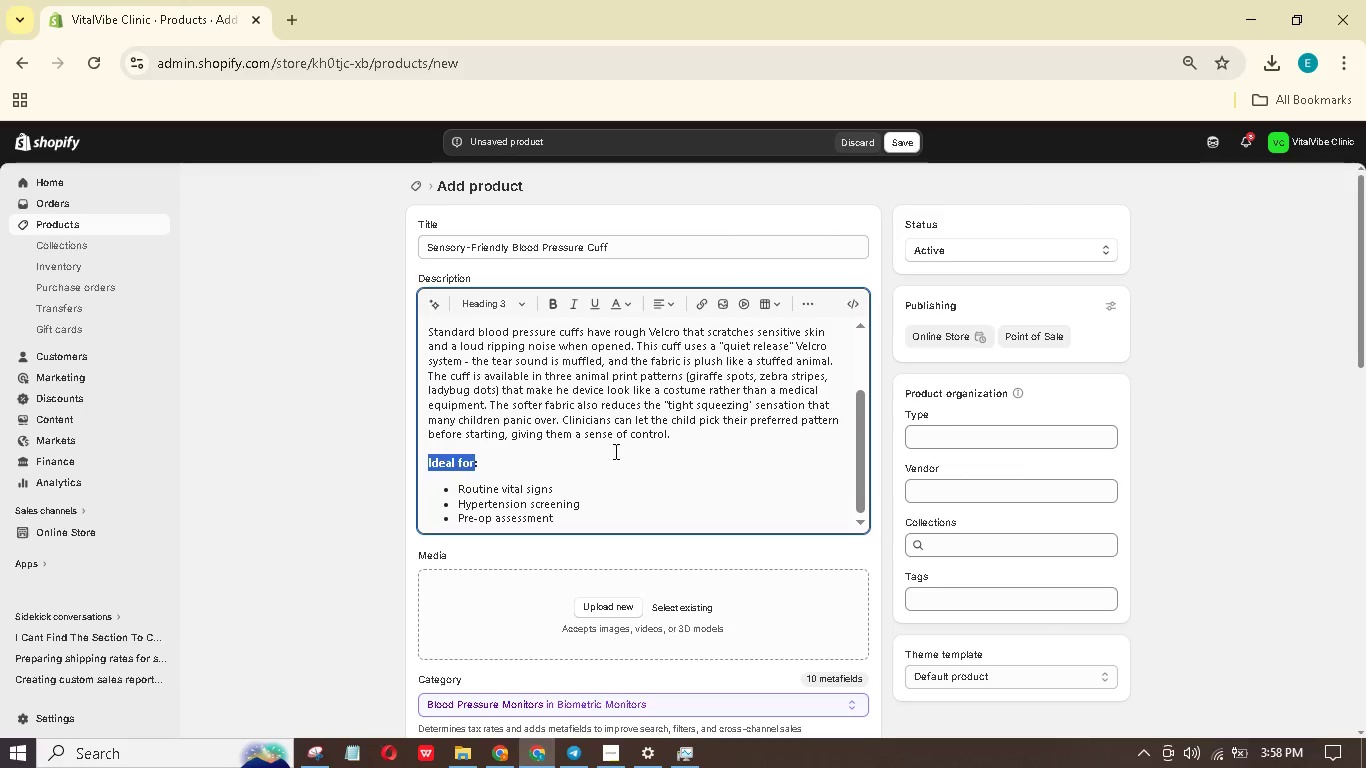 
left_click([614, 451])
 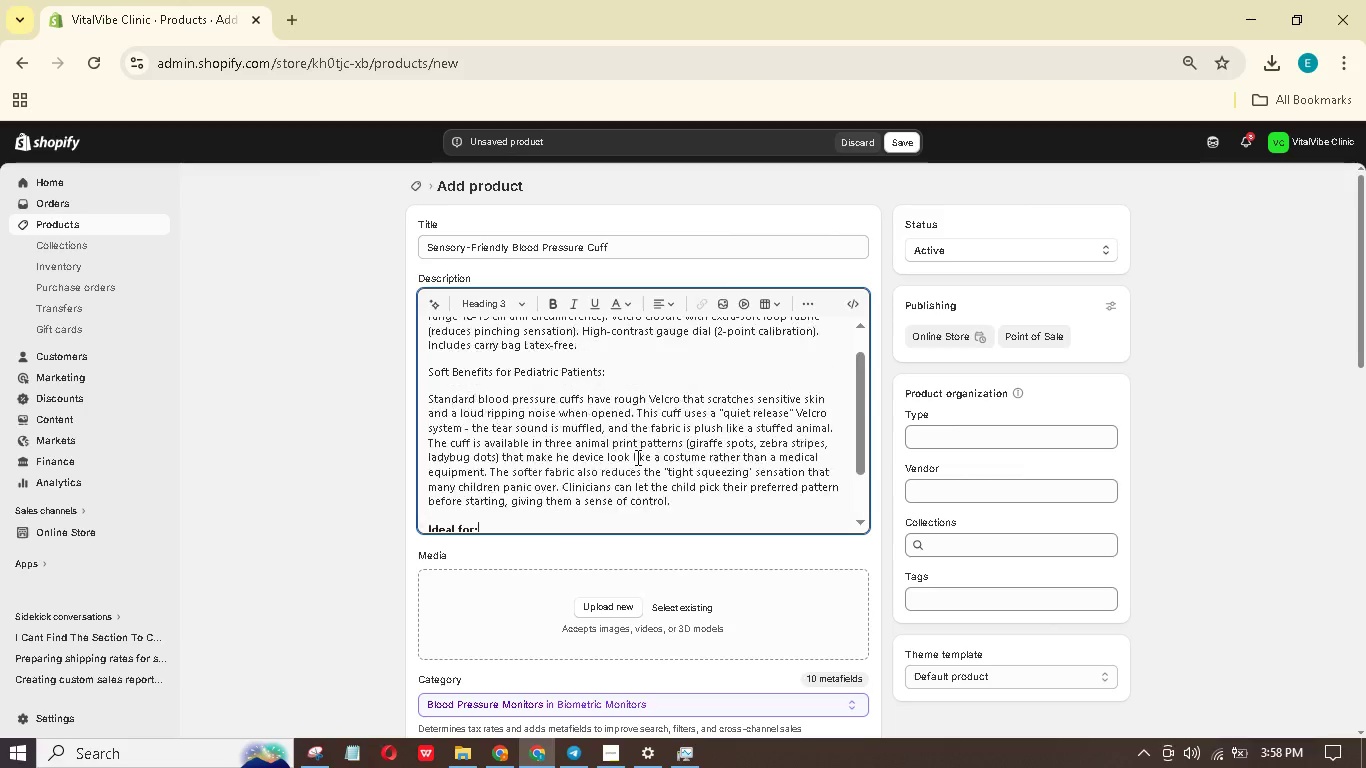 
scroll: coordinate [636, 457], scroll_direction: up, amount: 3.0
 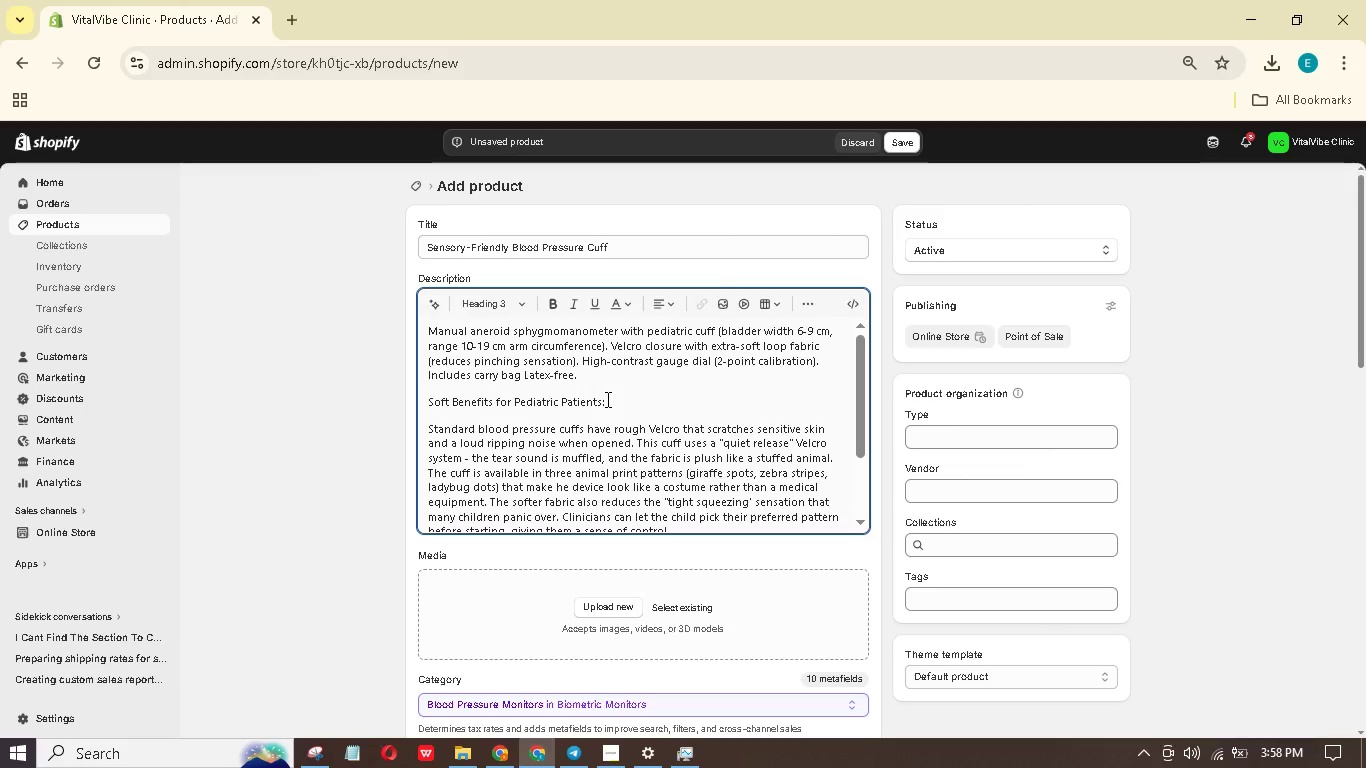 
left_click_drag(start_coordinate=[600, 399], to_coordinate=[416, 383])
 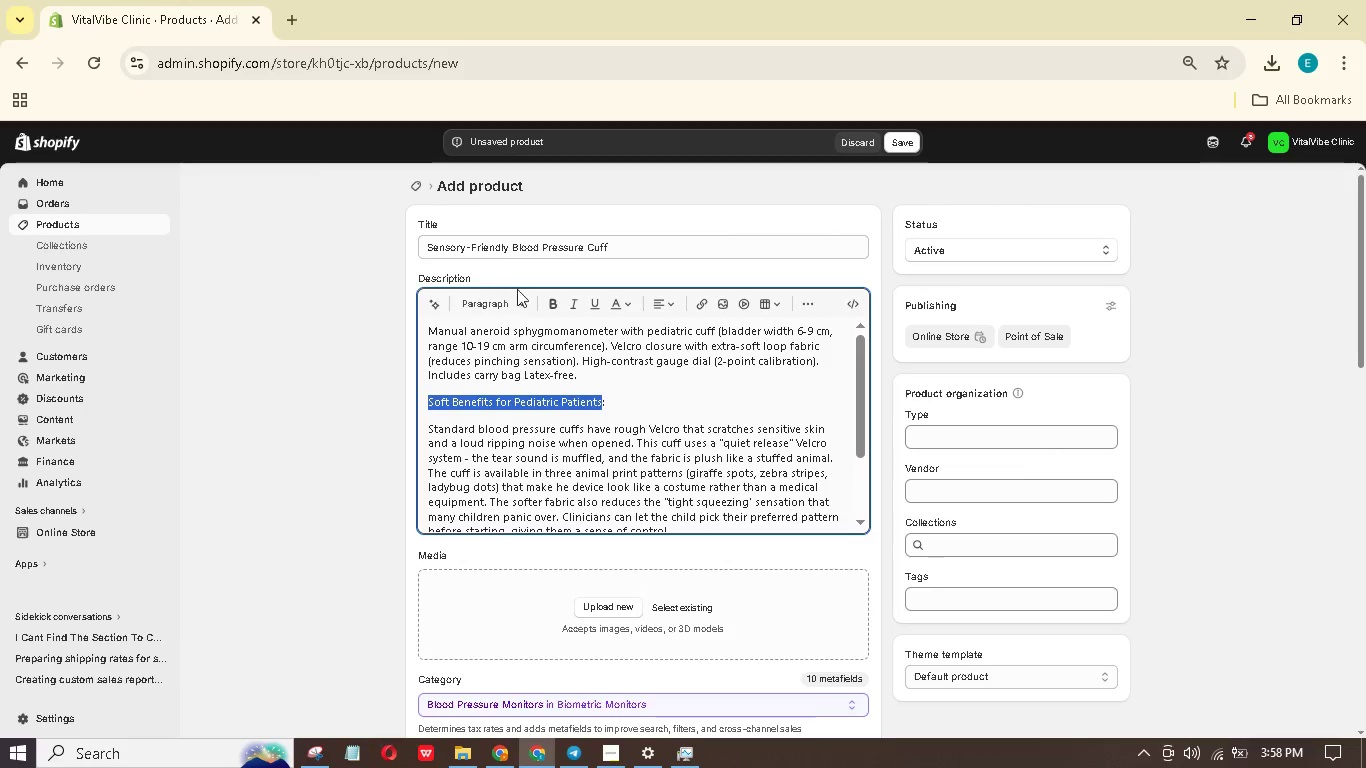 
left_click([520, 300])
 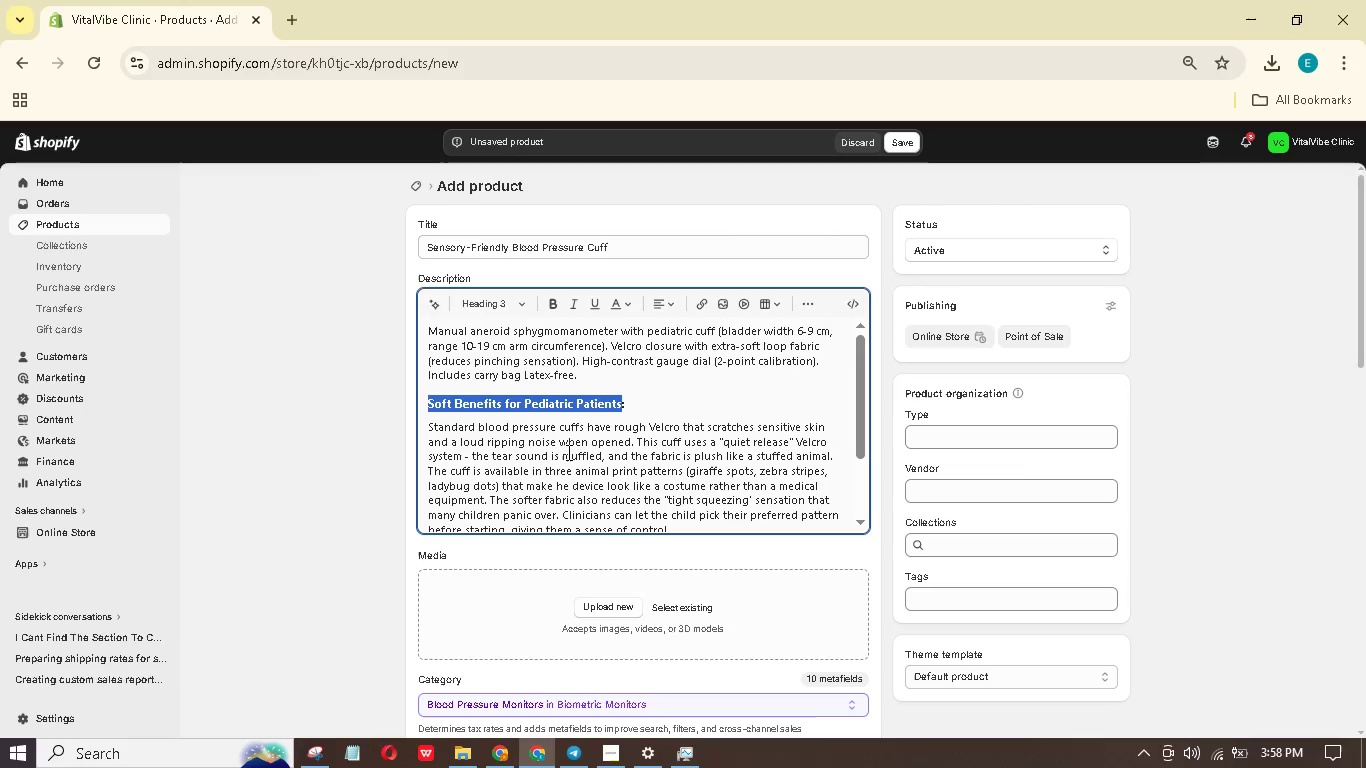 
scroll: coordinate [621, 464], scroll_direction: up, amount: 2.0
 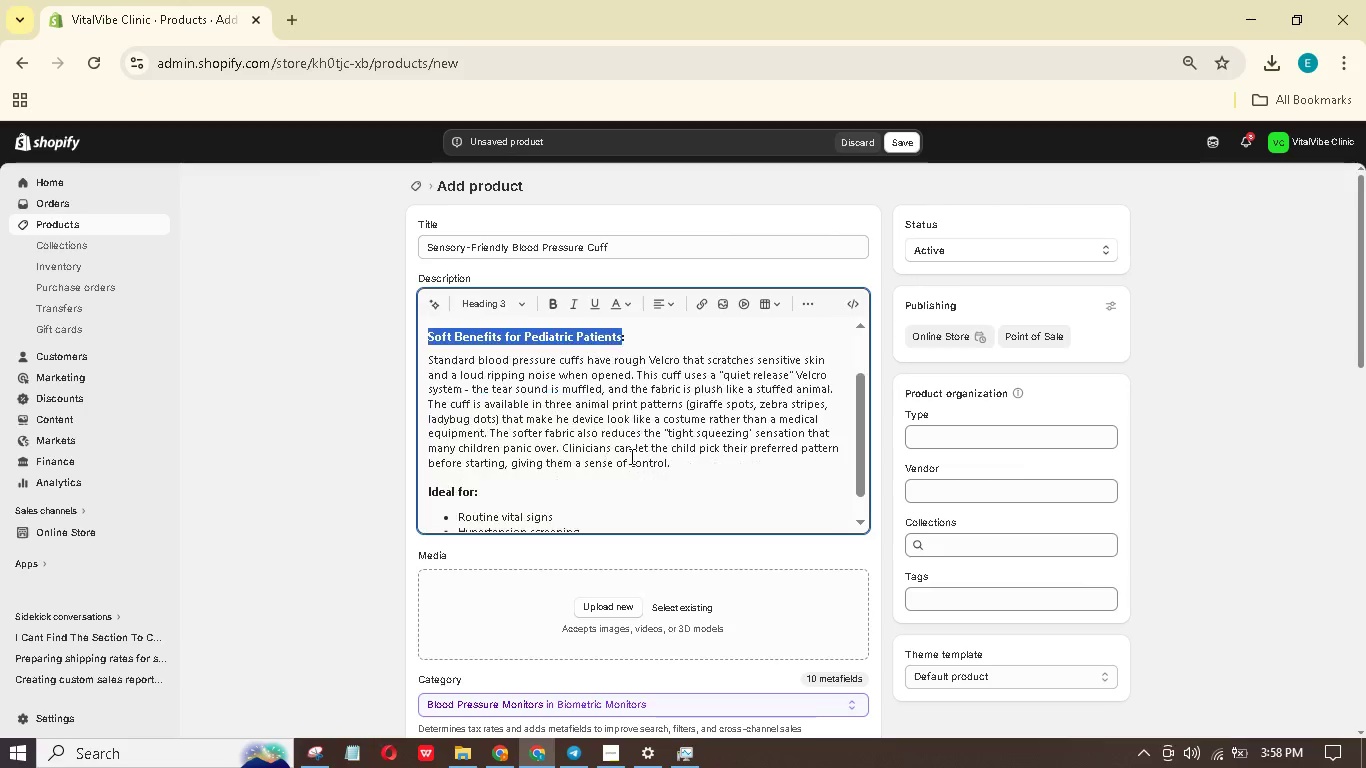 
scroll: coordinate [630, 456], scroll_direction: down, amount: 2.0
 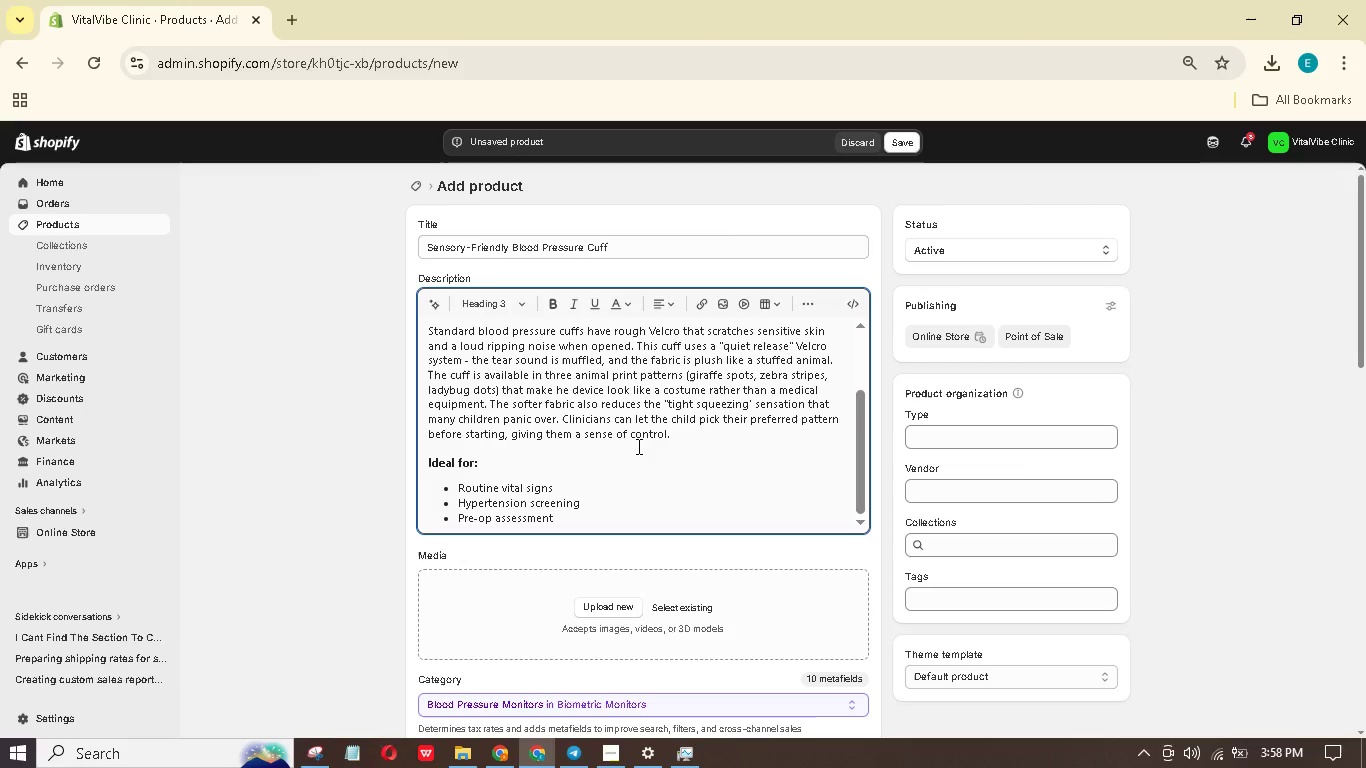 
wait(27.07)
 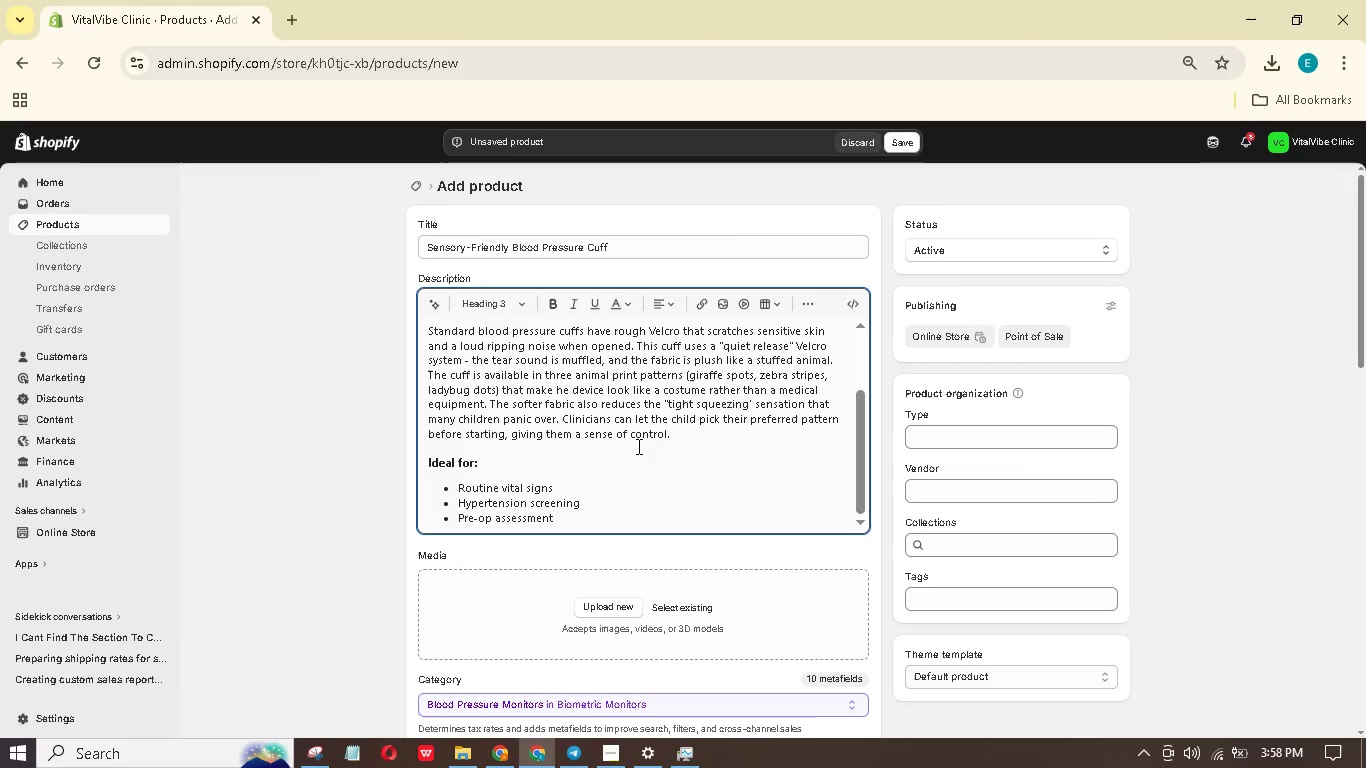 
scroll: coordinate [650, 433], scroll_direction: down, amount: 2.0
 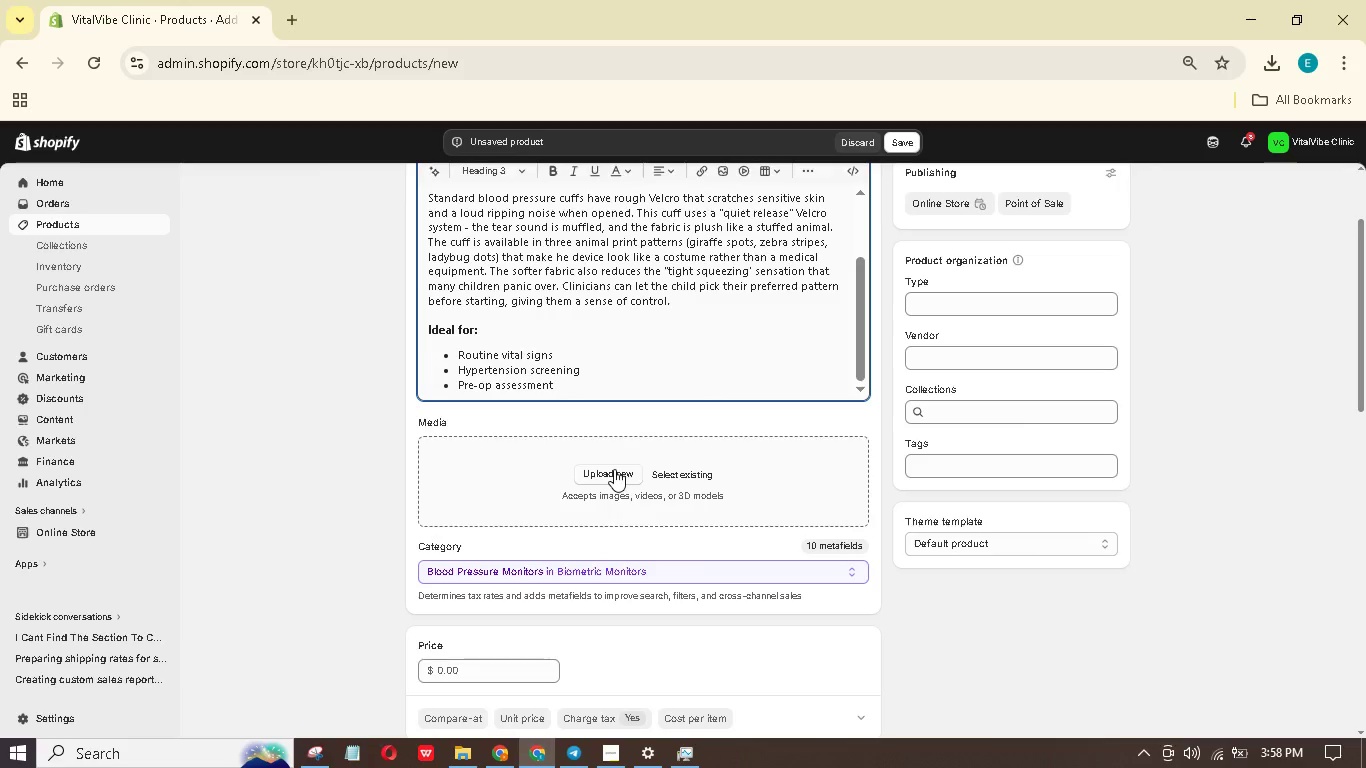 
left_click([614, 469])
 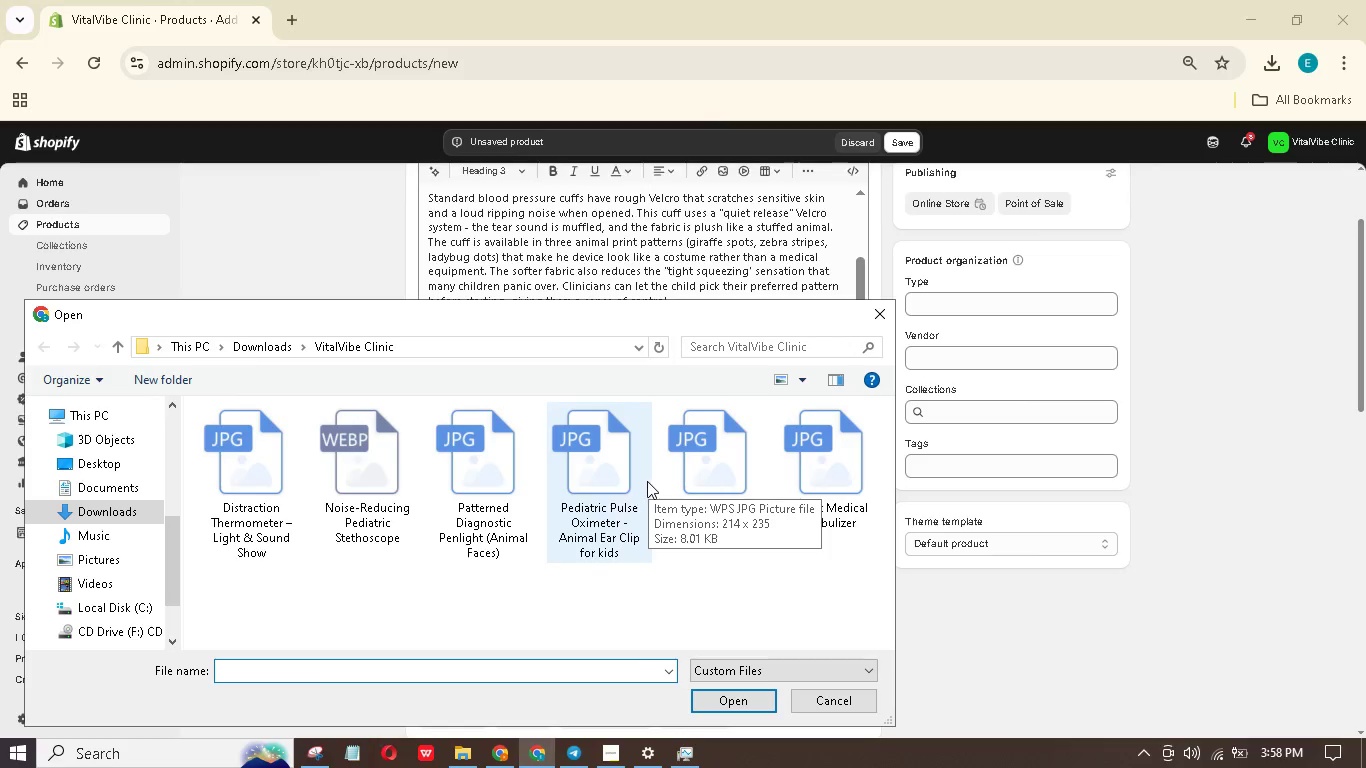 
wait(5.62)
 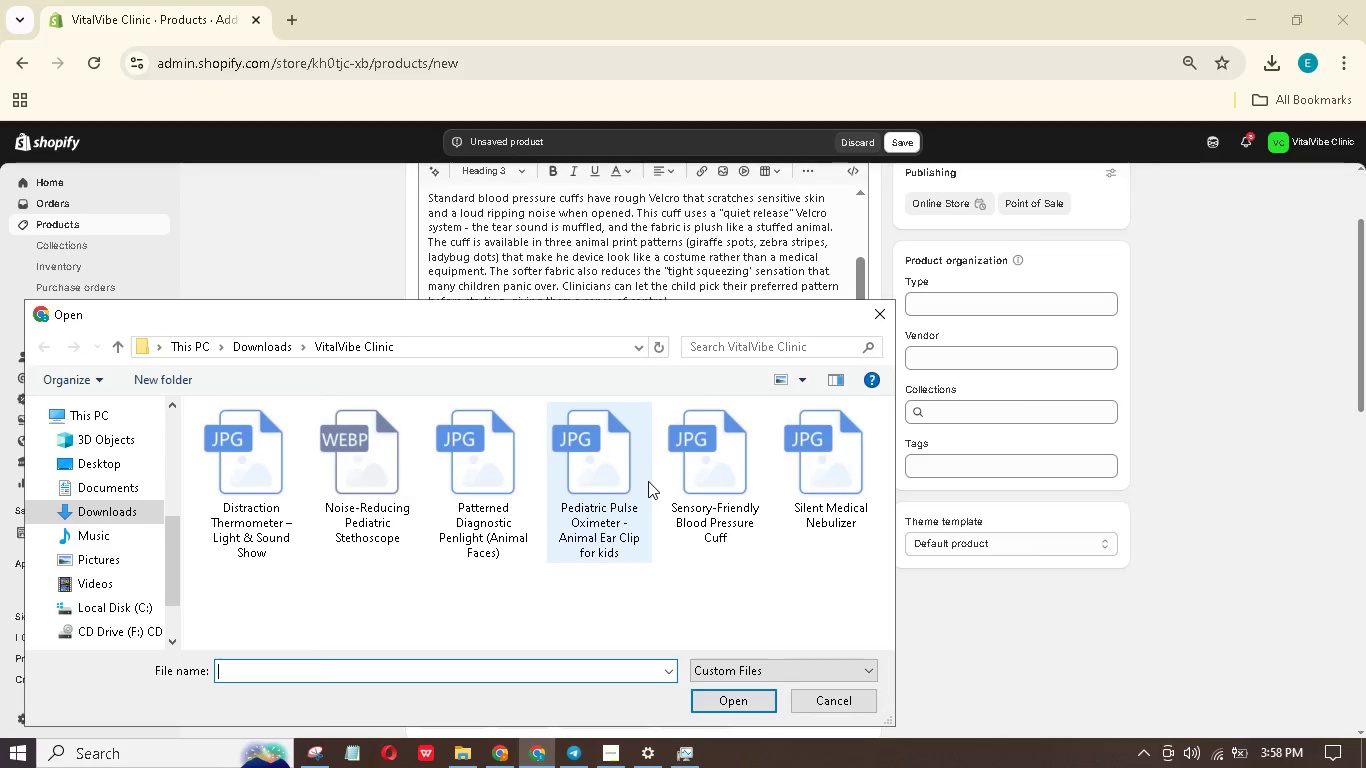 
left_click([729, 469])
 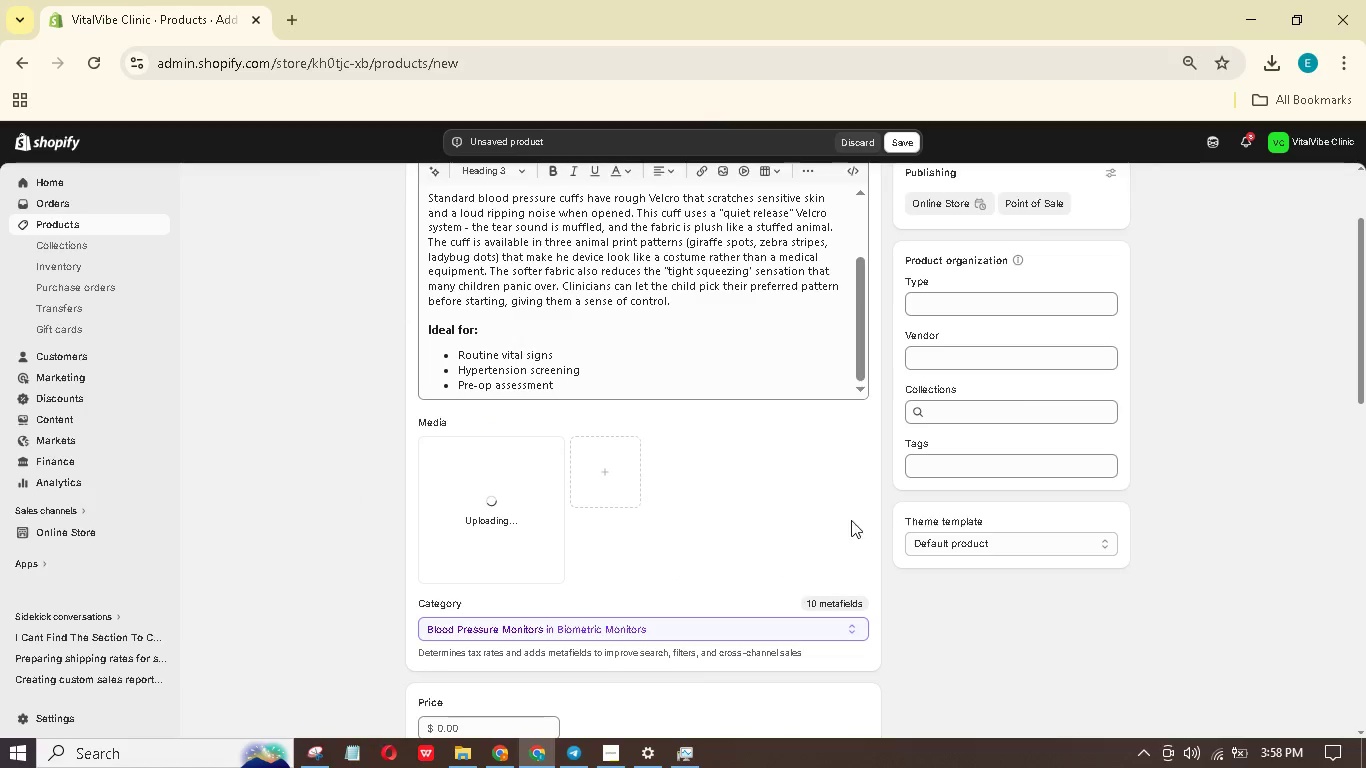 
left_click([925, 470])
 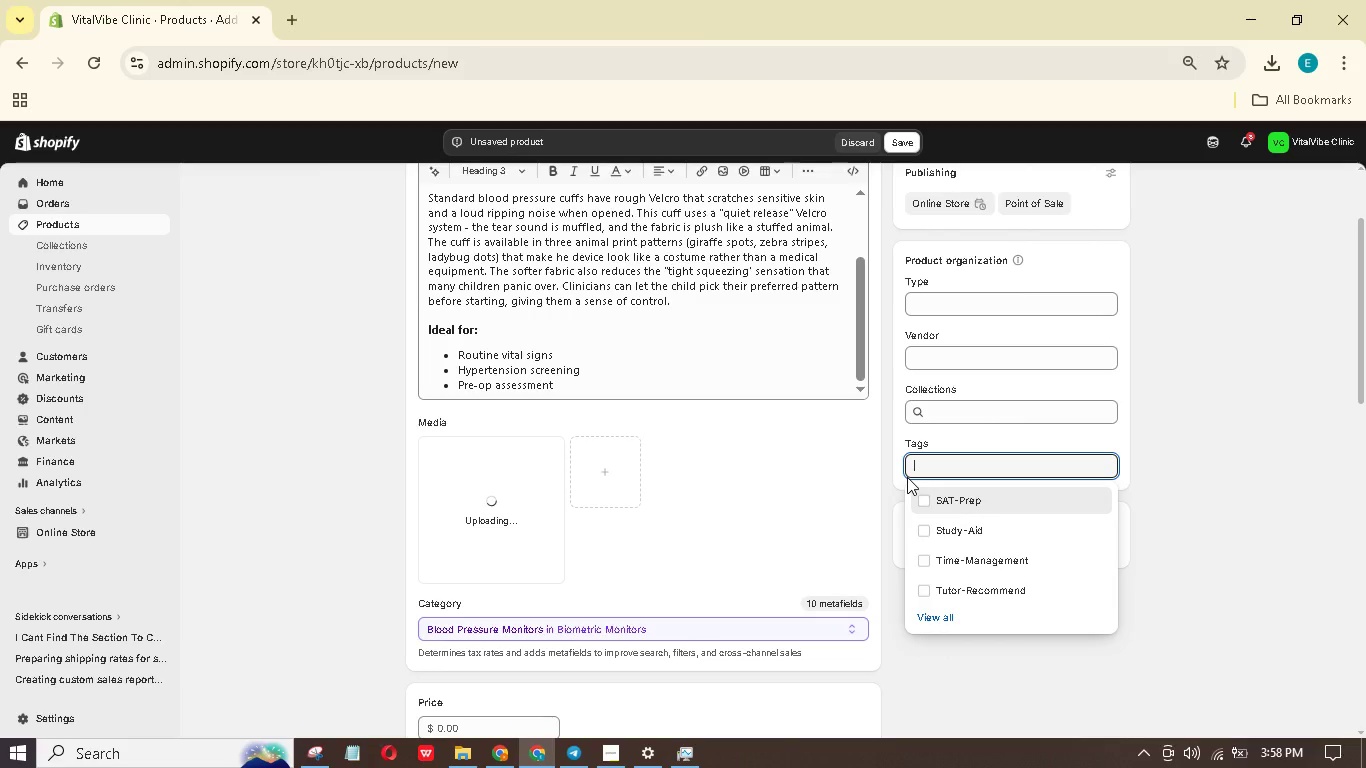 
type(Calm treatment tools)
 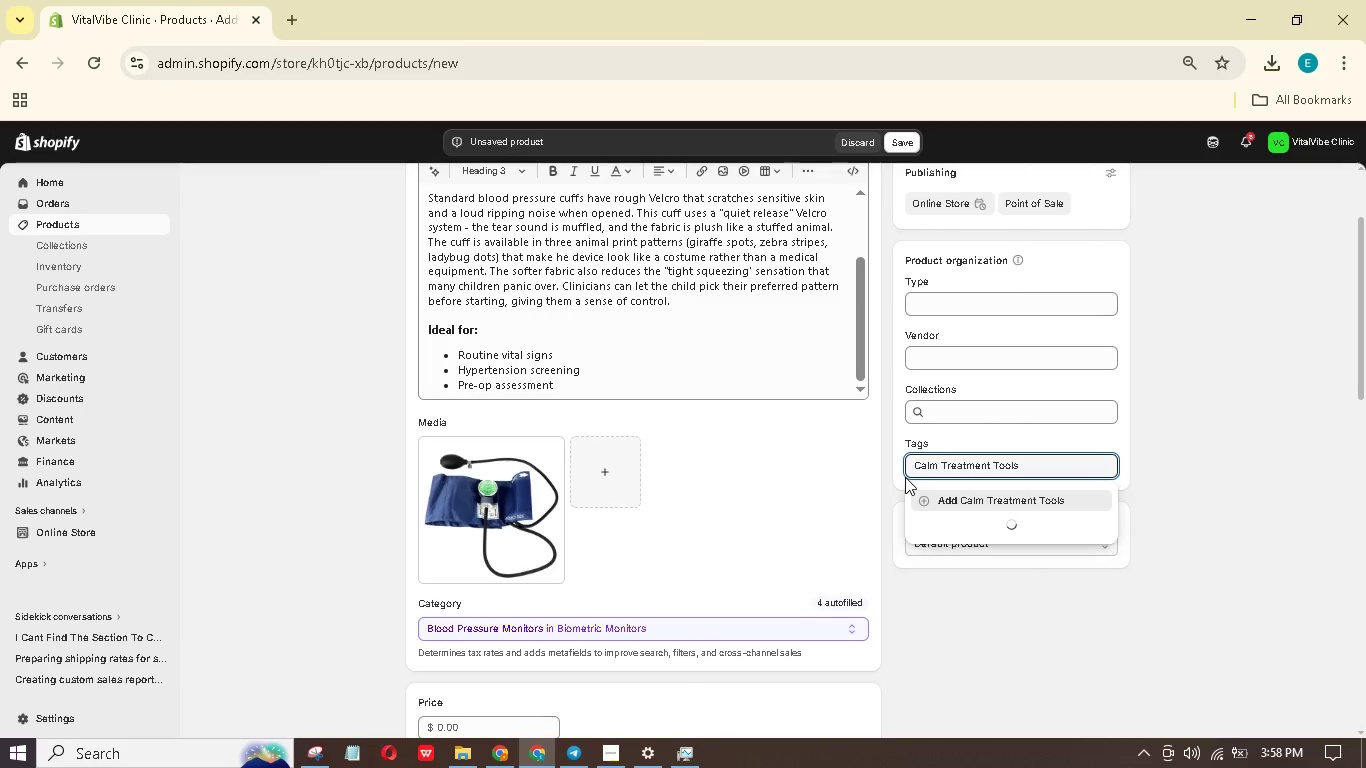 
key(Enter)
 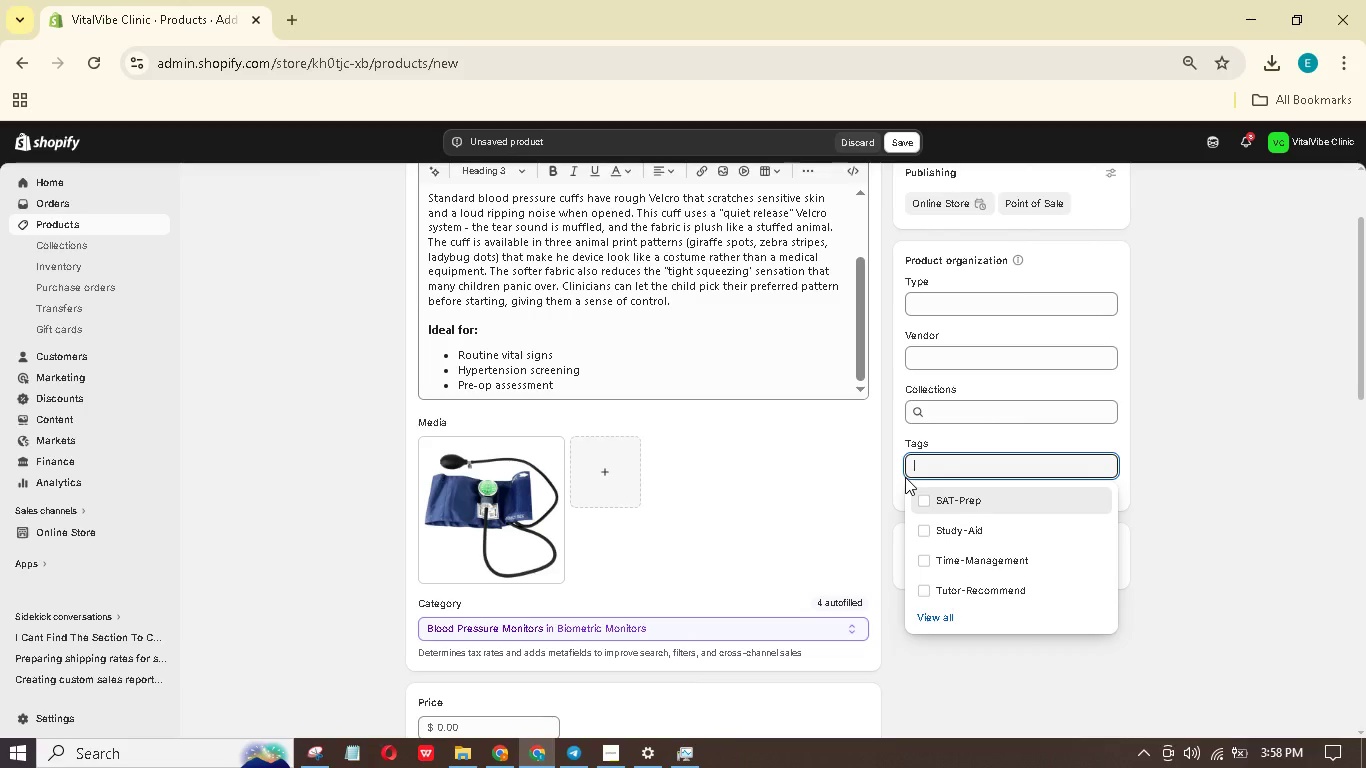 
type(Blood pressure cuff)
 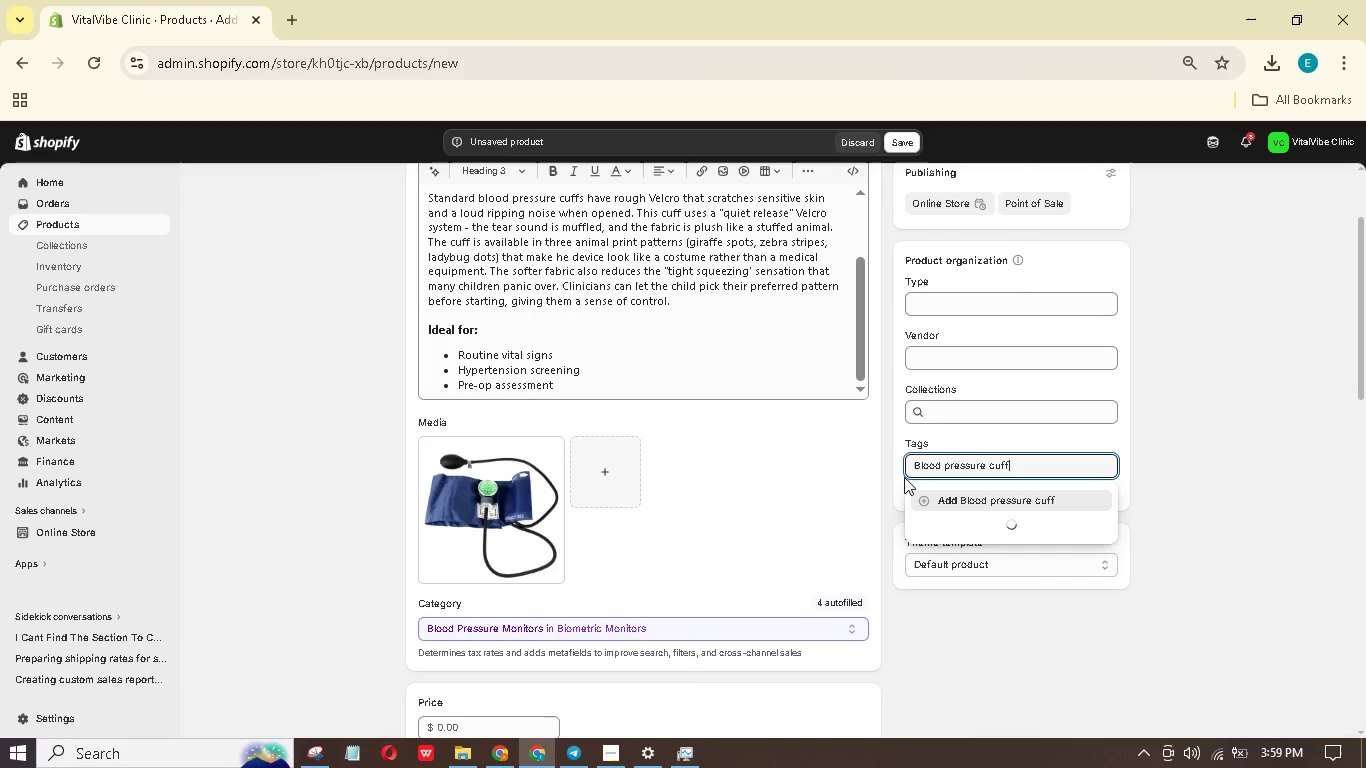 
key(Enter)
 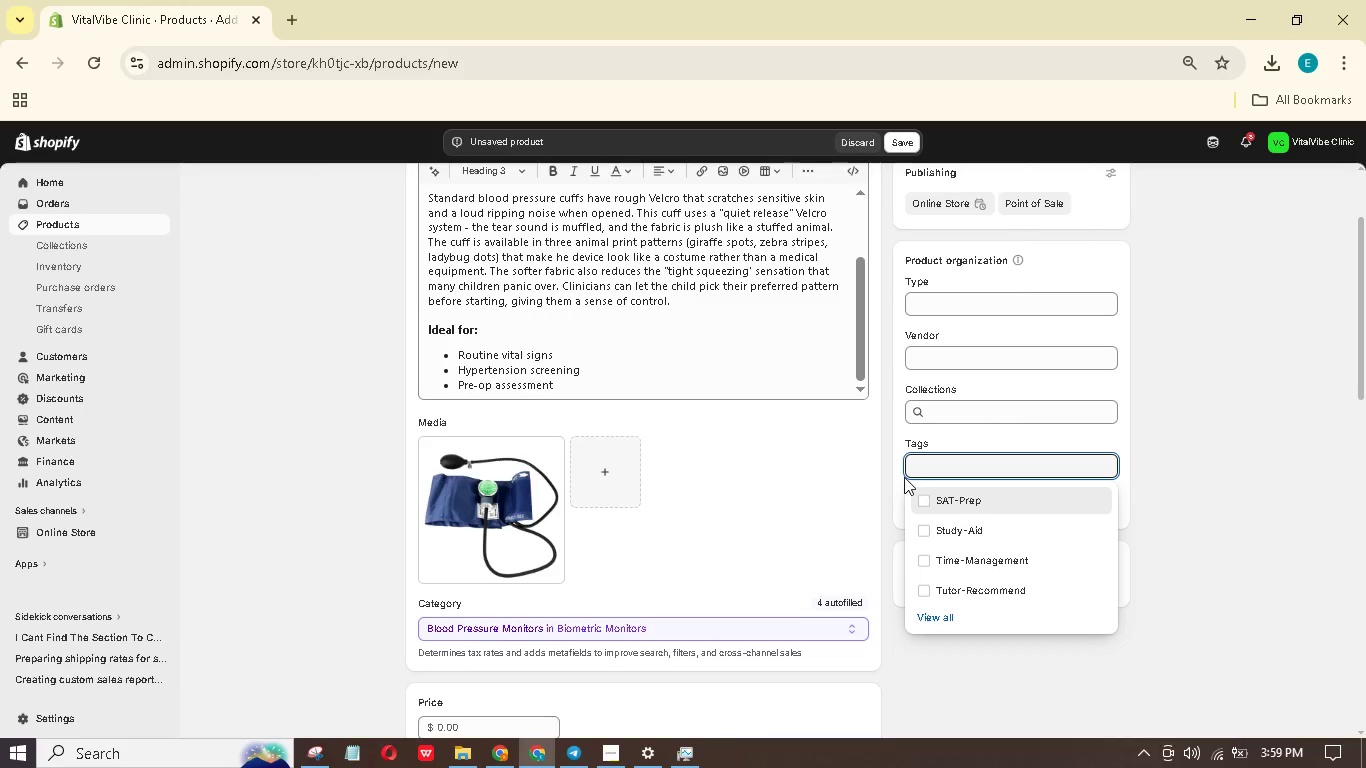 
type(sensort)
key(Backspace)
key(Backspace)
key(Backspace)
key(Backspace)
key(Backspace)
key(Backspace)
key(Backspace)
key(Backspace)
type(Sensory Friendly)
 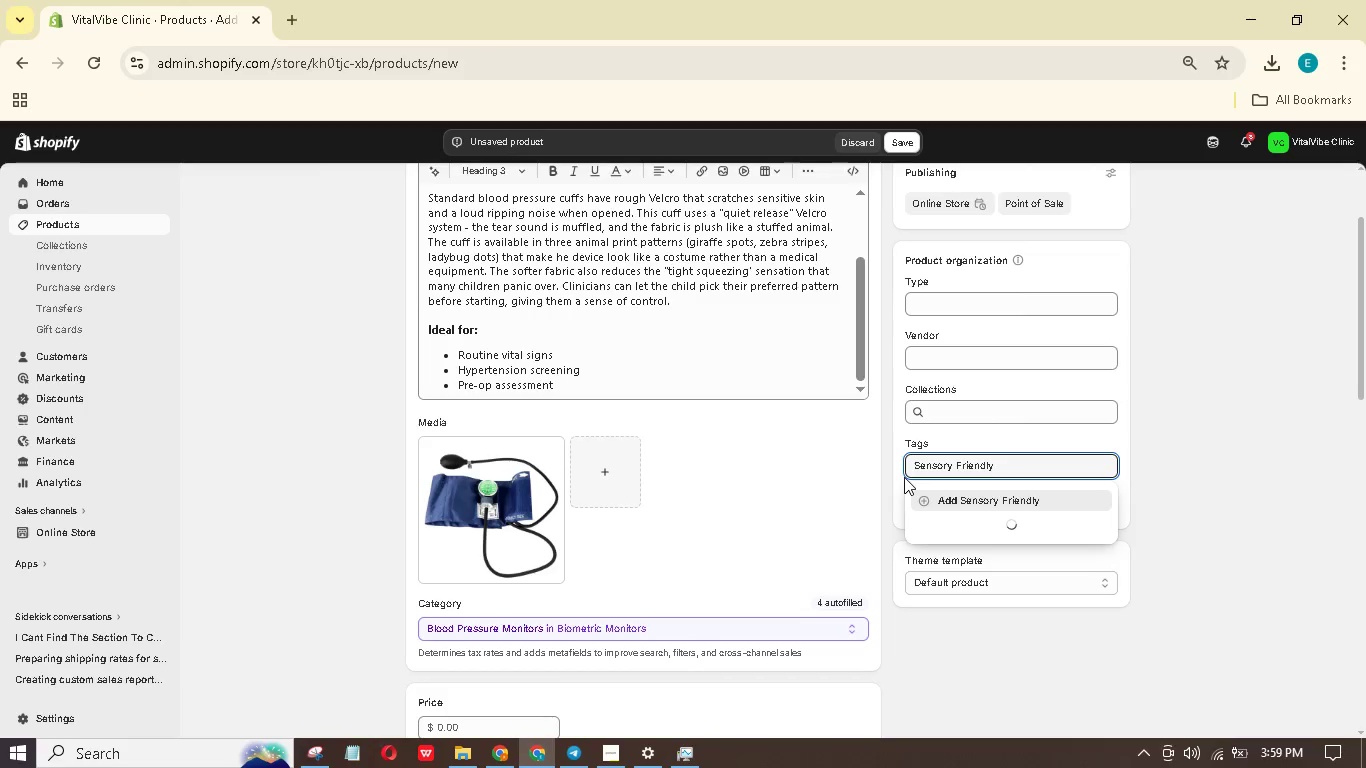 
key(Enter)
 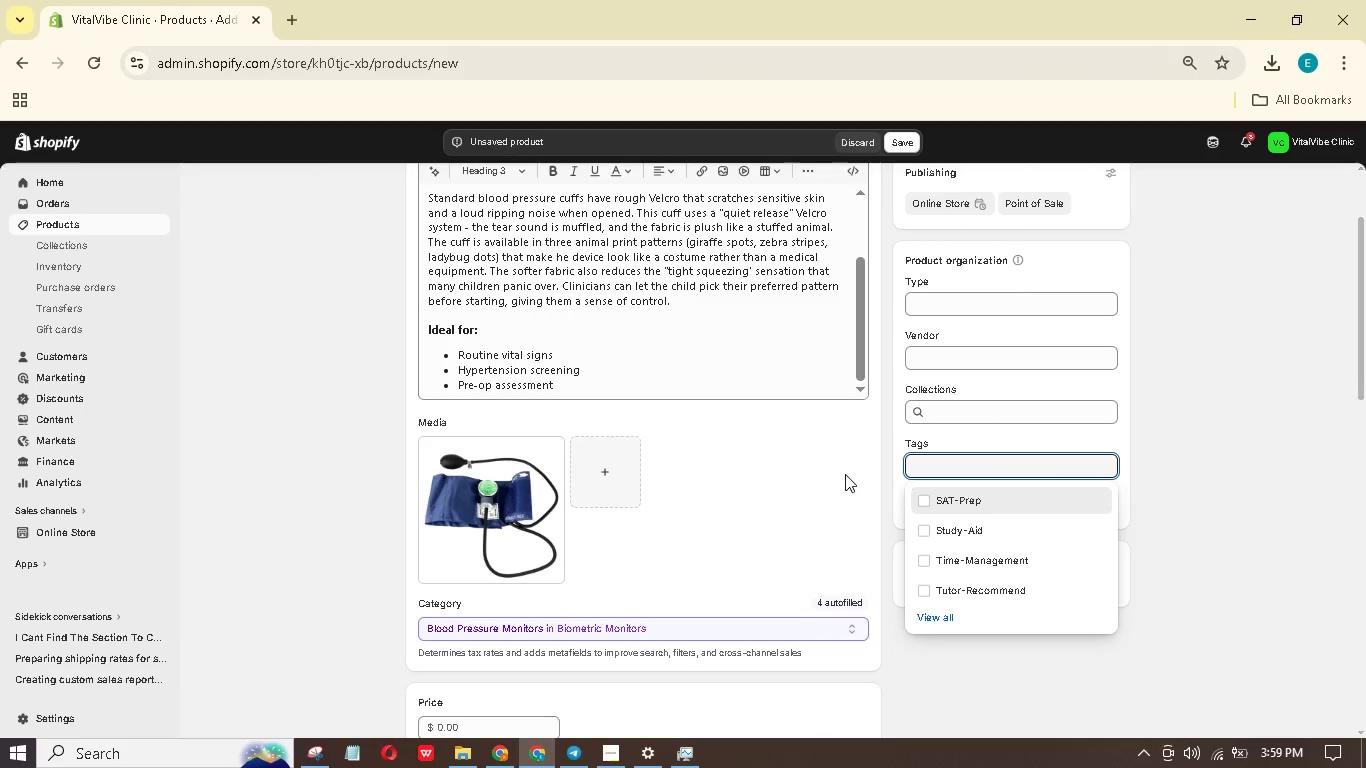 
left_click([533, 487])
 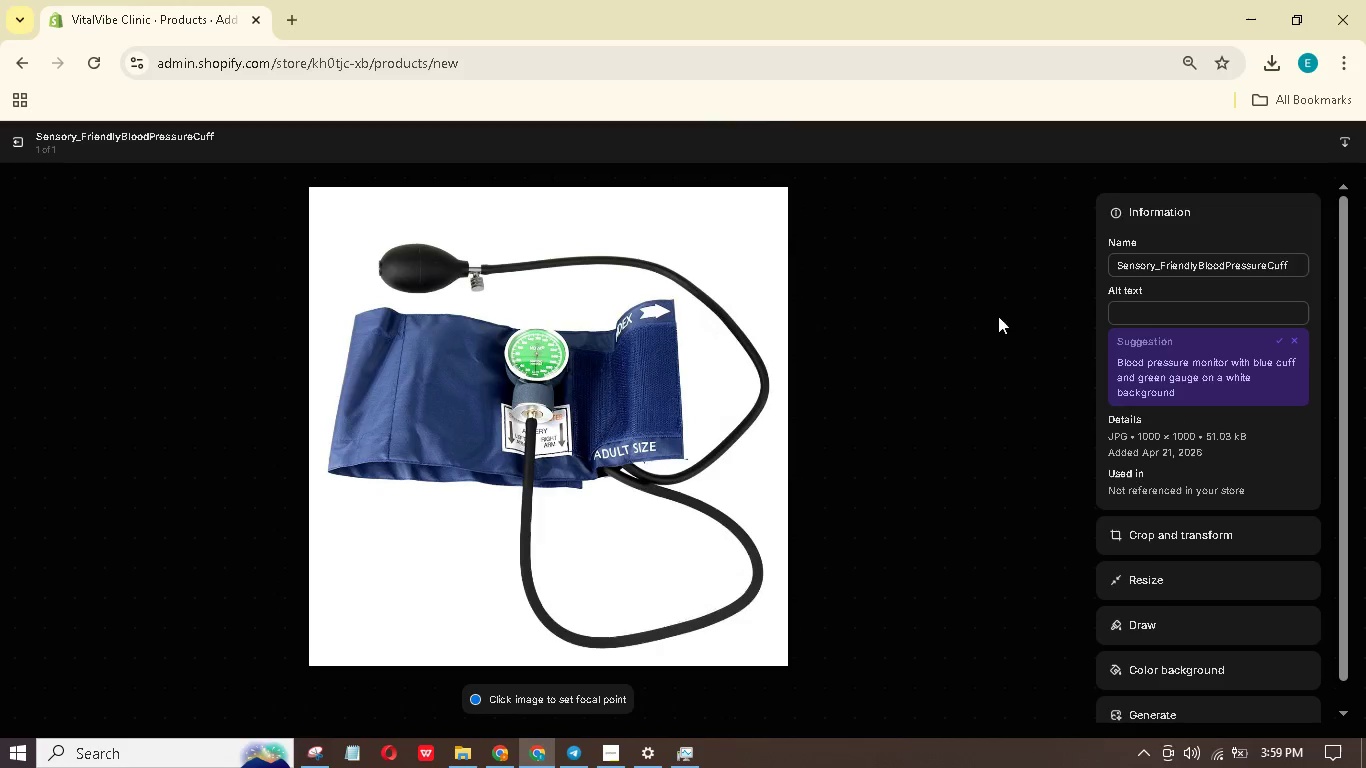 
wait(5.89)
 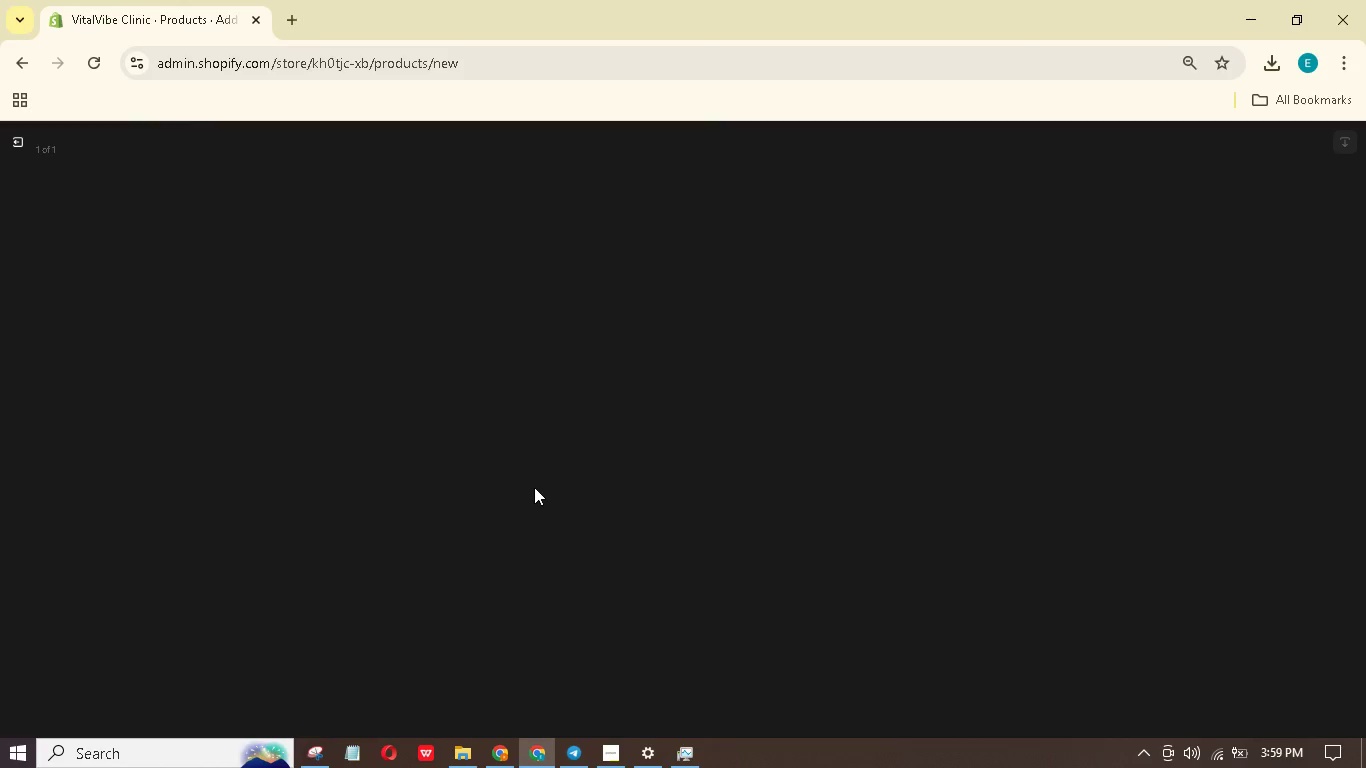 
left_click([1179, 319])
 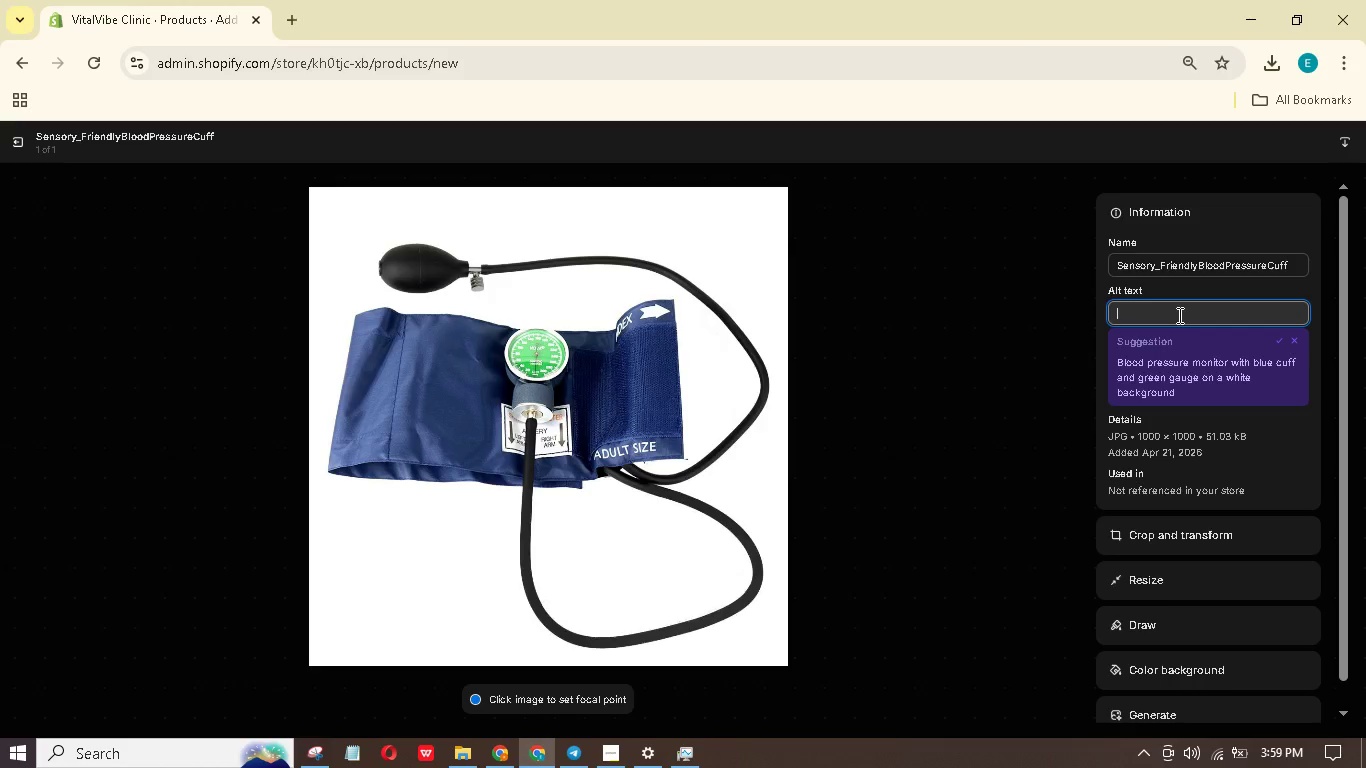 
type(A pediatric blood pressure cuff with giraffe sop)
key(Backspace)
key(Backspace)
type(pot fabric,)
 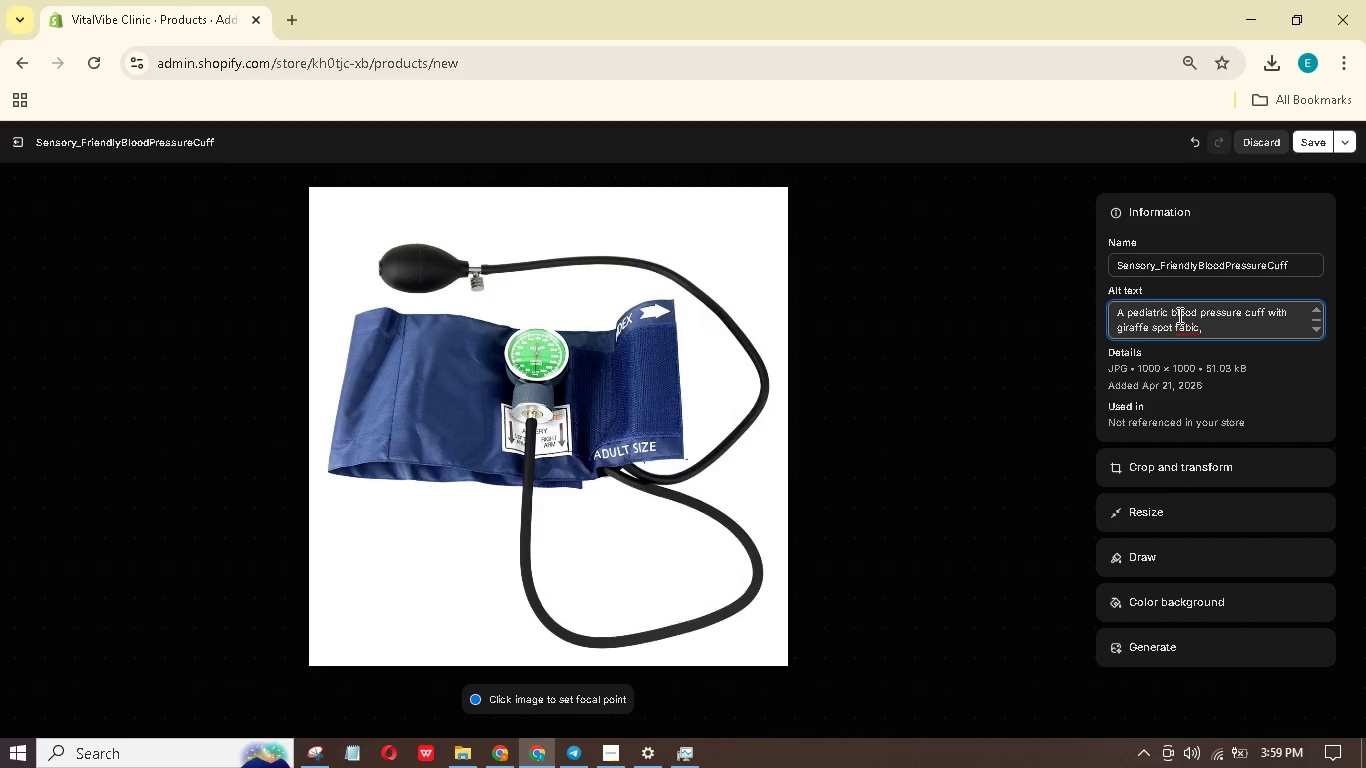 
wait(8.02)
 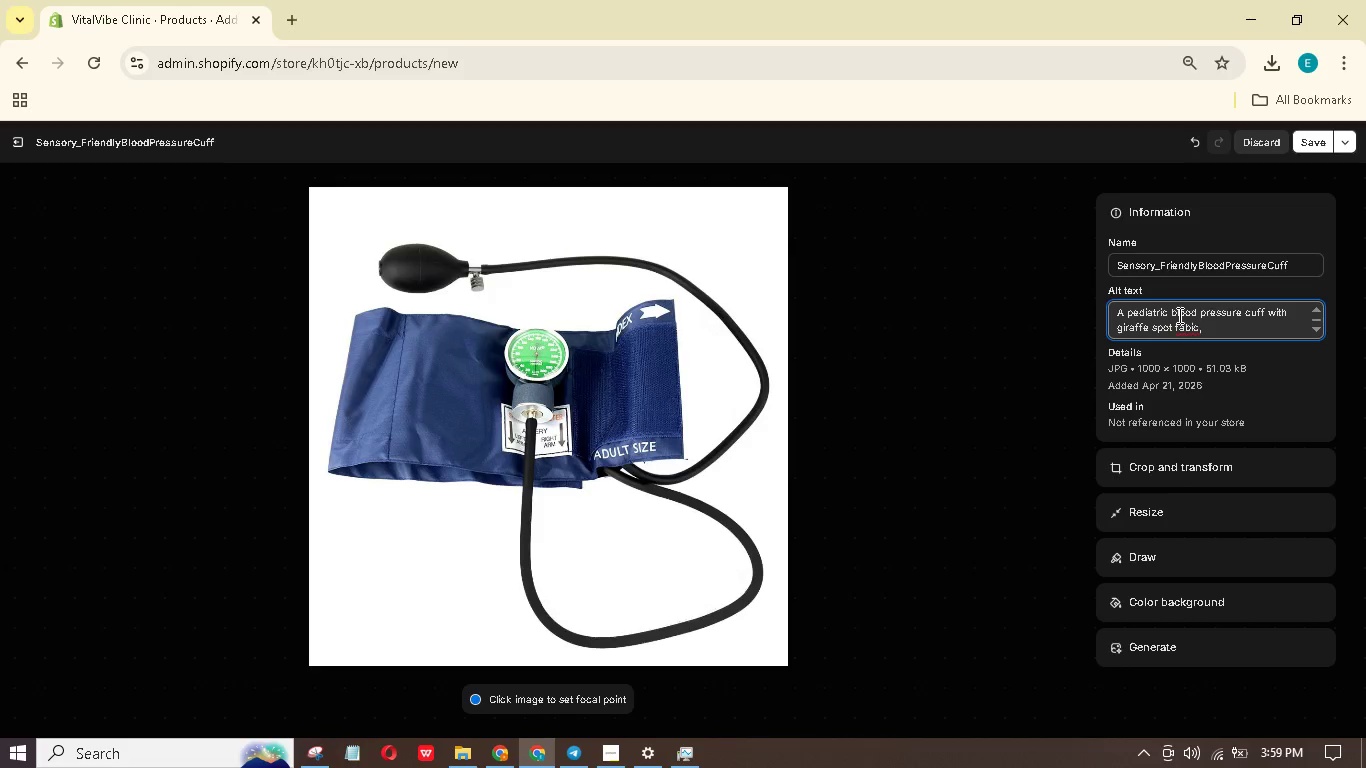 
key(Backspace)
key(Backspace)
key(Backspace)
type(ric )
 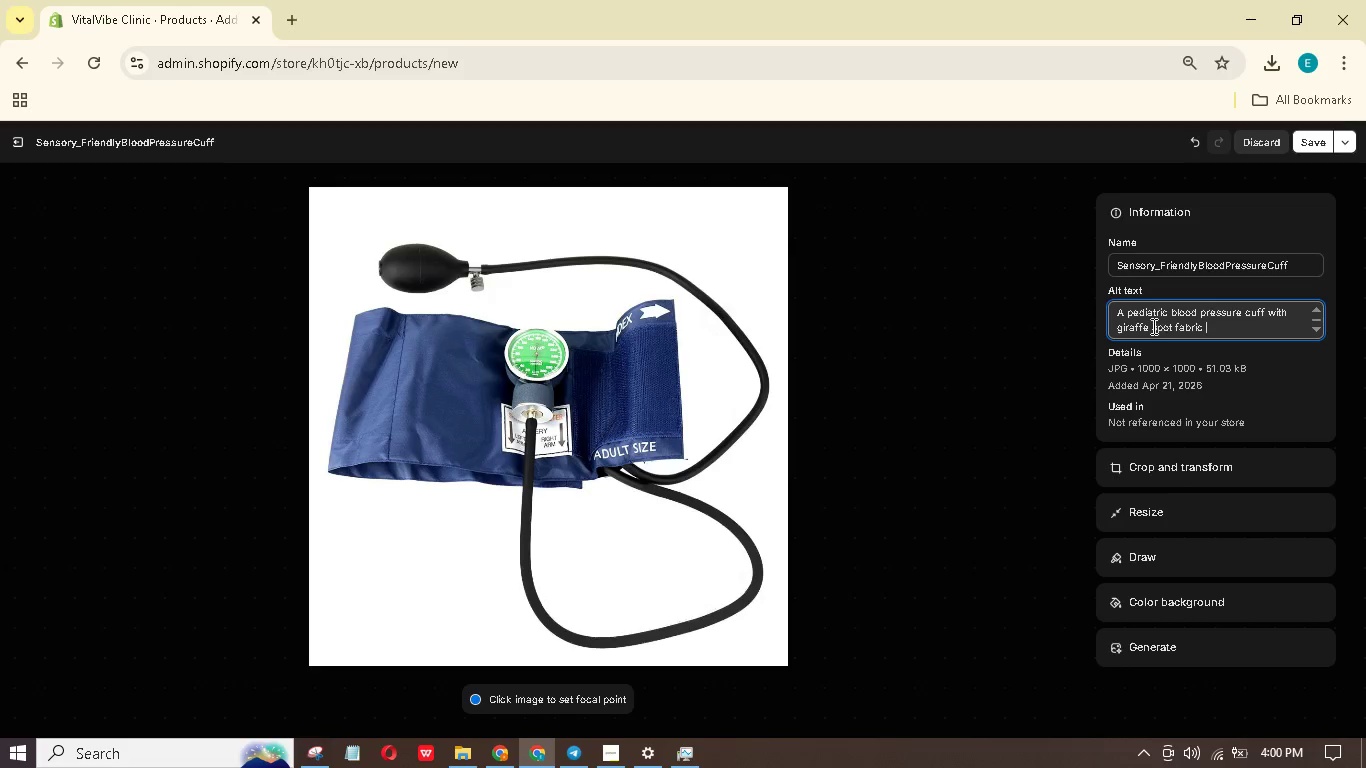 
wait(7.03)
 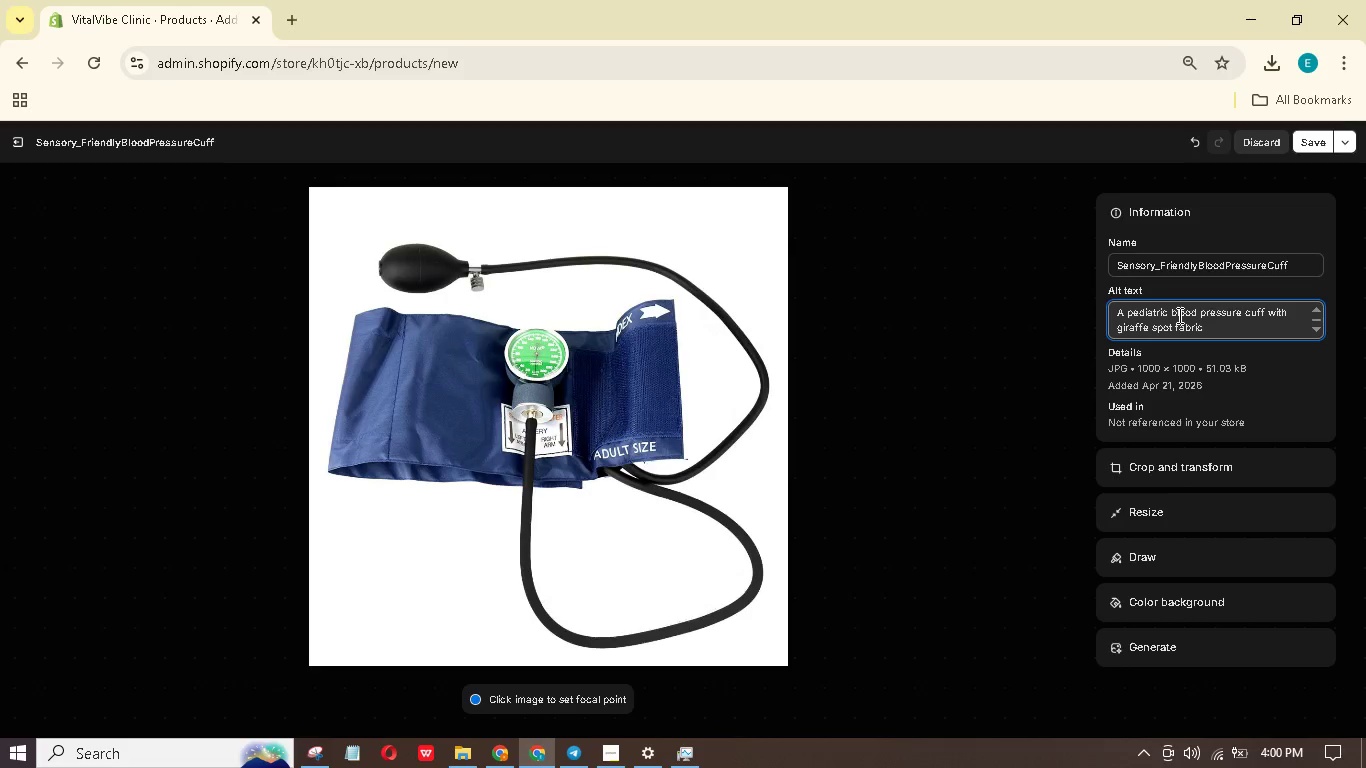 
left_click_drag(start_coordinate=[1173, 325], to_coordinate=[1116, 325])
 